 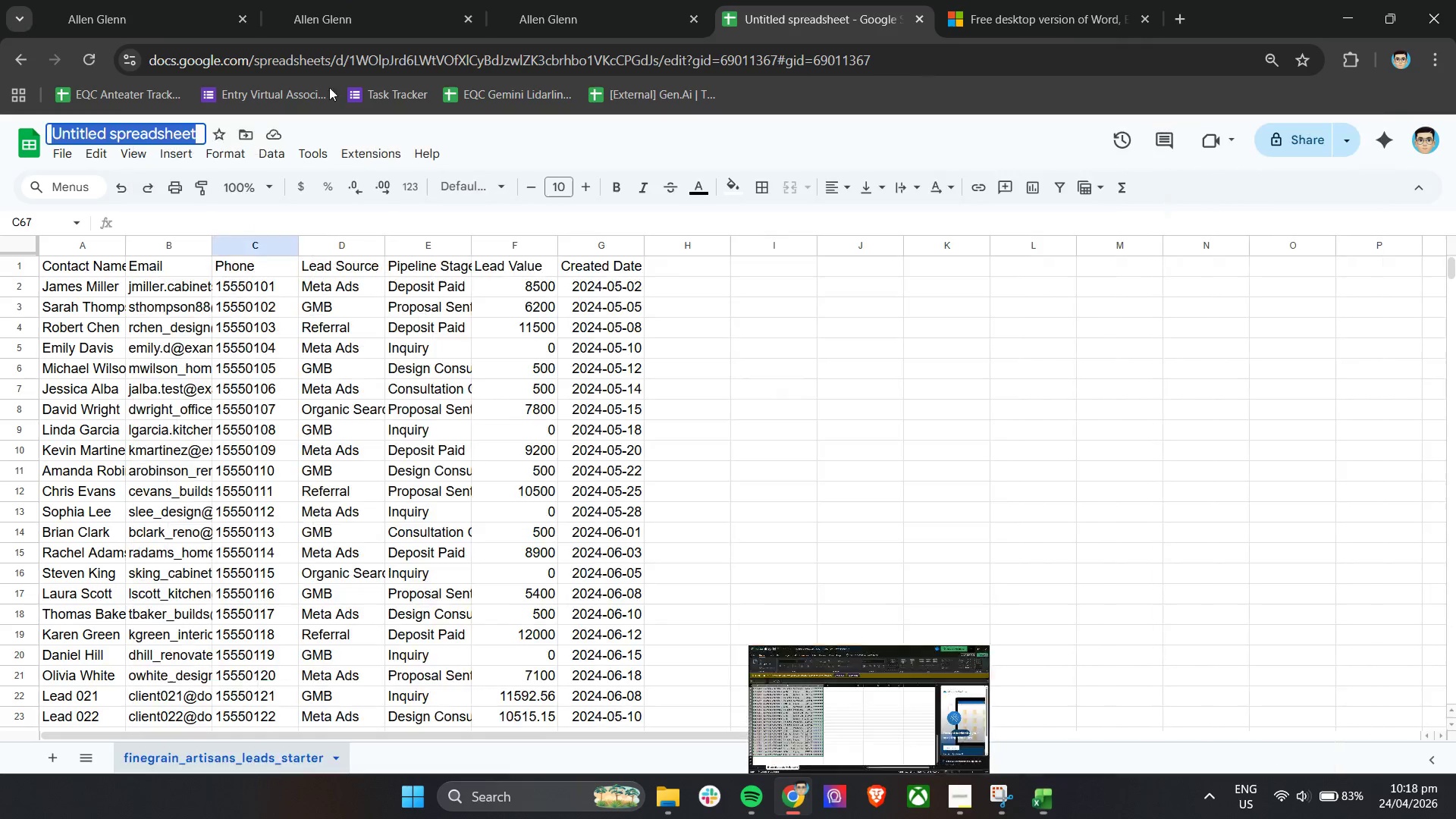 
key(Control+V)
 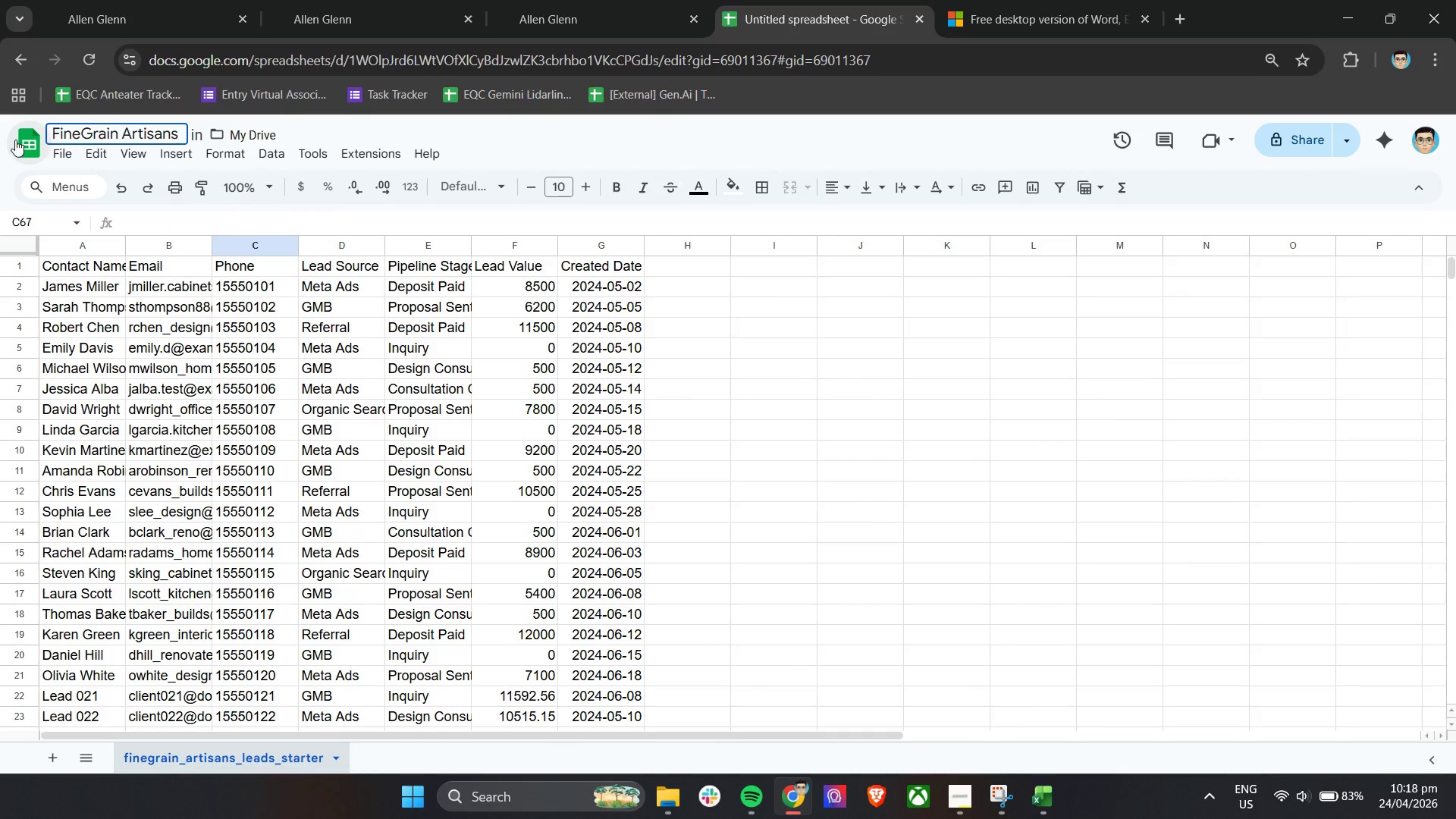 
left_click([27, 143])
 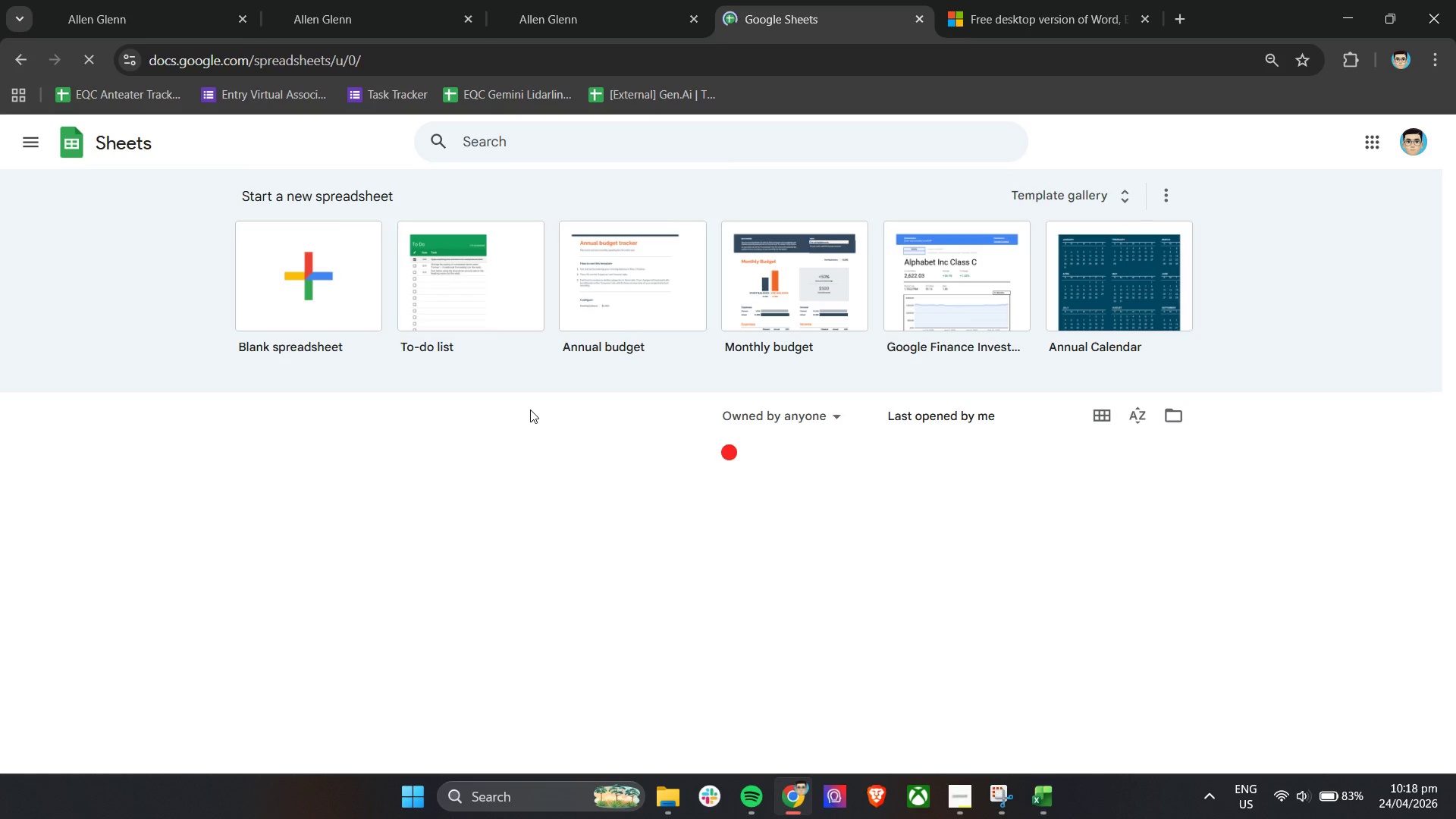 
left_click([350, 474])
 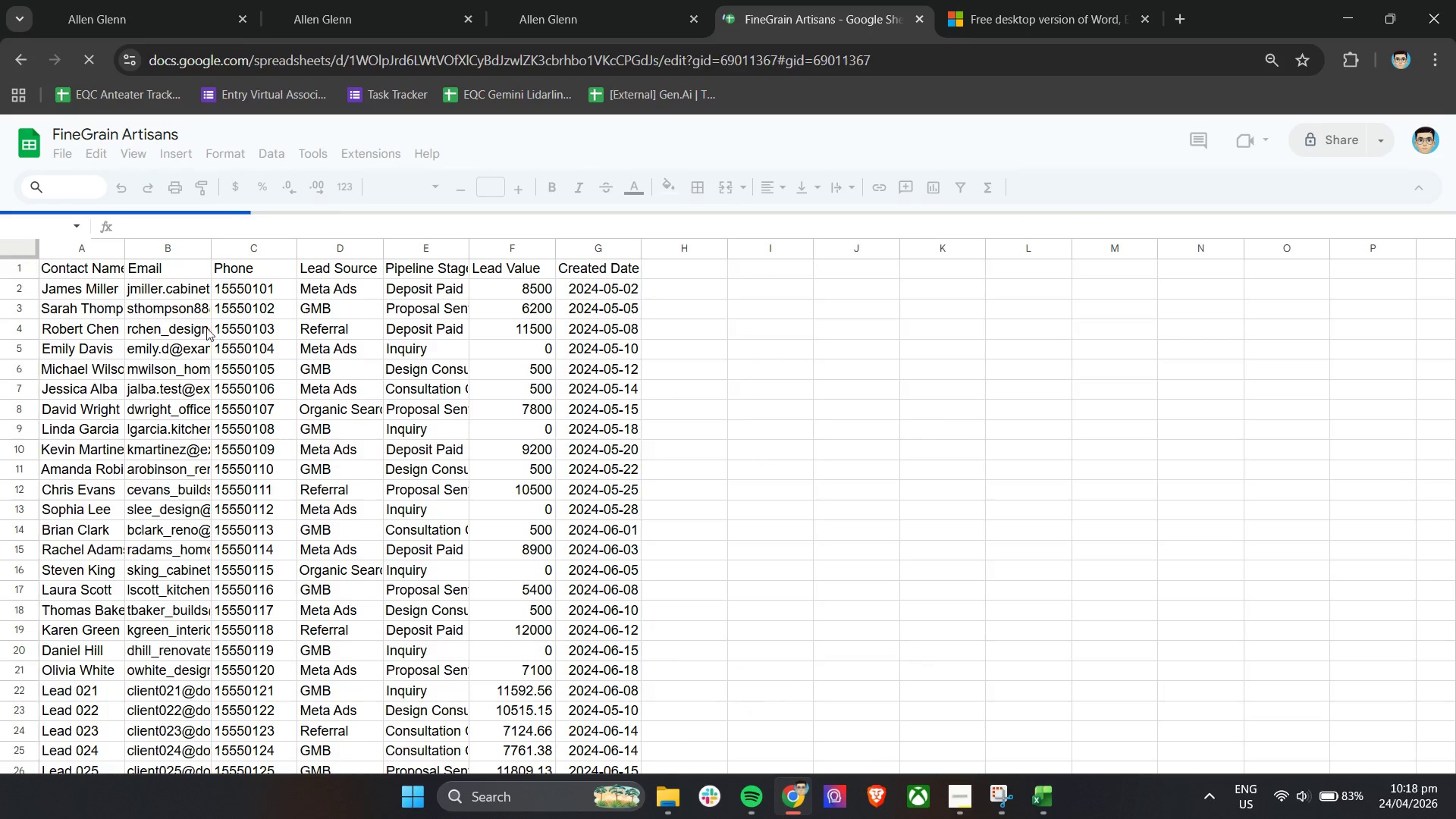 
left_click([67, 149])
 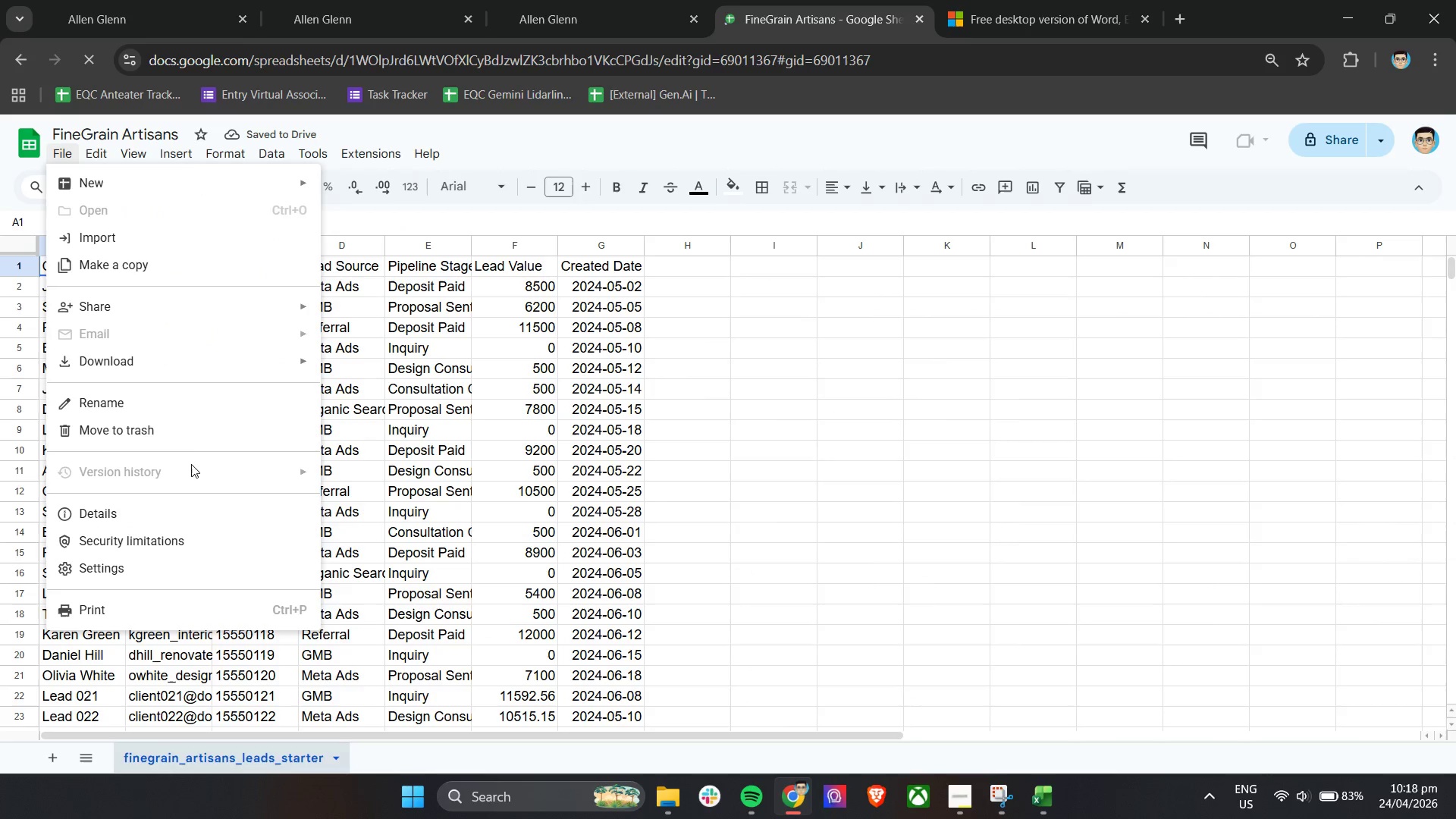 
mouse_move([202, 366])
 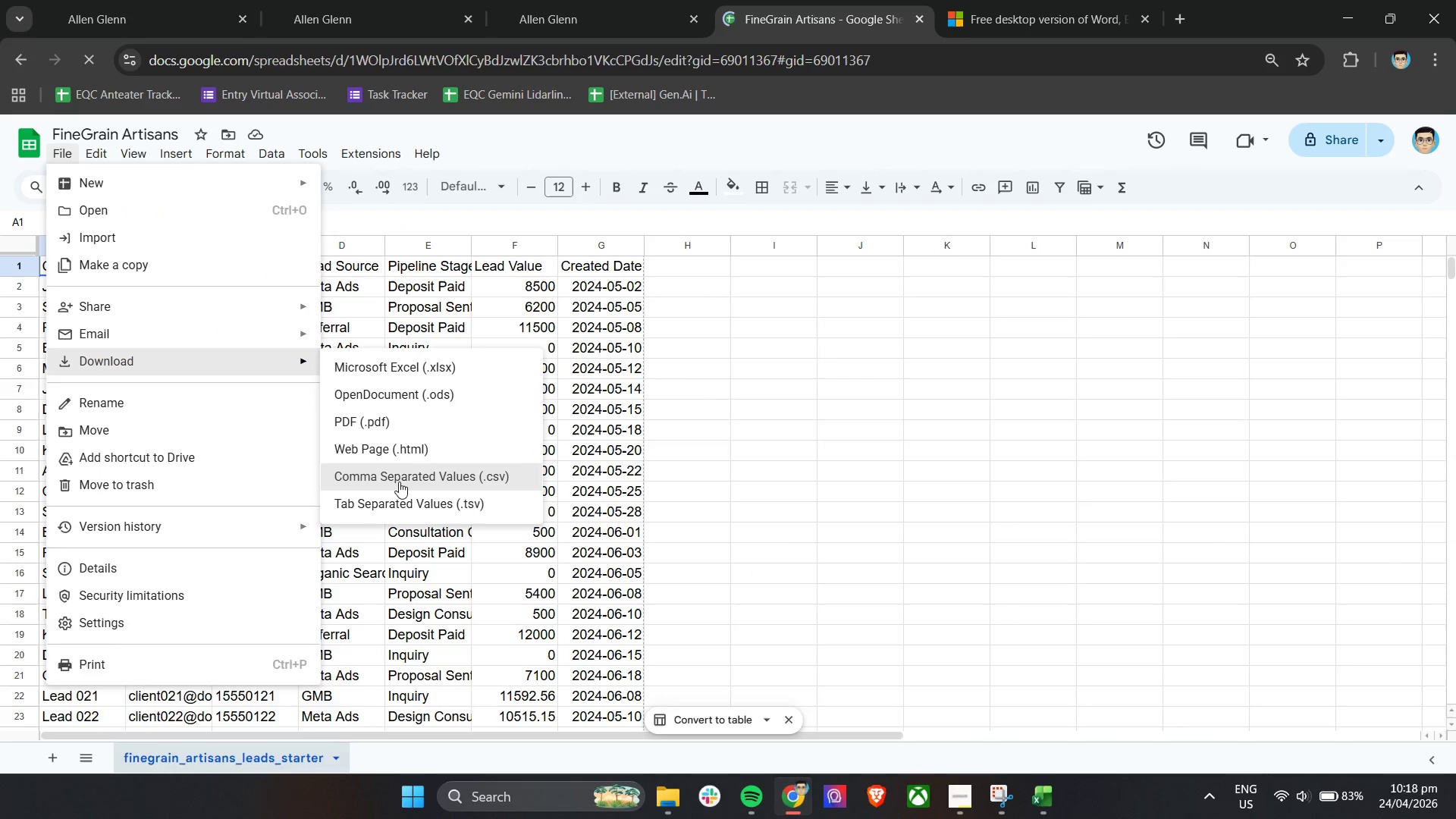 
left_click([399, 481])
 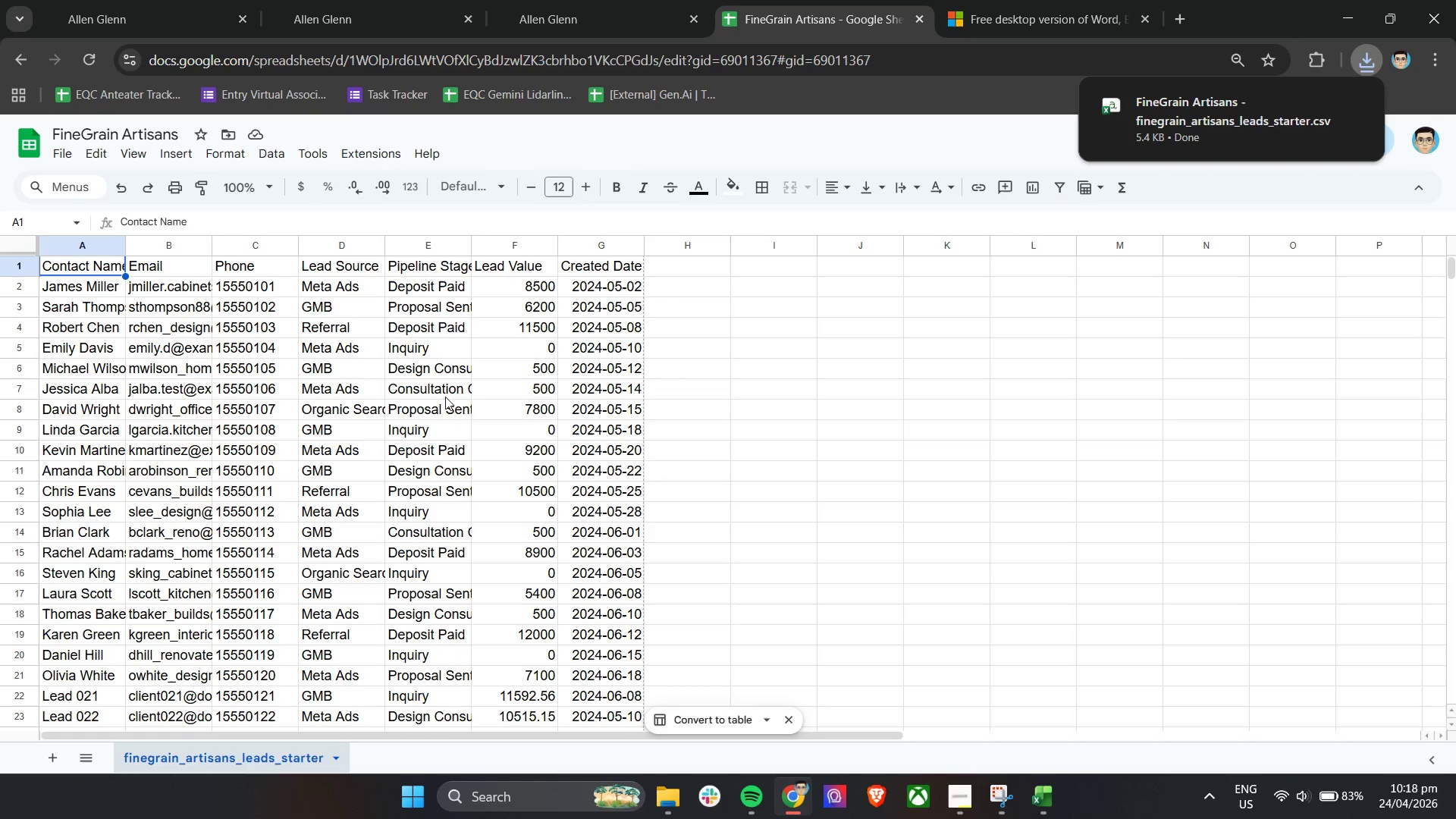 
left_click([142, 0])
 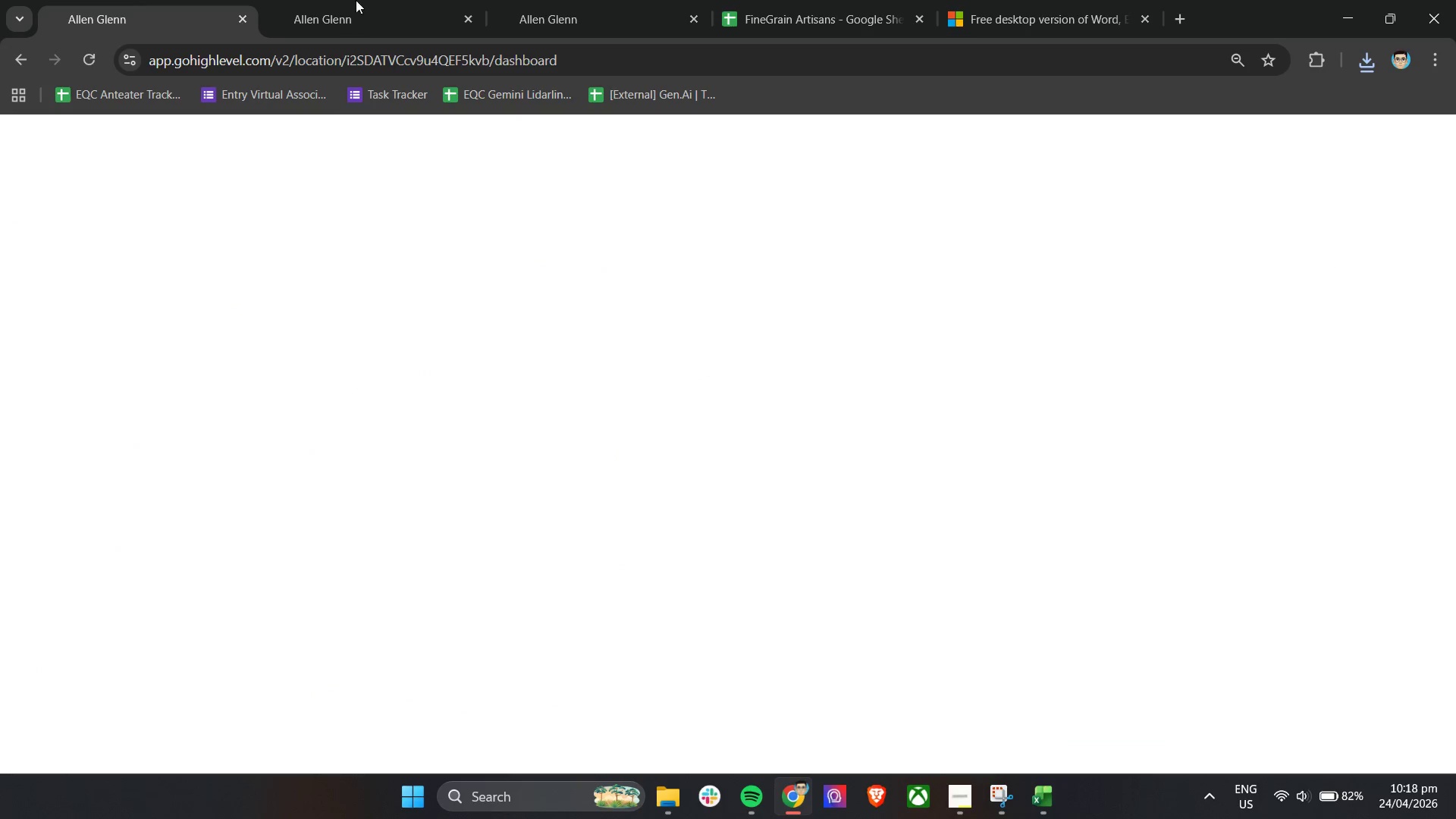 
left_click([359, 0])
 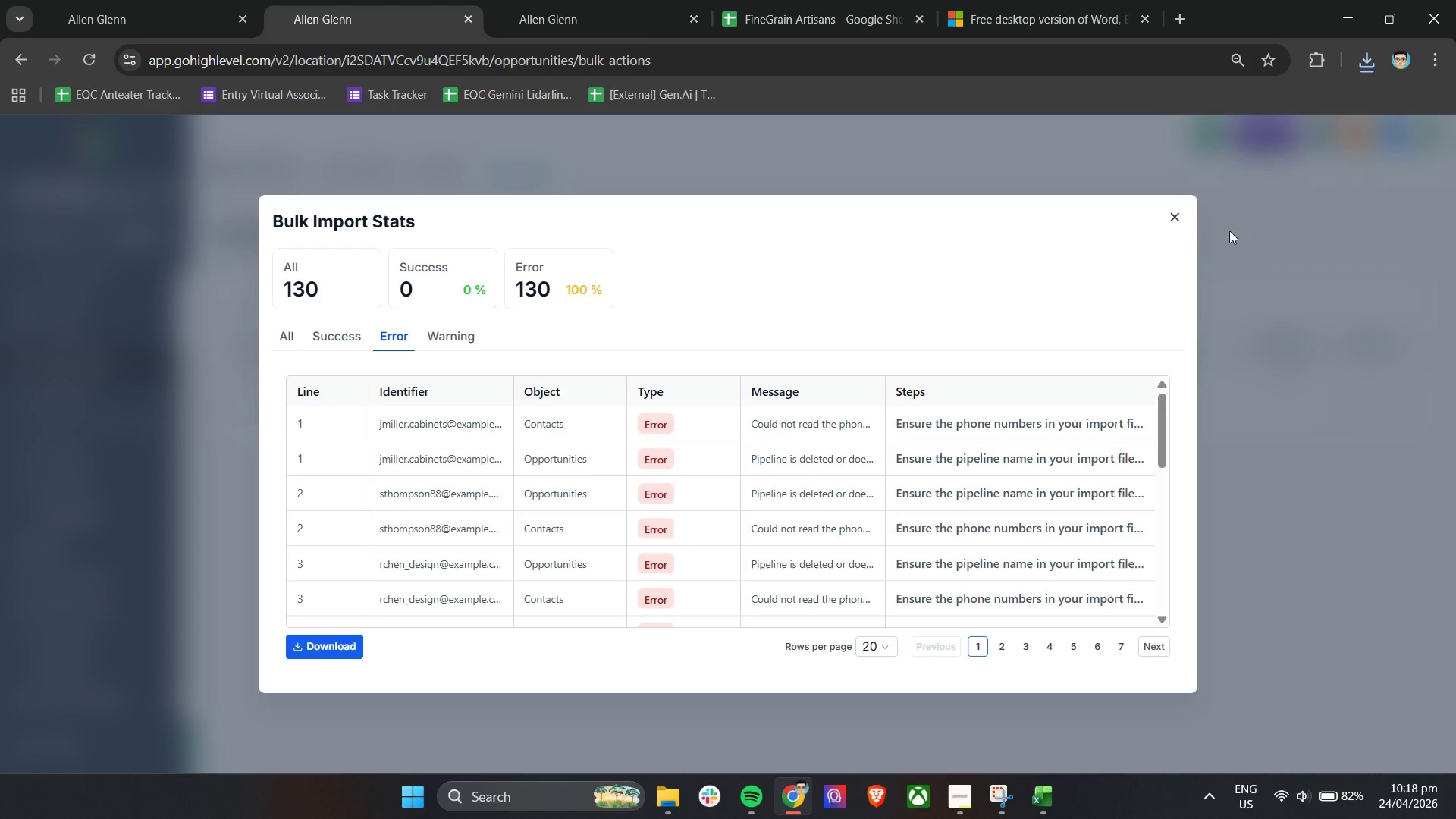 
left_click([1177, 215])
 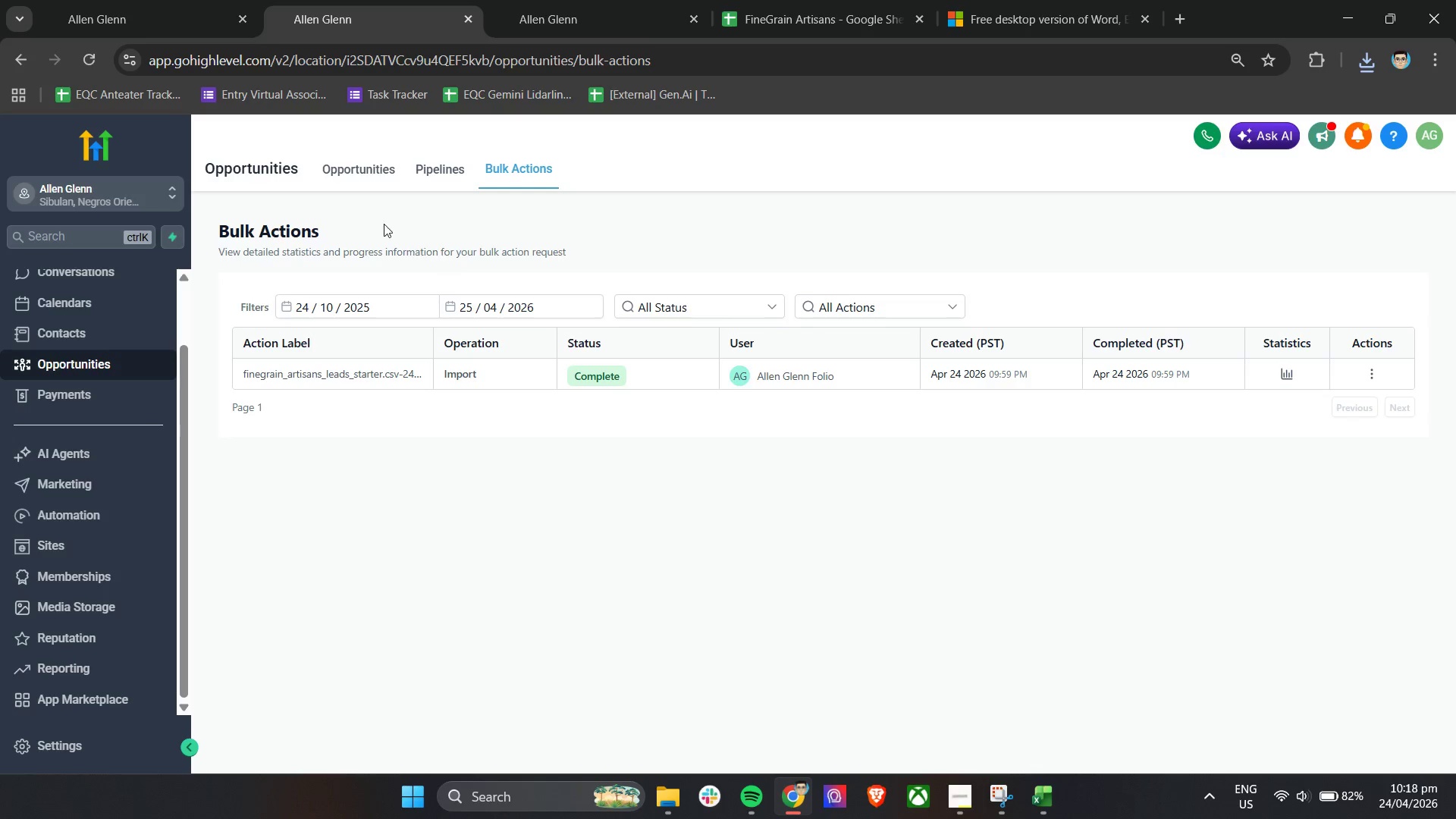 
left_click([353, 170])
 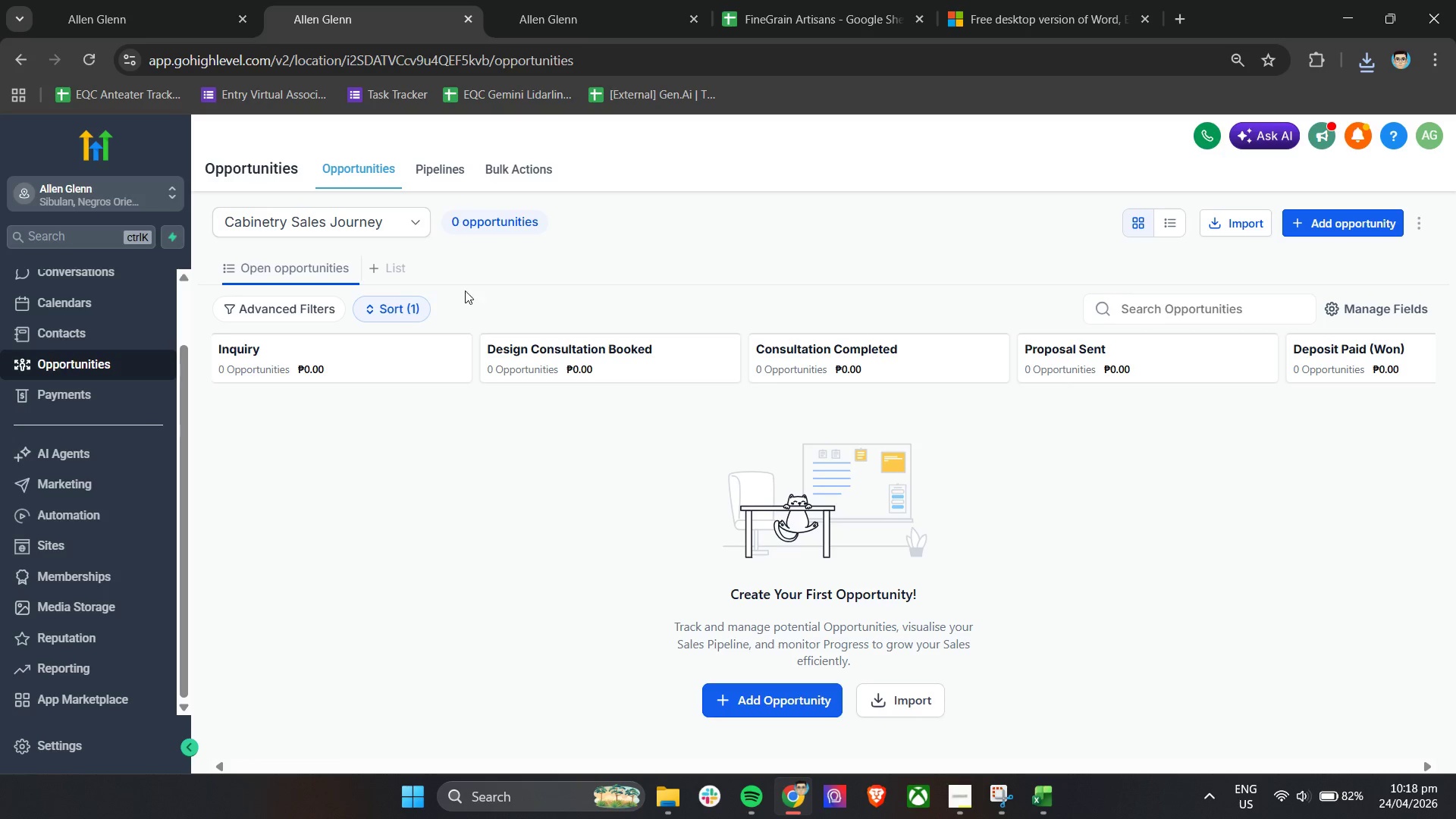 
left_click([93, 336])
 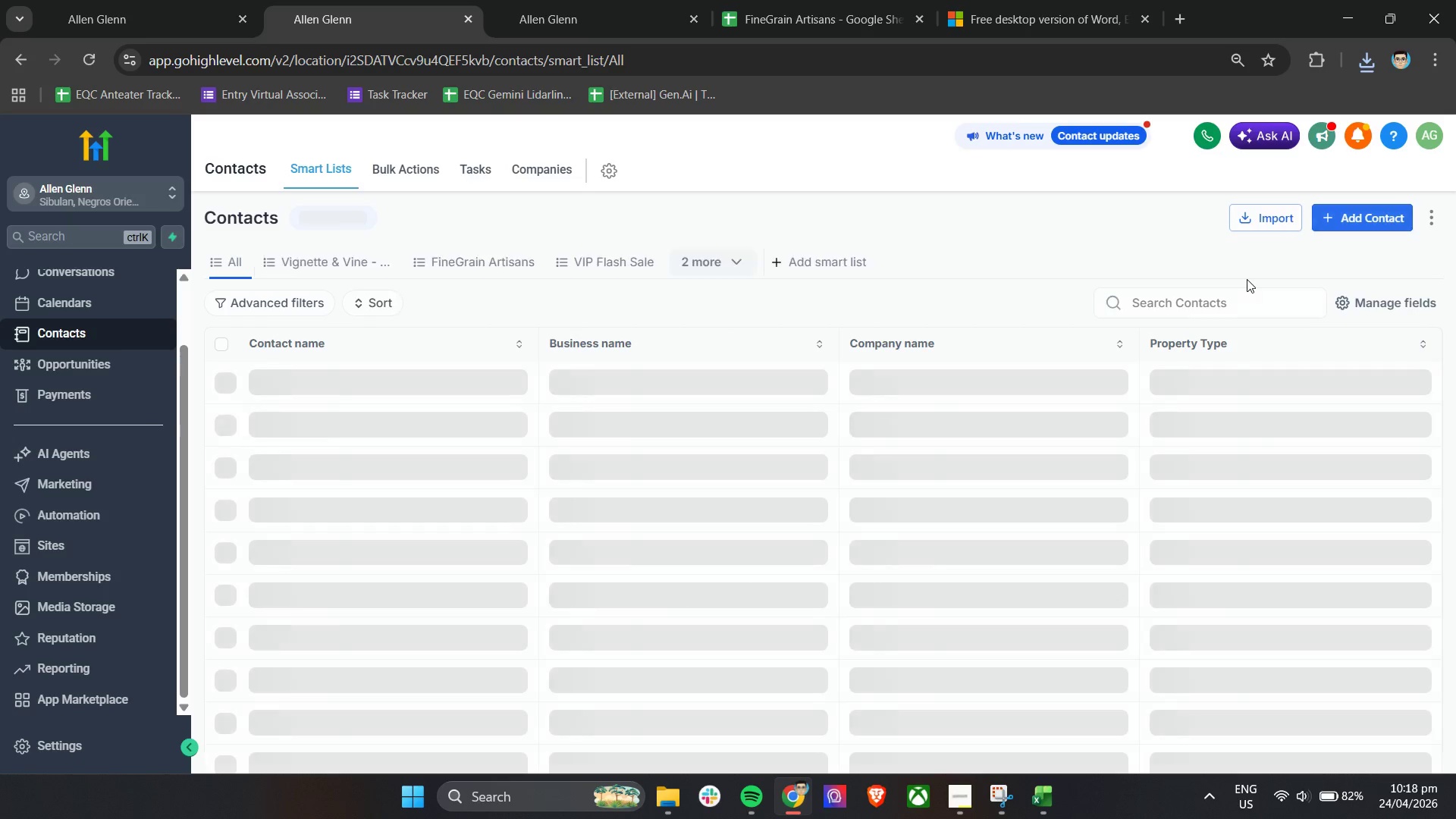 
wait(7.5)
 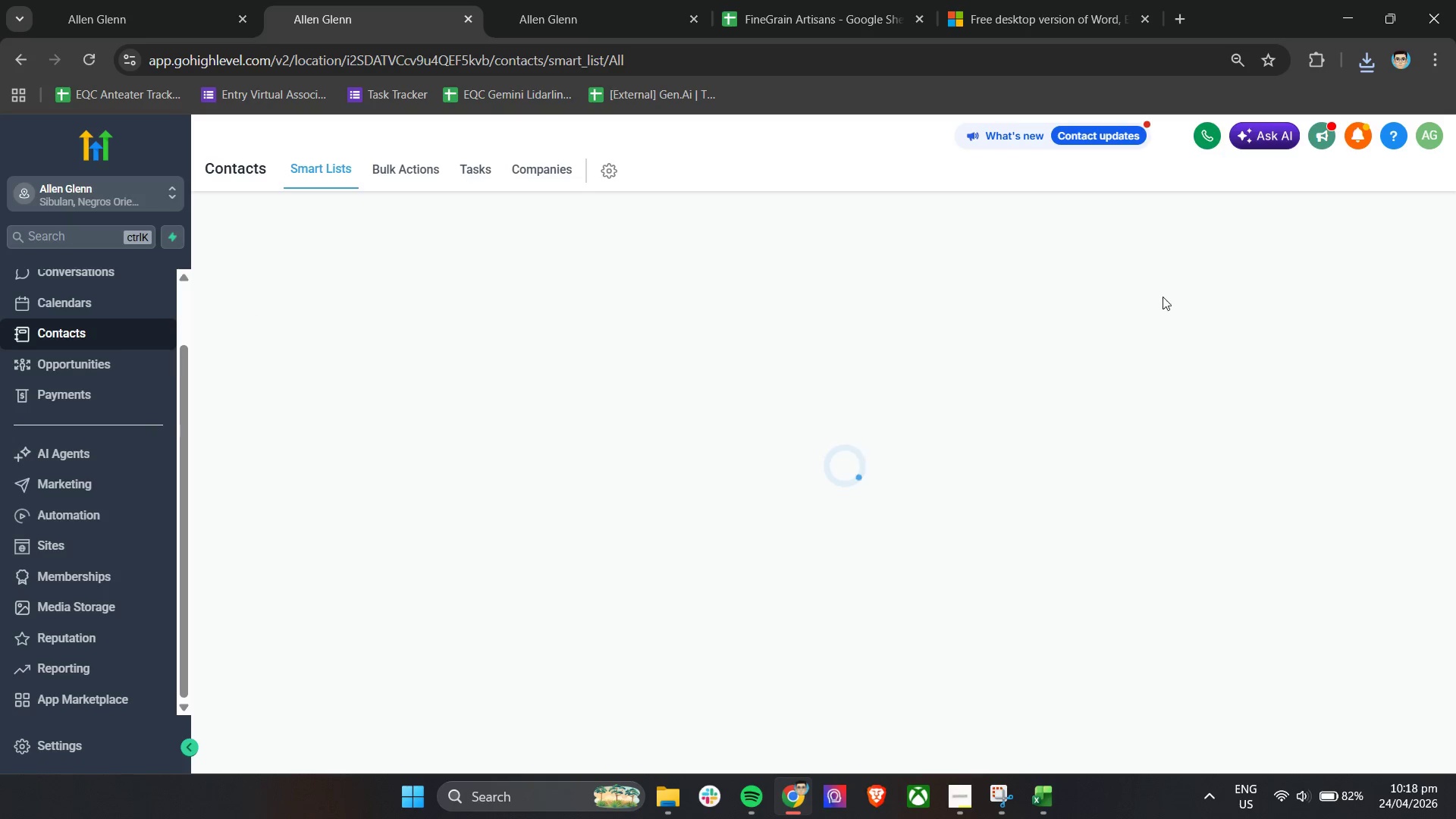 
left_click([1279, 220])
 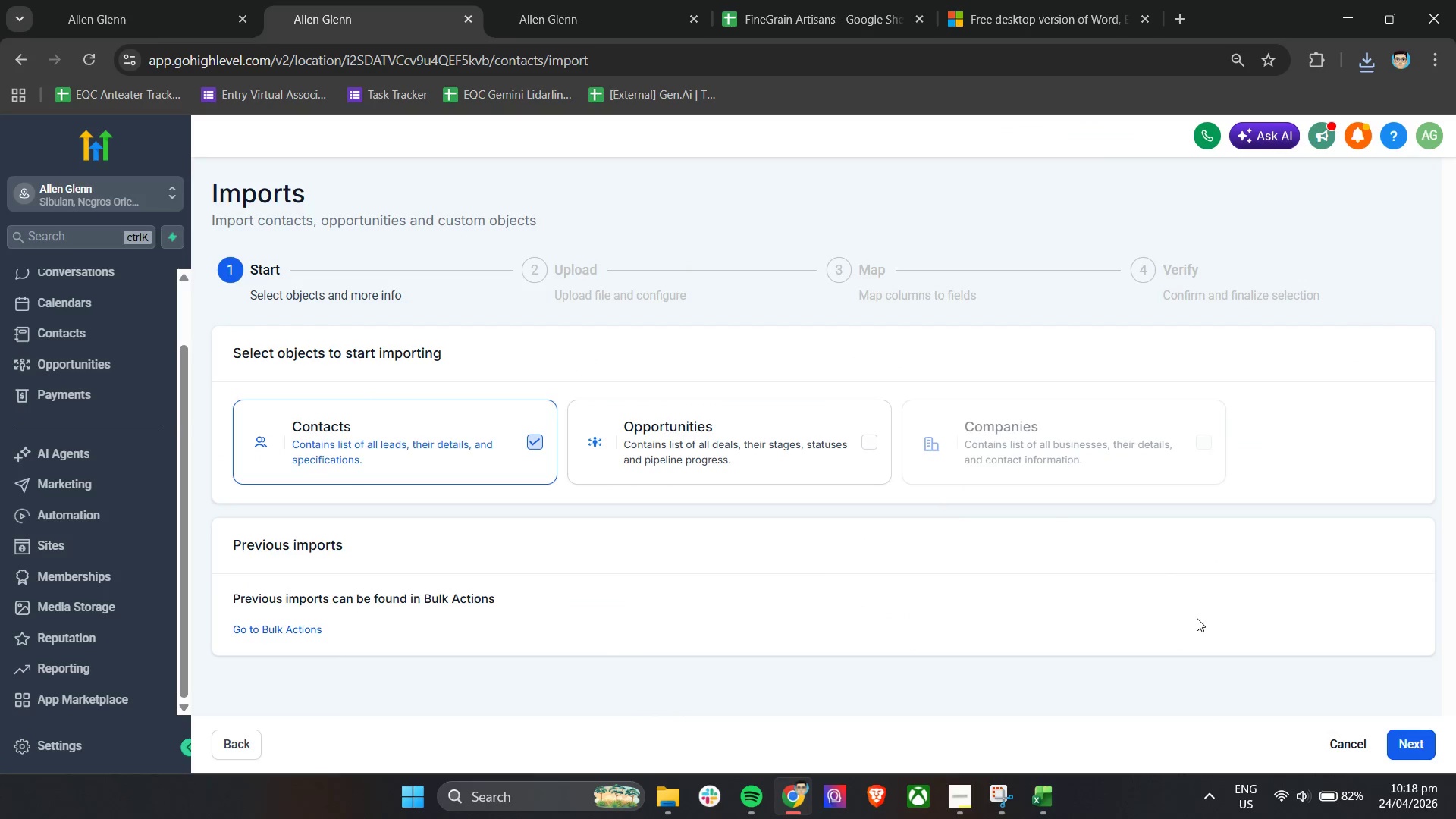 
left_click([885, 460])
 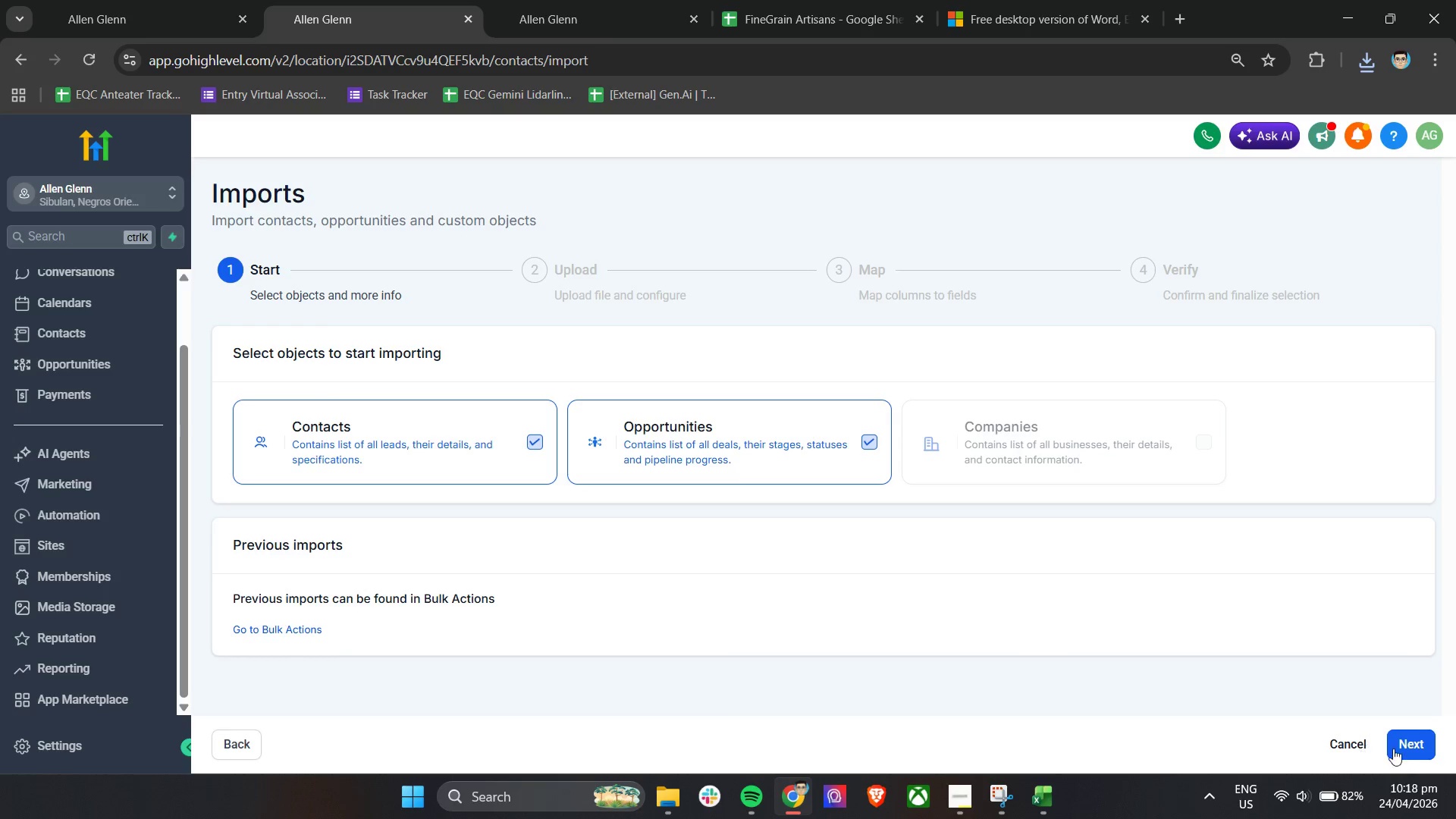 
left_click([1408, 748])
 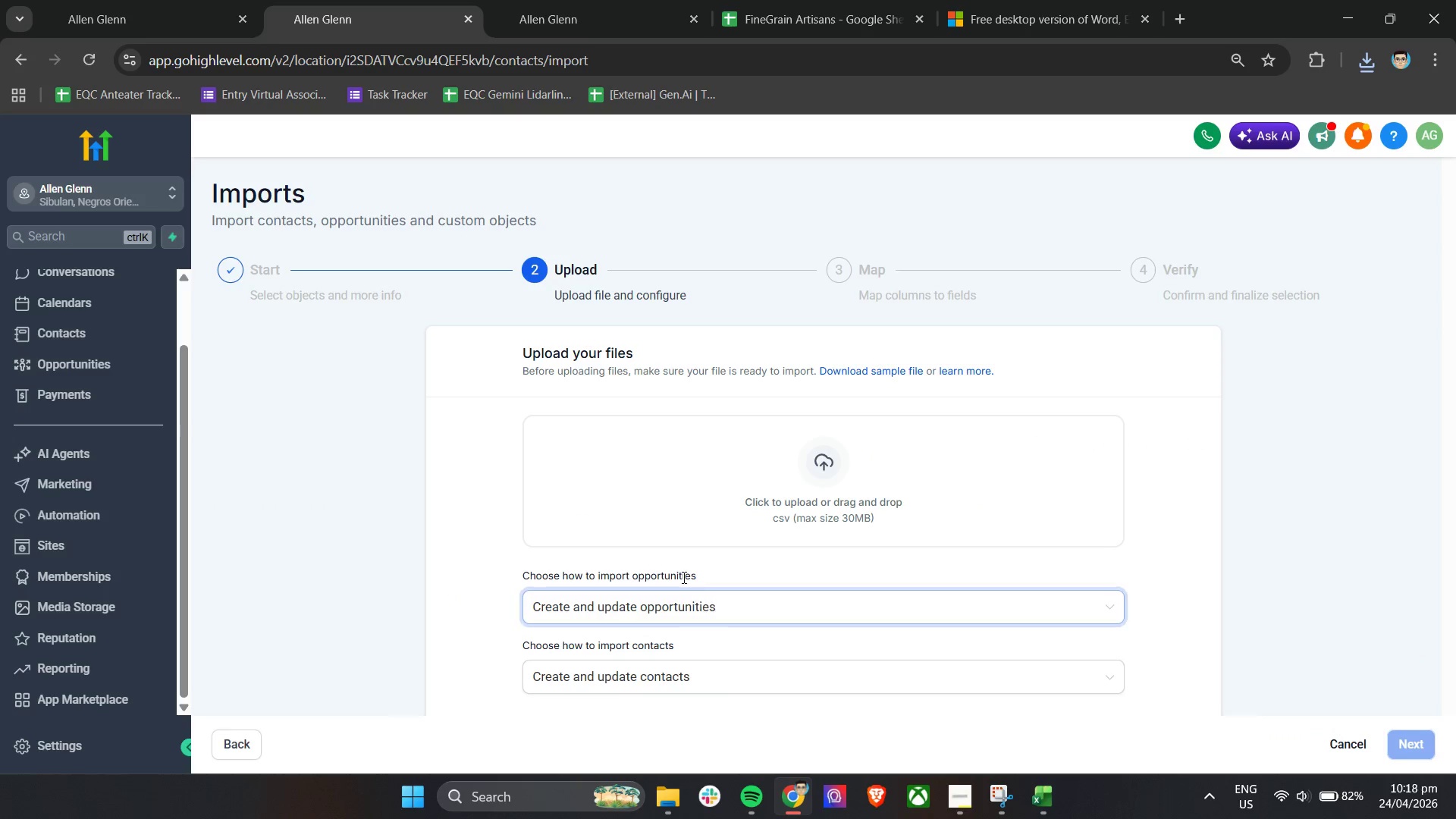 
left_click([769, 483])
 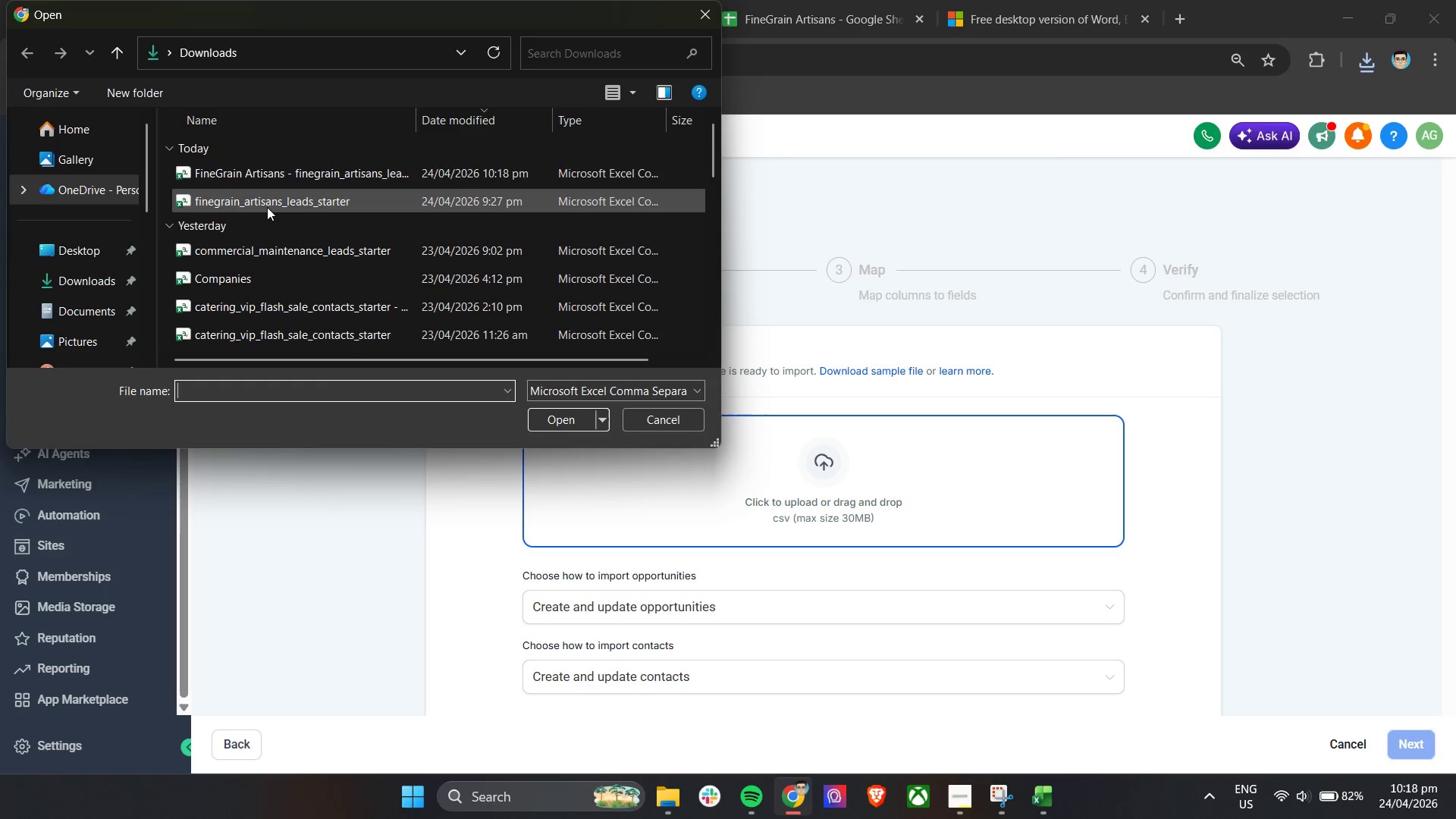 
left_click([269, 182])
 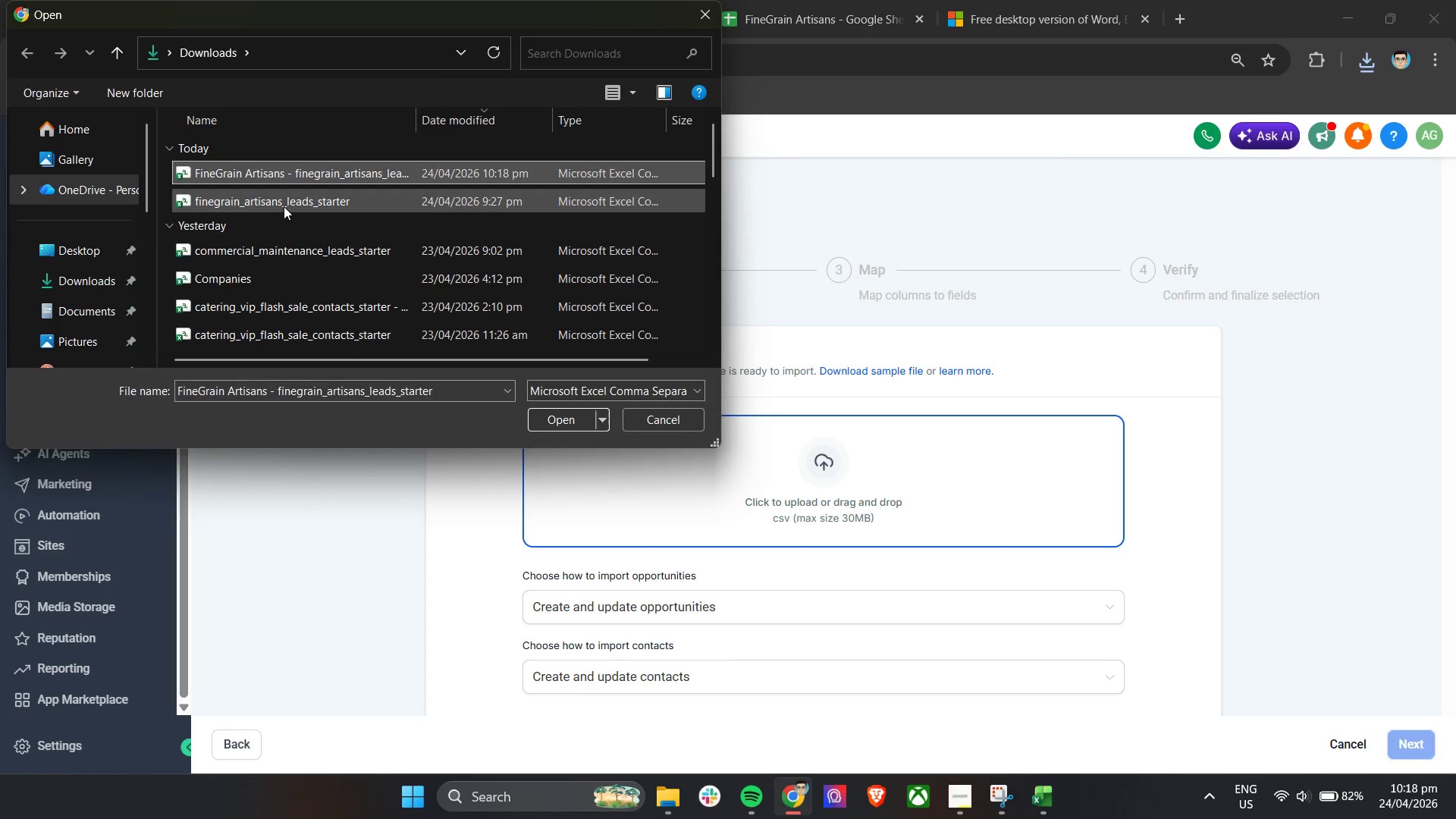 
left_click([284, 206])
 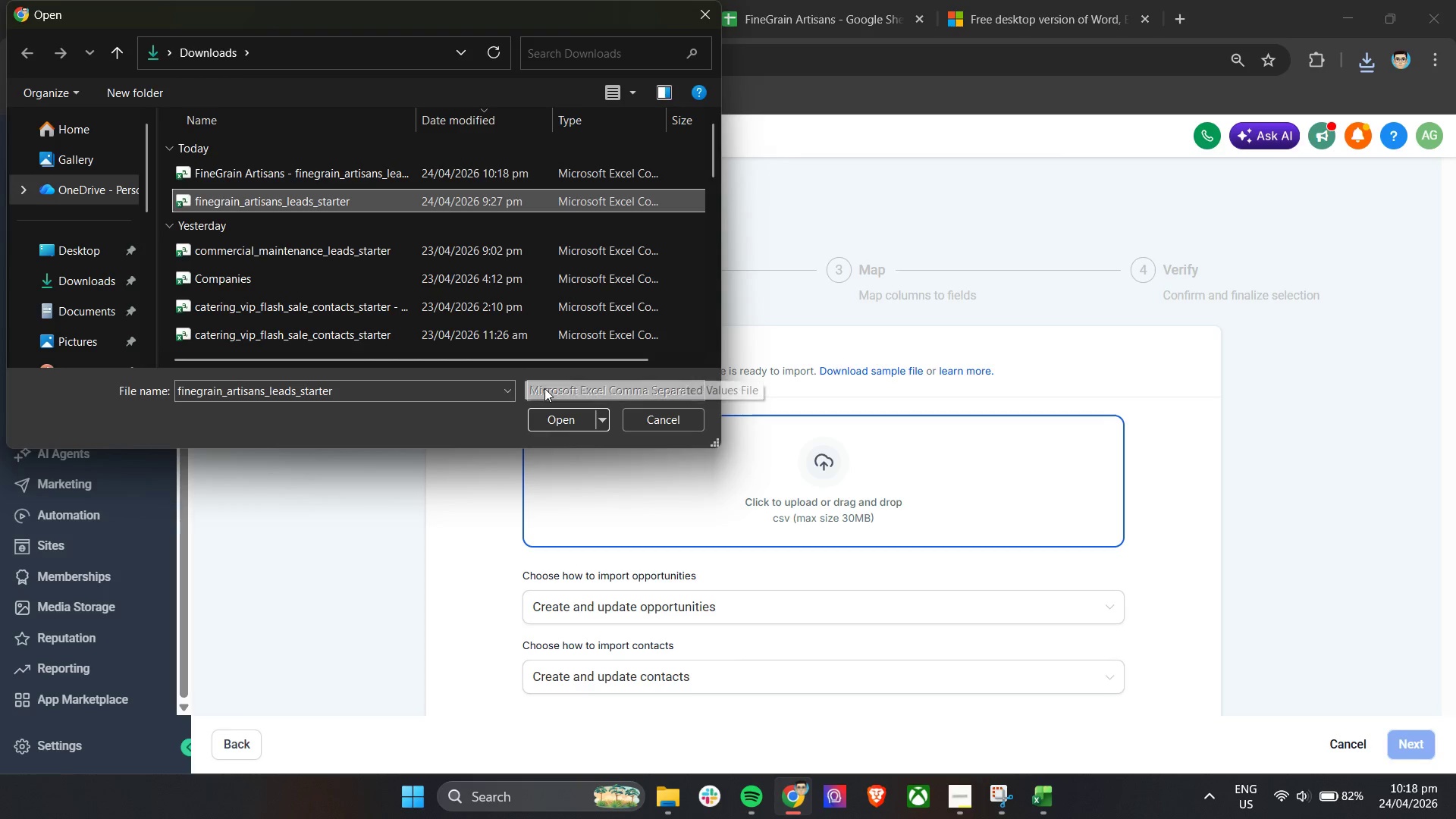 
scroll: coordinate [348, 280], scroll_direction: up, amount: 6.0
 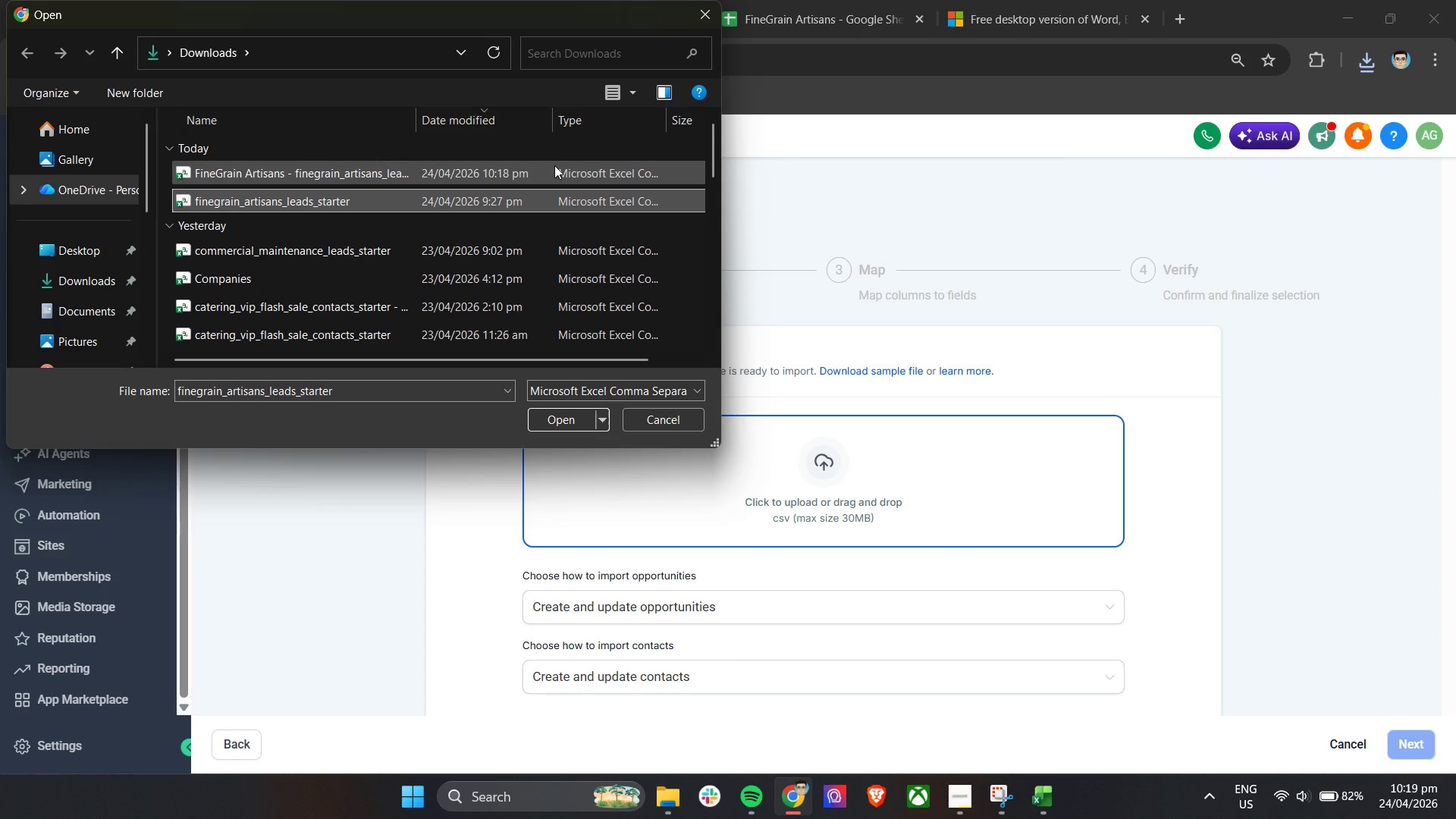 
wait(5.65)
 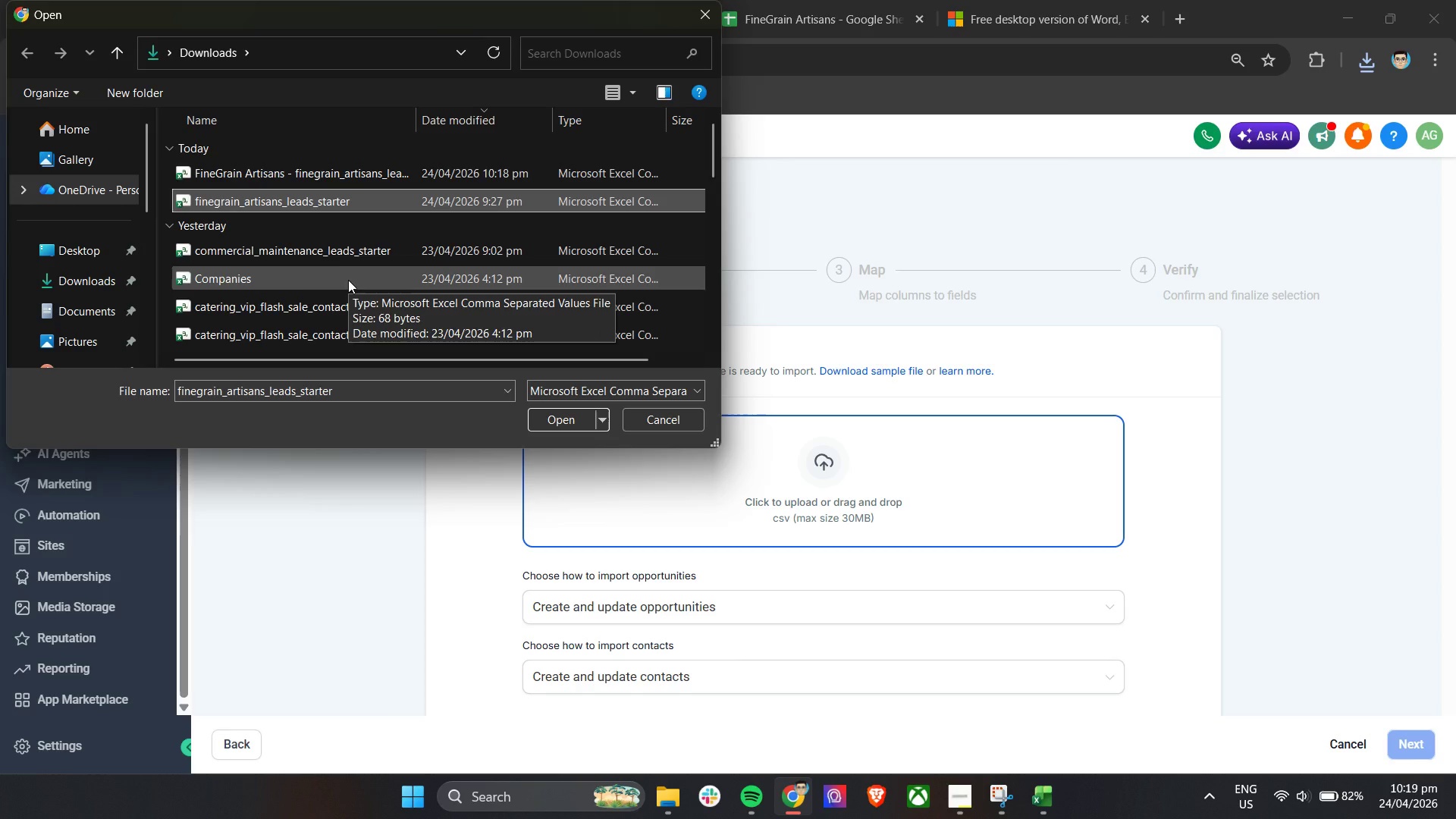 
left_click([553, 177])
 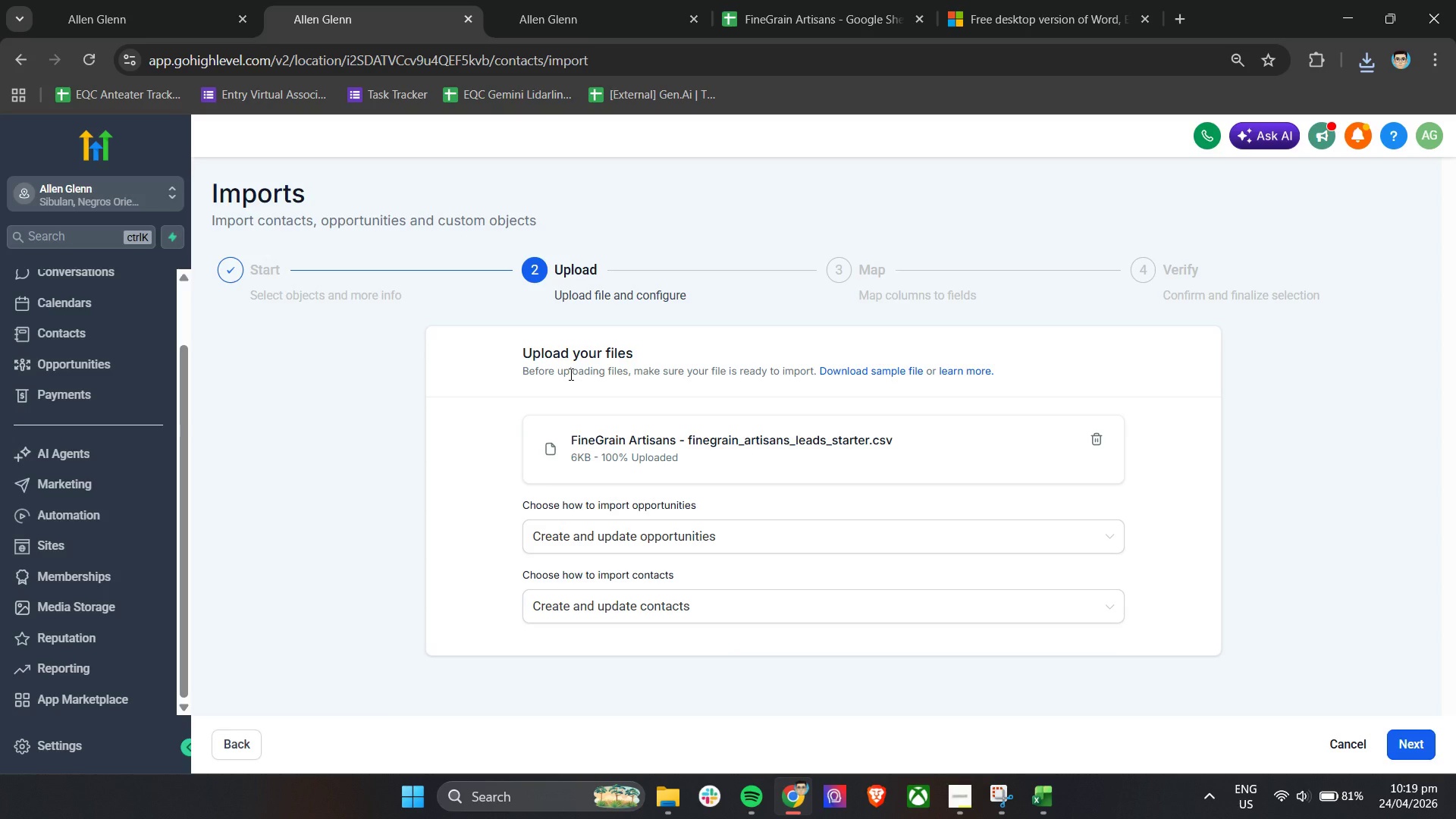 
wait(5.45)
 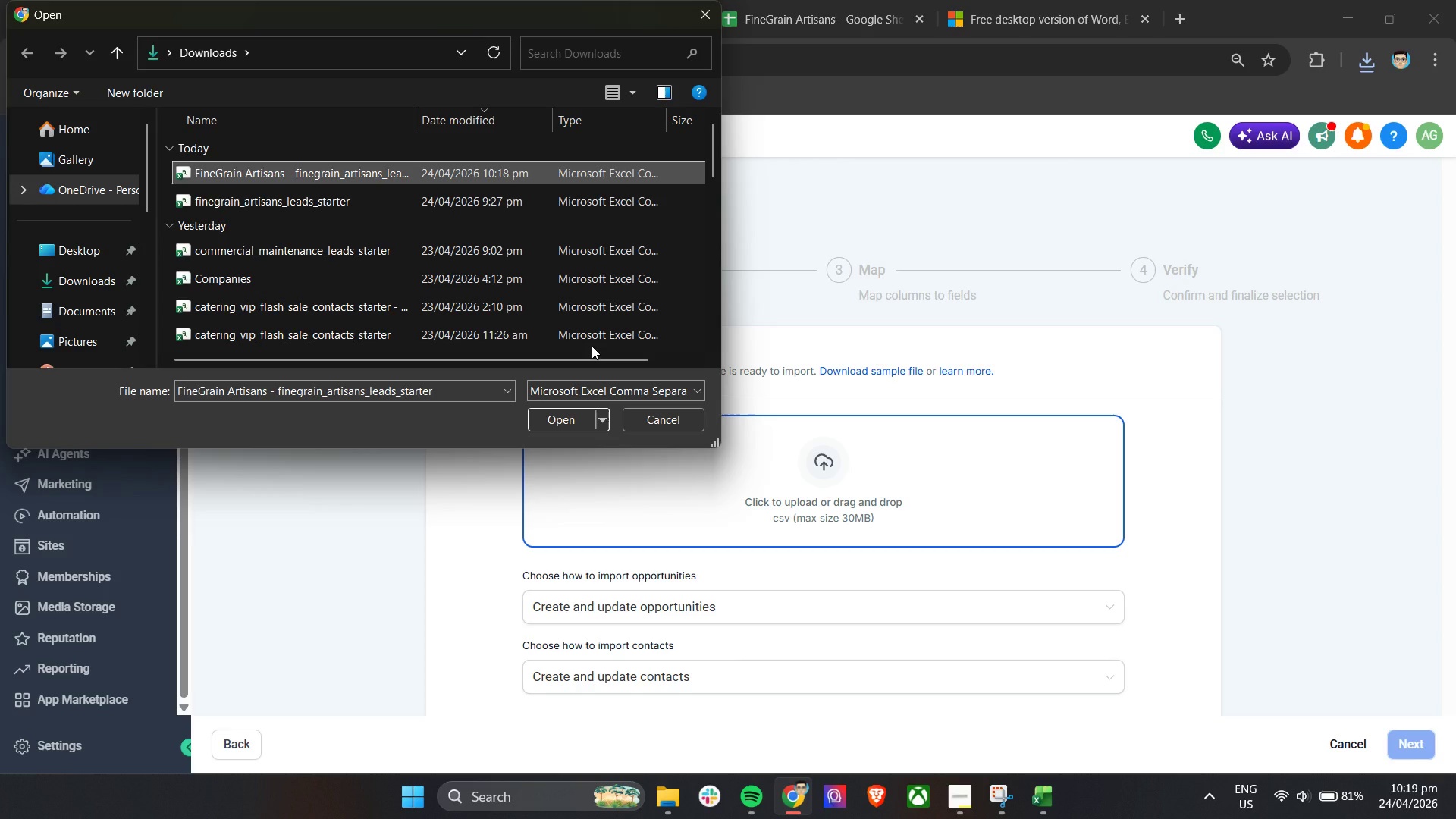 
left_click([1412, 738])
 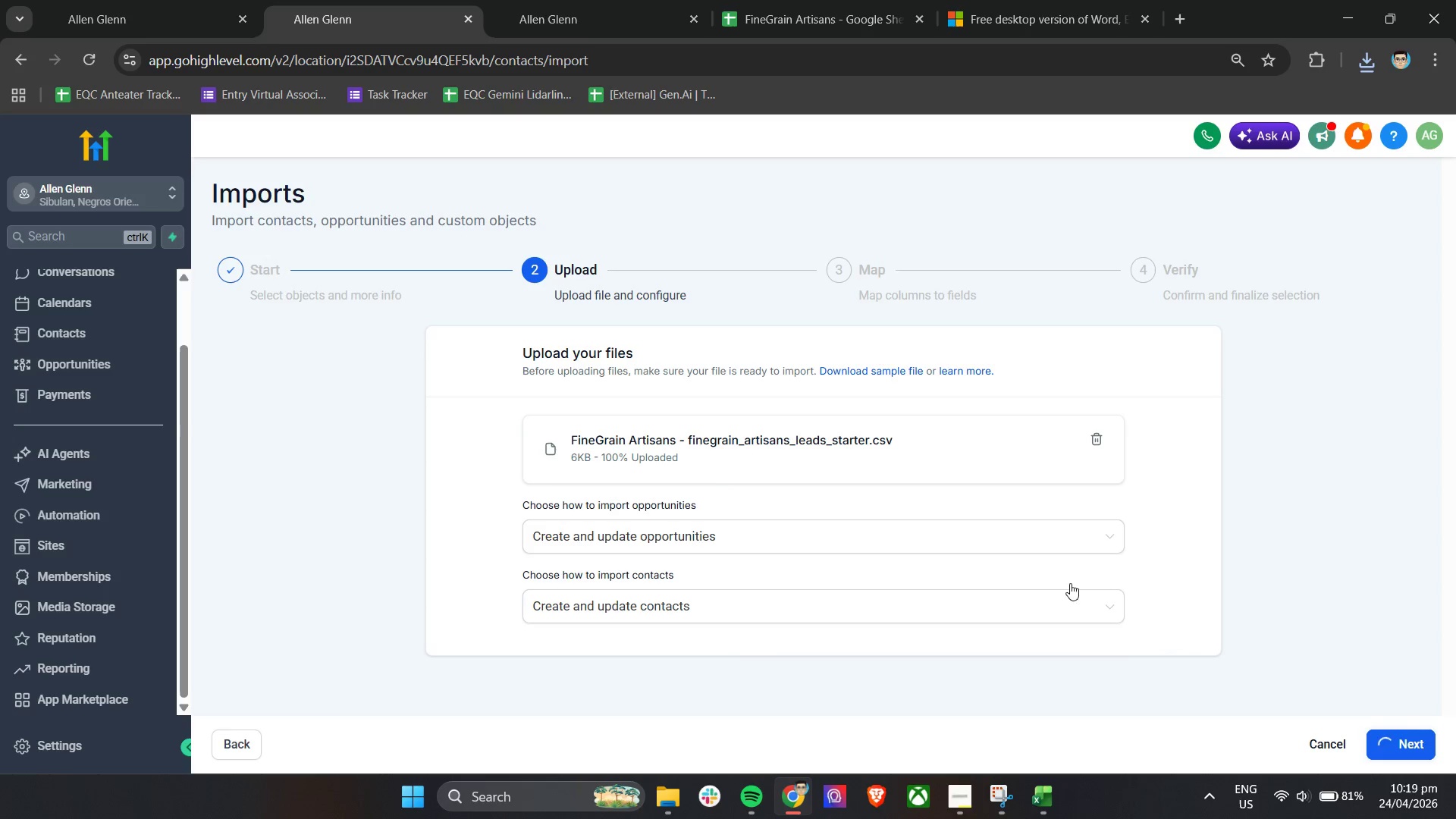 
mouse_move([707, 474])
 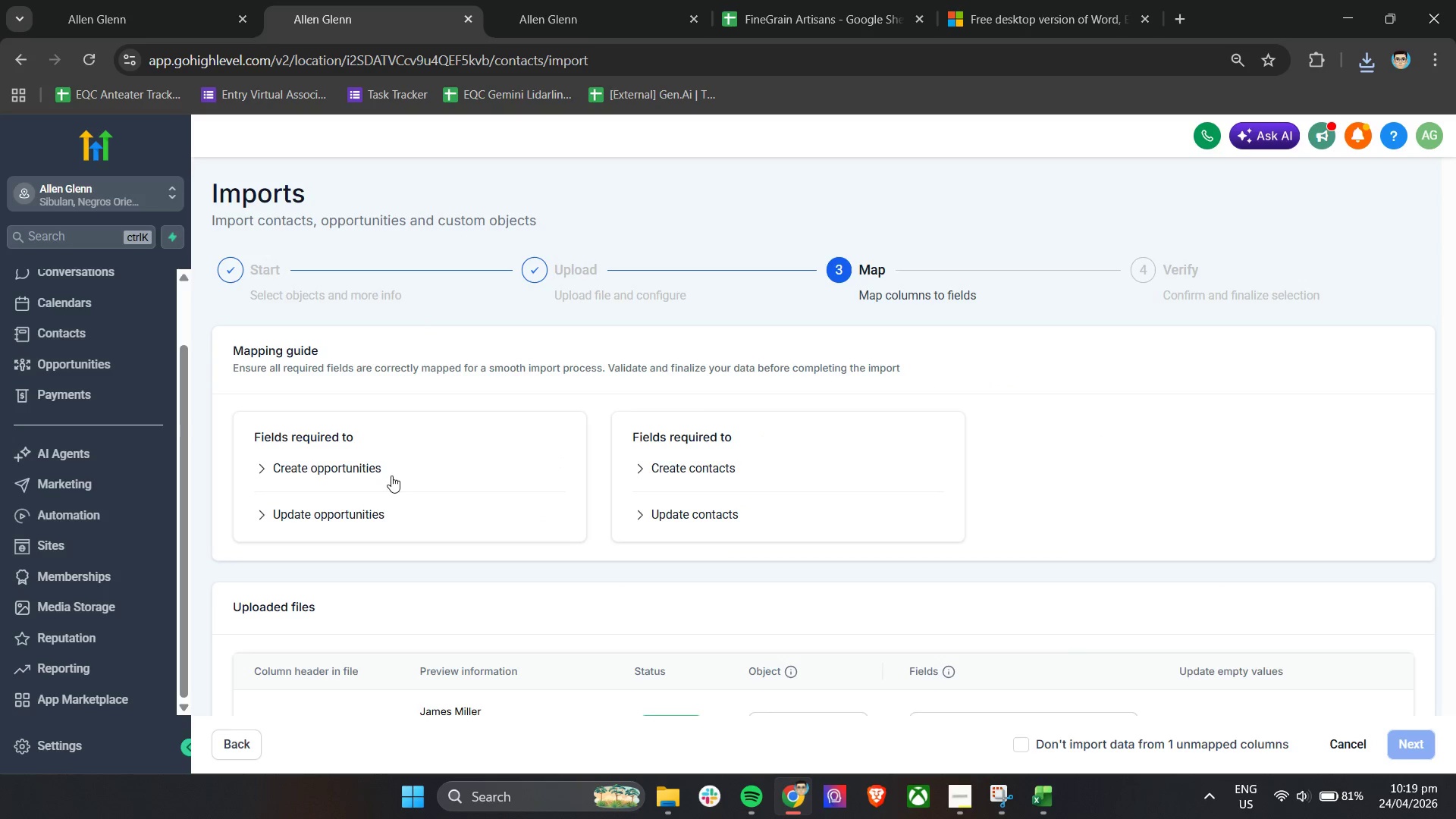 
scroll: coordinate [1024, 488], scroll_direction: down, amount: 10.0
 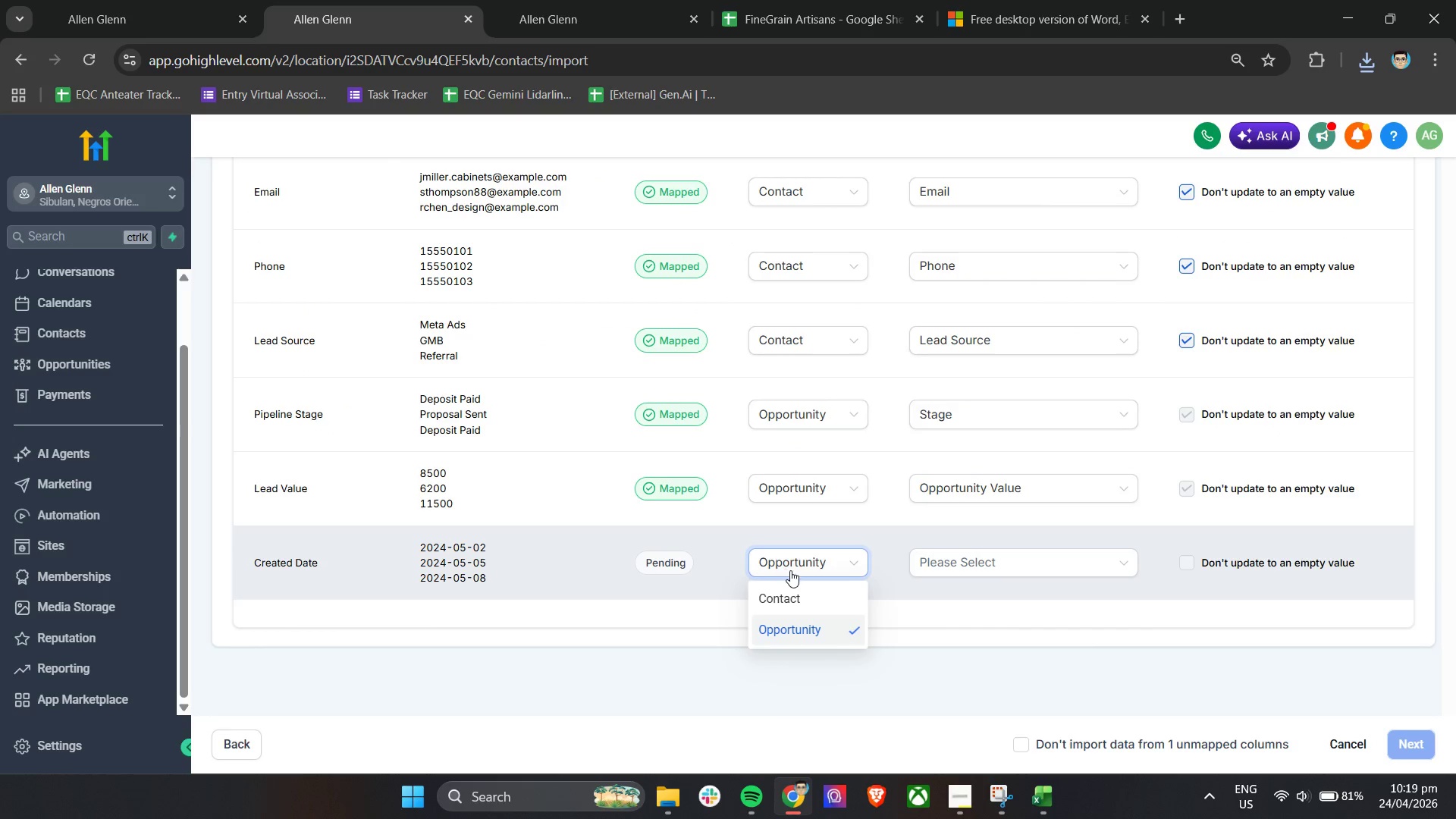 
left_click([970, 560])
 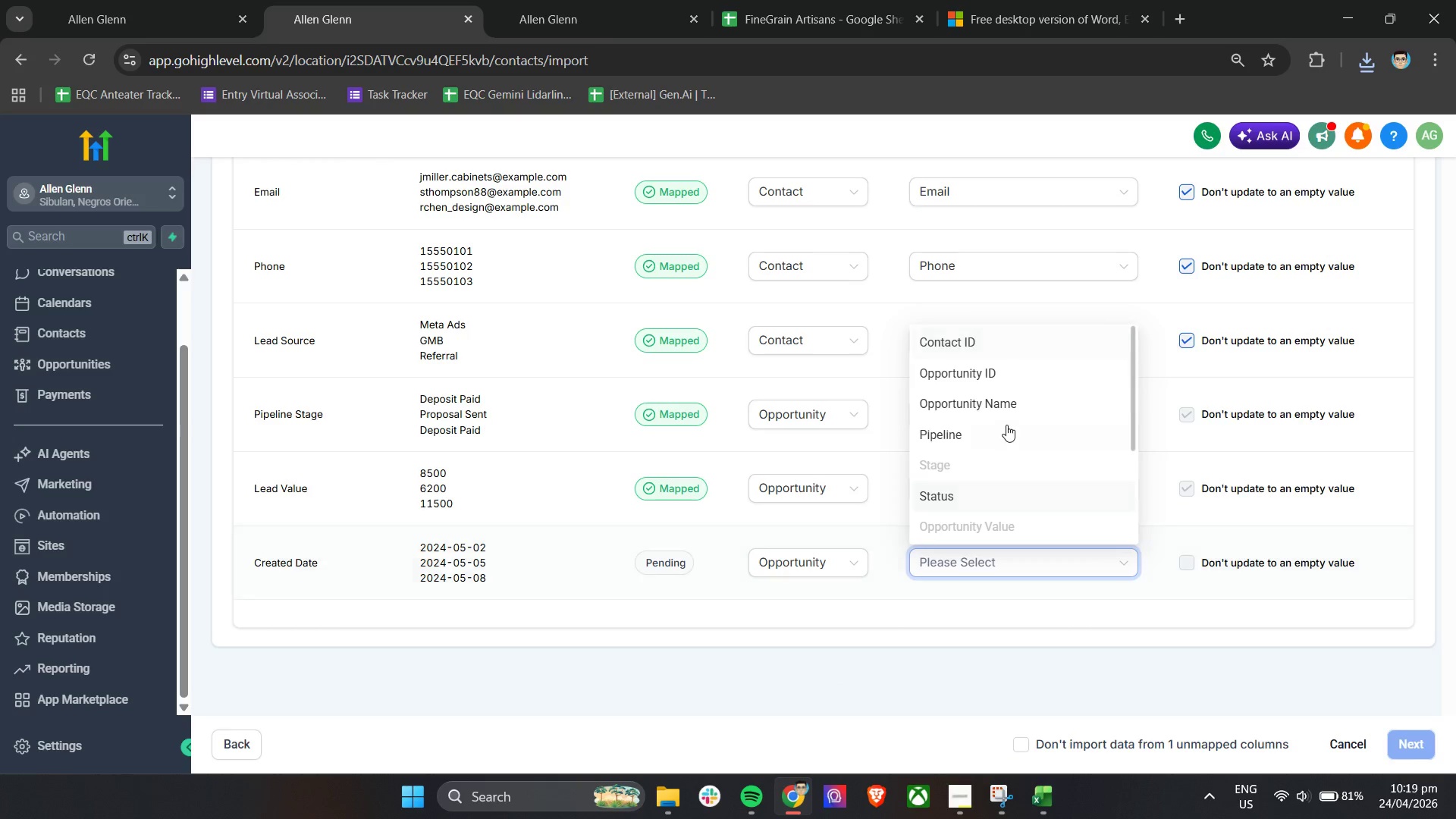 
scroll: coordinate [959, 477], scroll_direction: up, amount: 6.0
 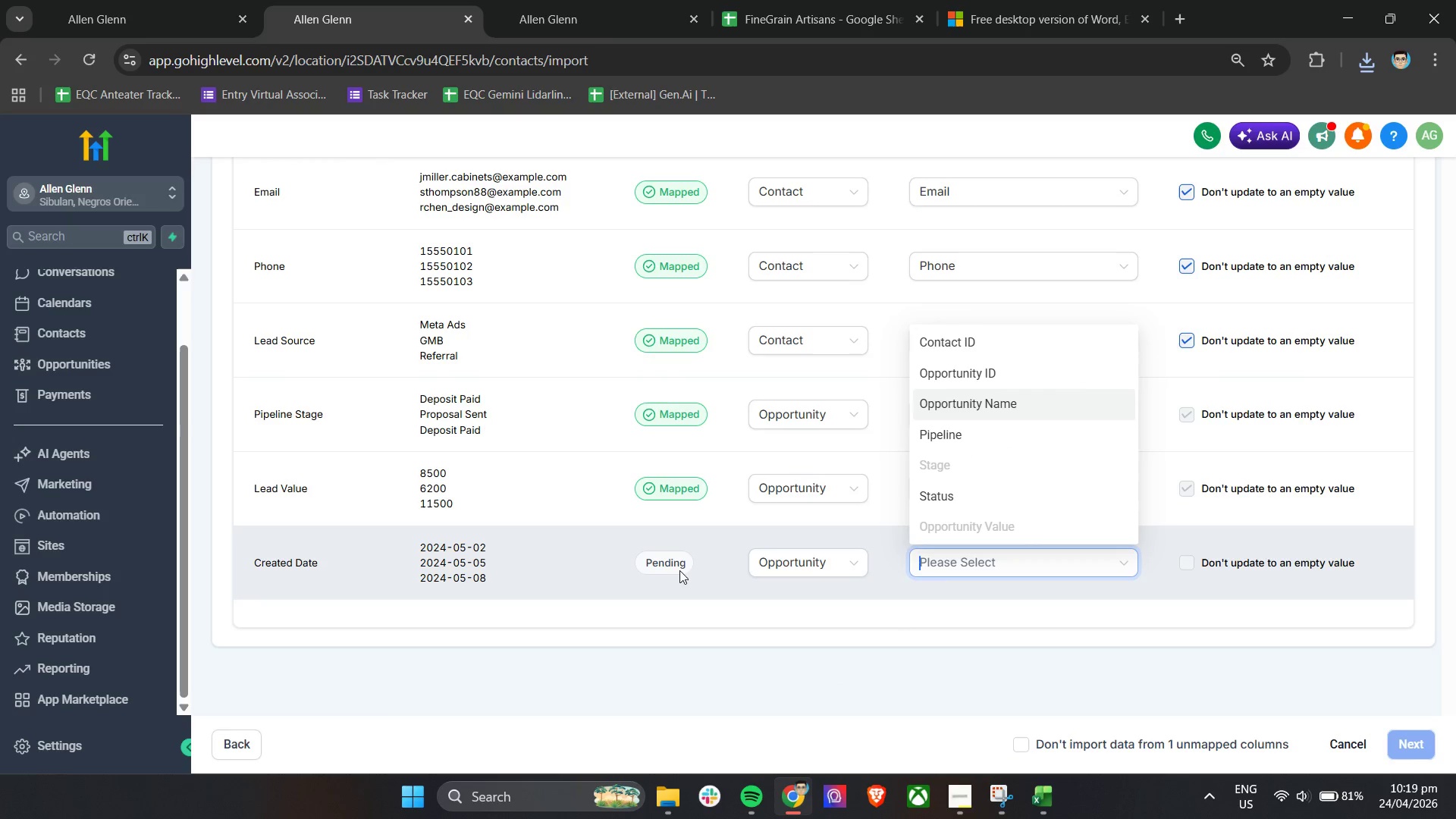 
left_click([817, 568])
 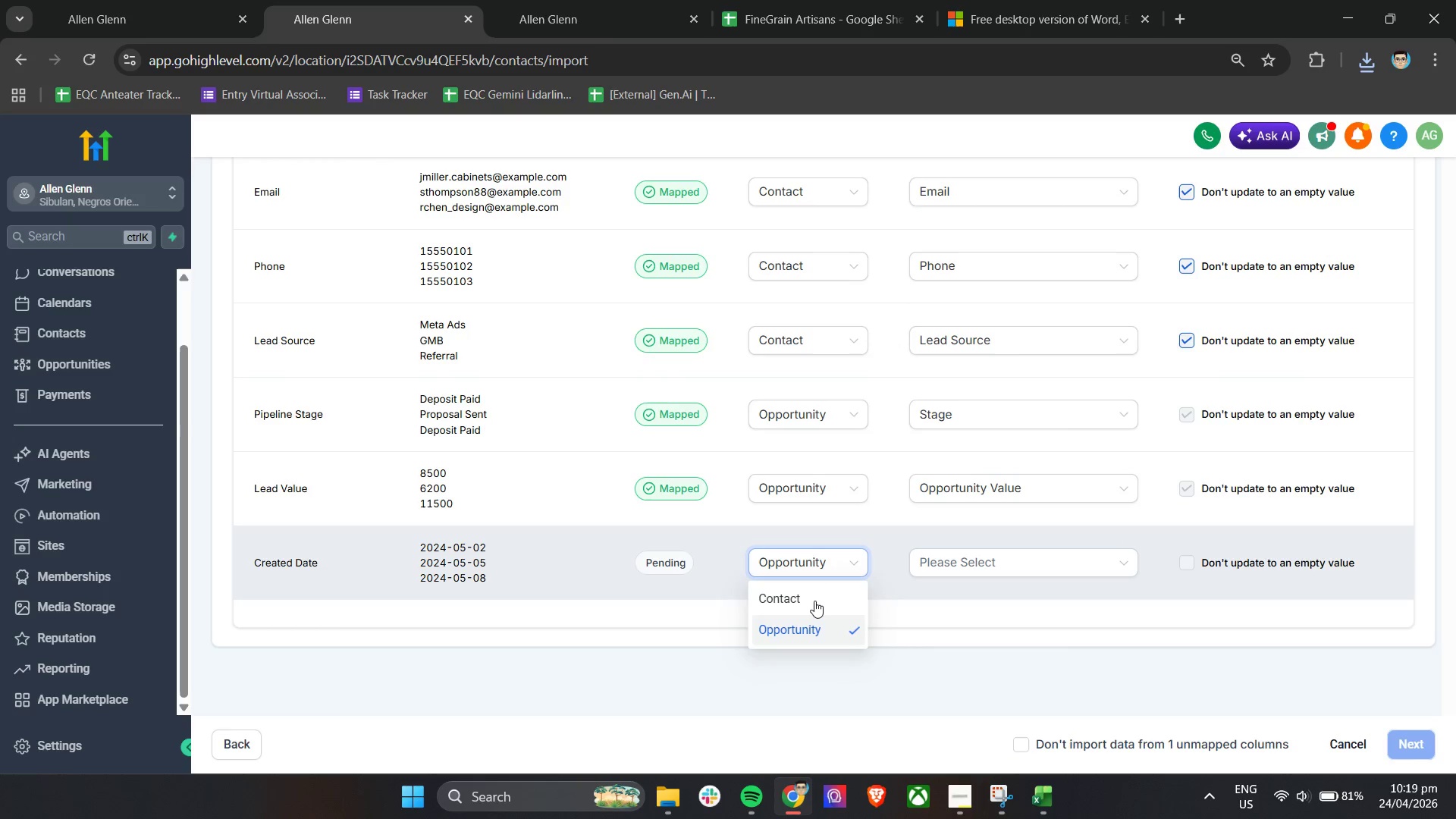 
left_click([814, 607])
 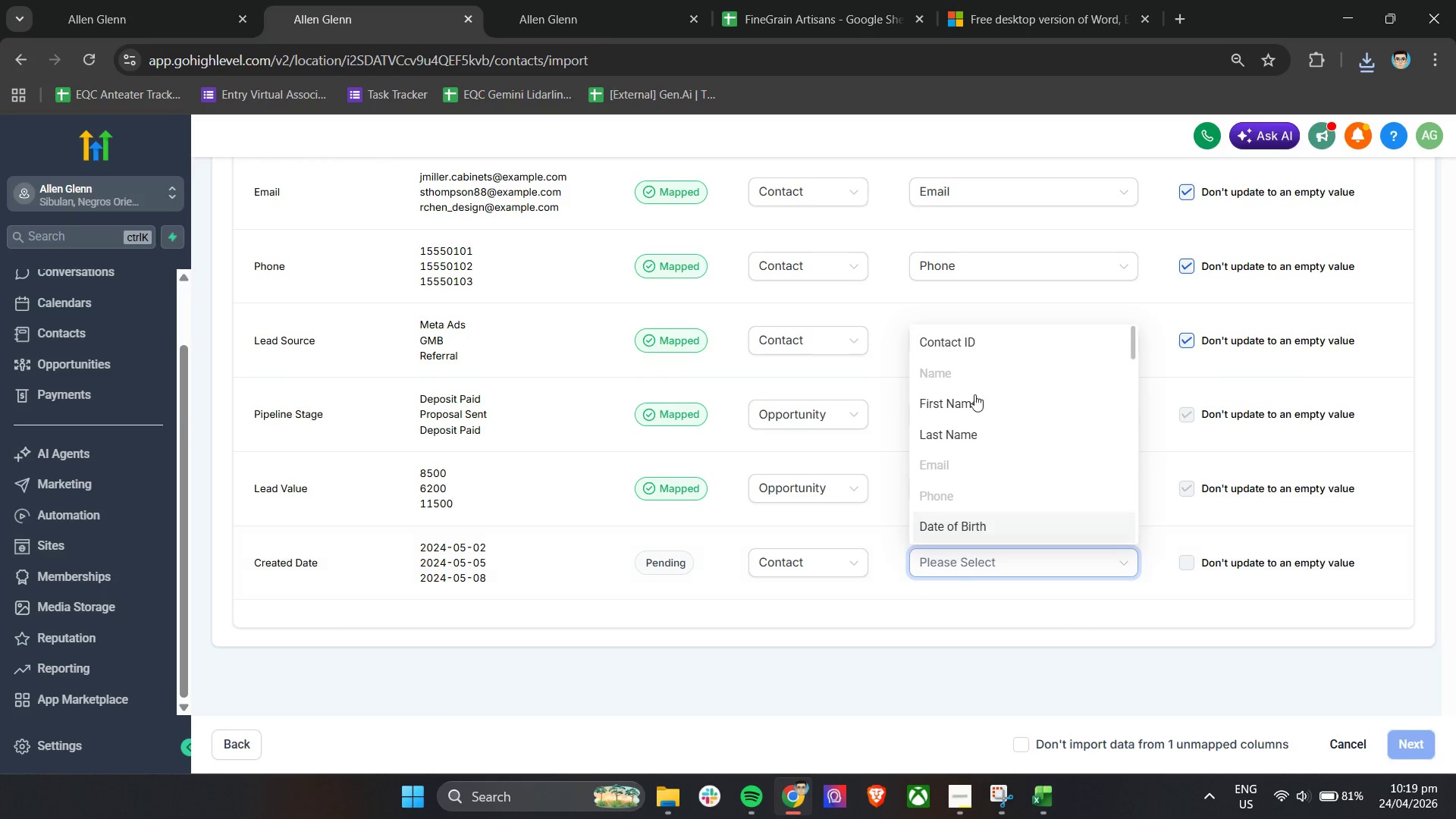 
scroll: coordinate [987, 527], scroll_direction: down, amount: 7.0
 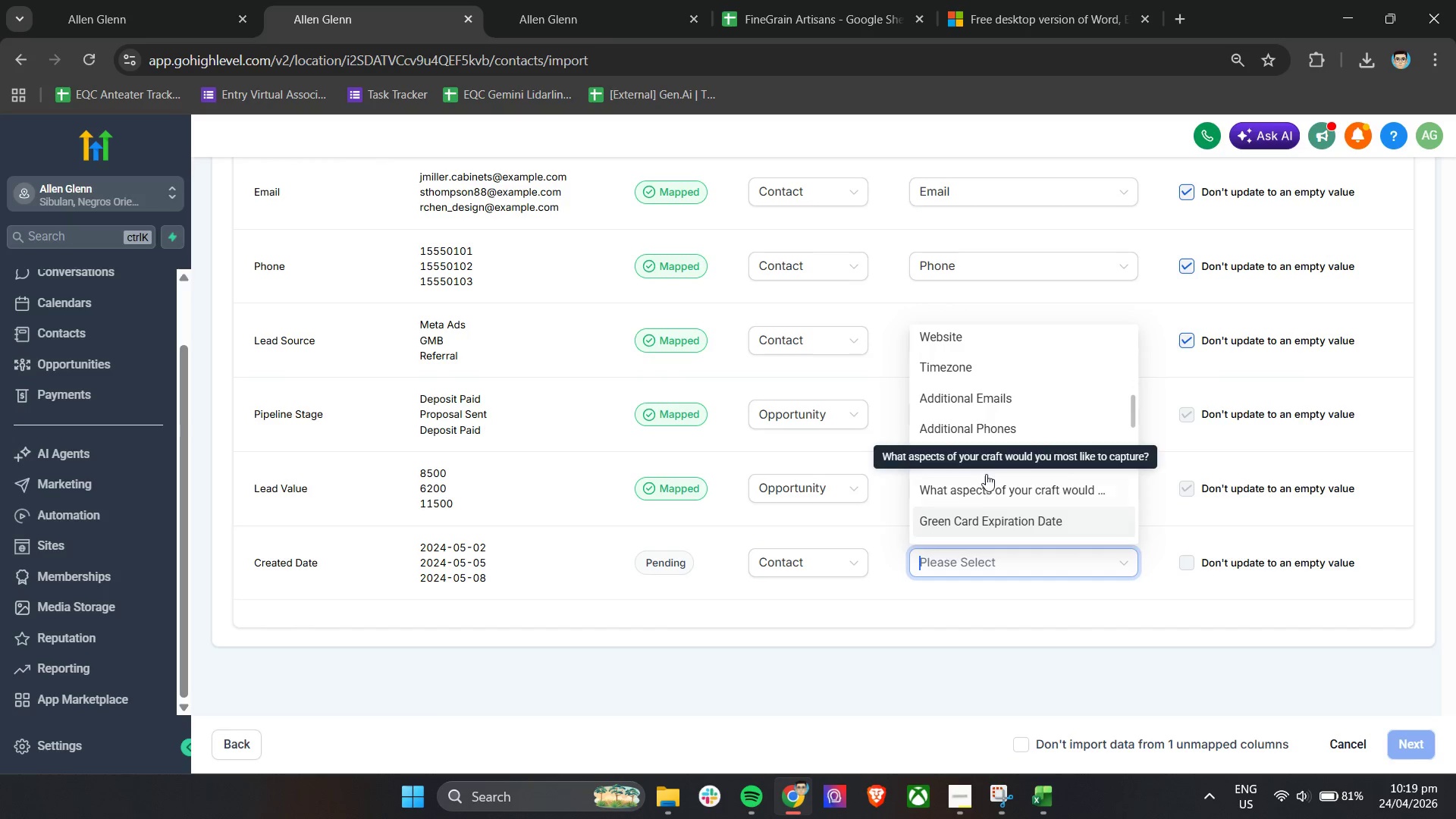 
scroll: coordinate [984, 476], scroll_direction: up, amount: 2.0
 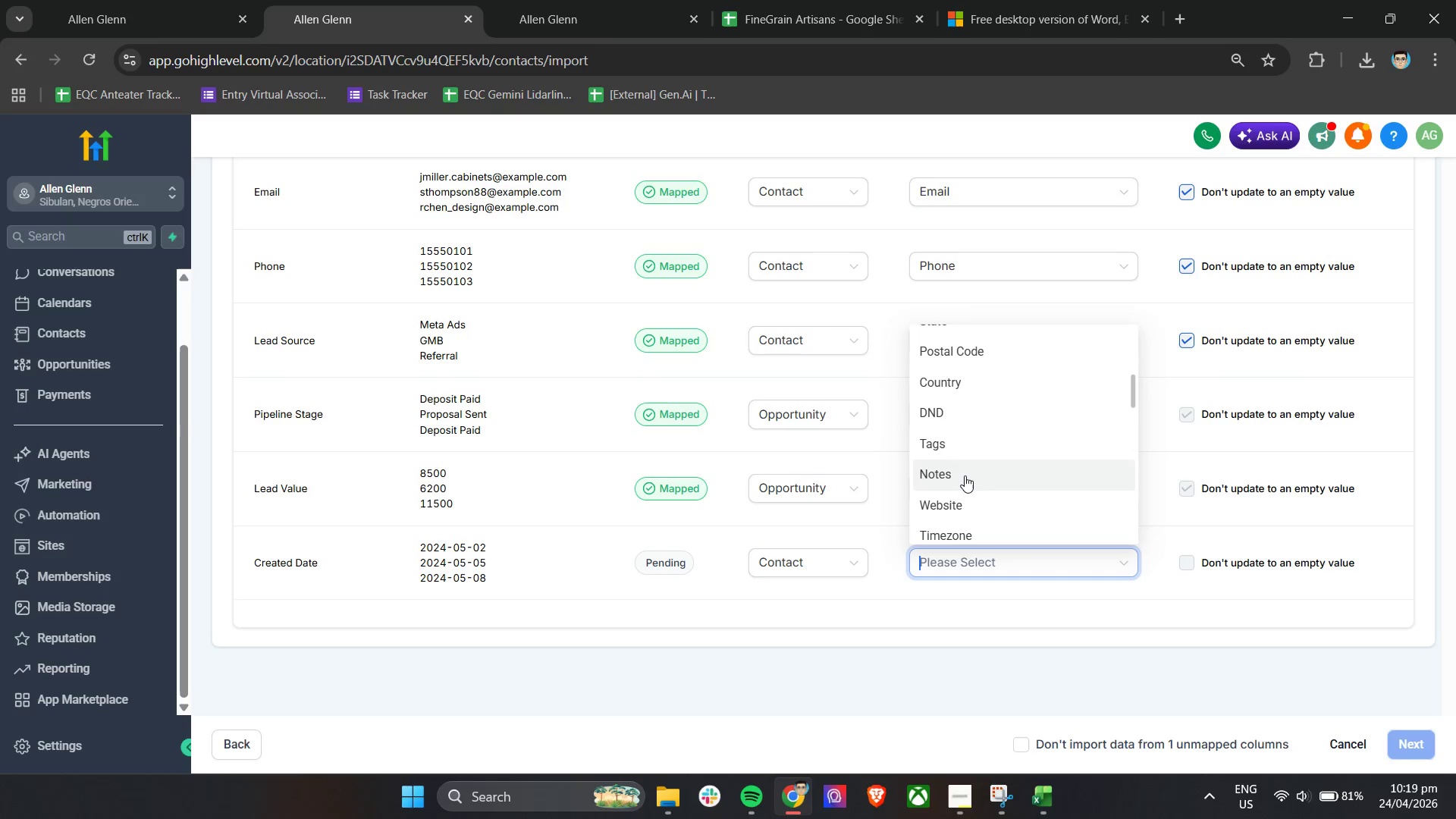 
left_click([965, 475])
 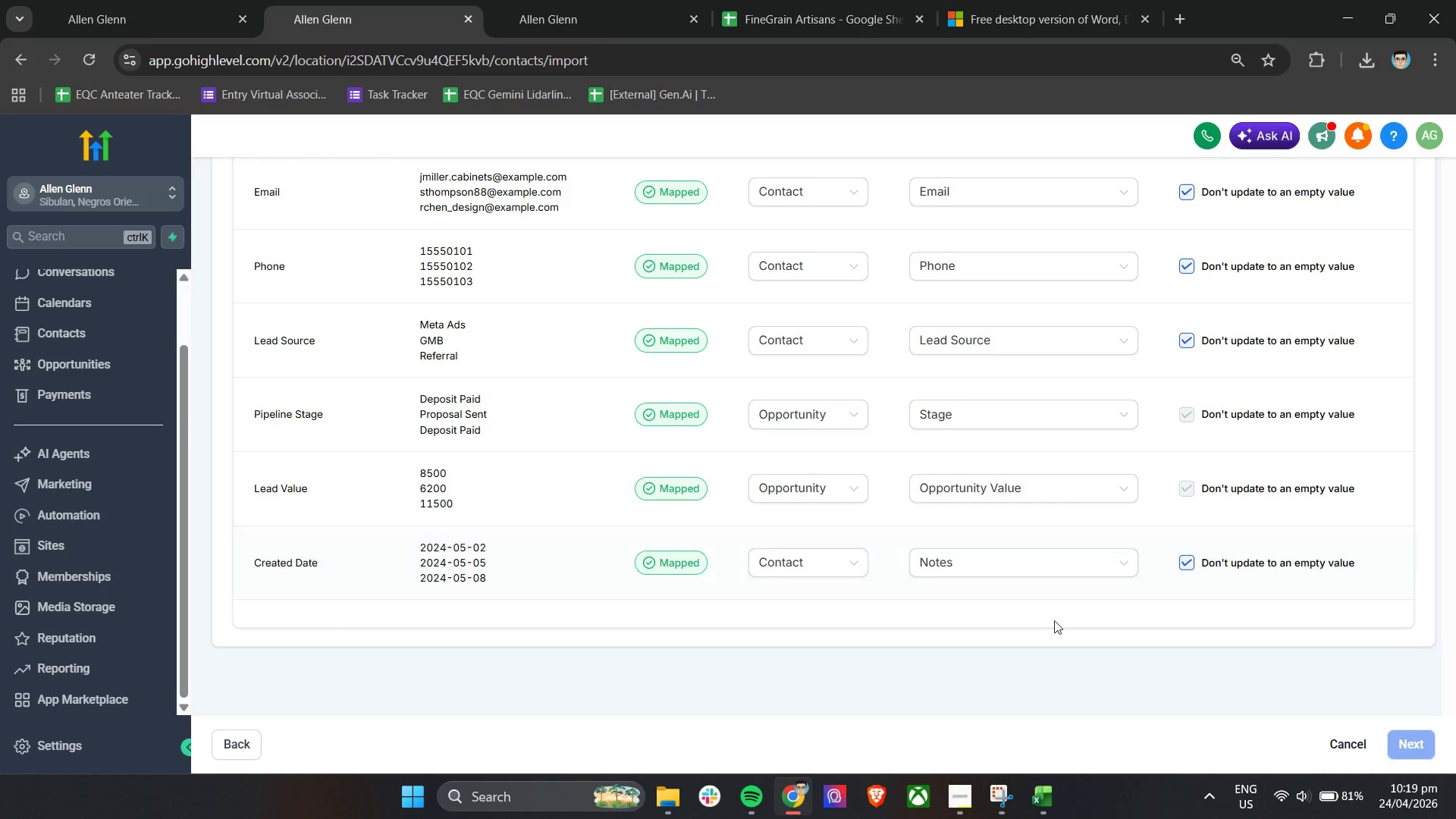 
scroll: coordinate [1128, 601], scroll_direction: up, amount: 8.0
 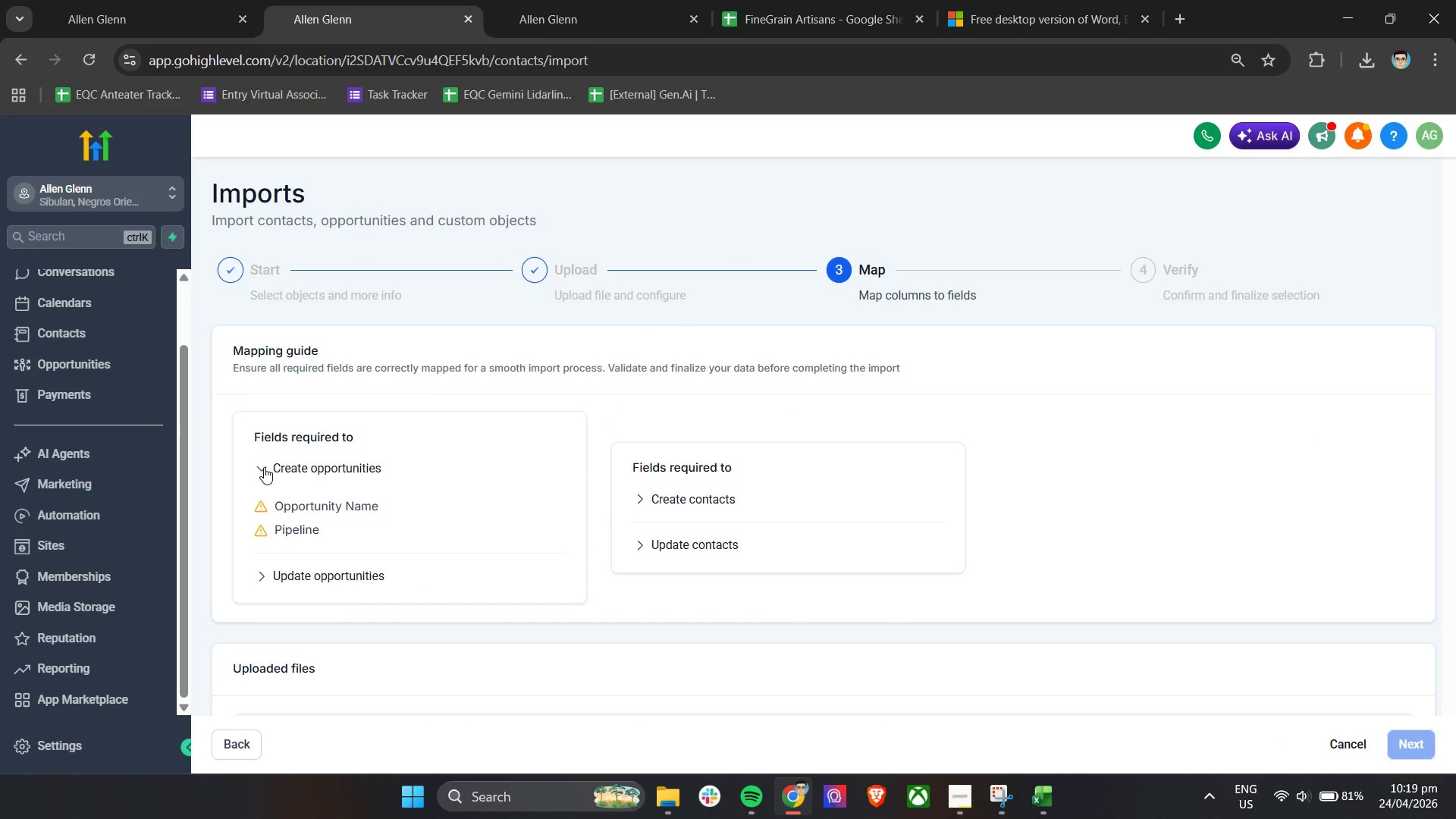 
left_click([264, 467])
 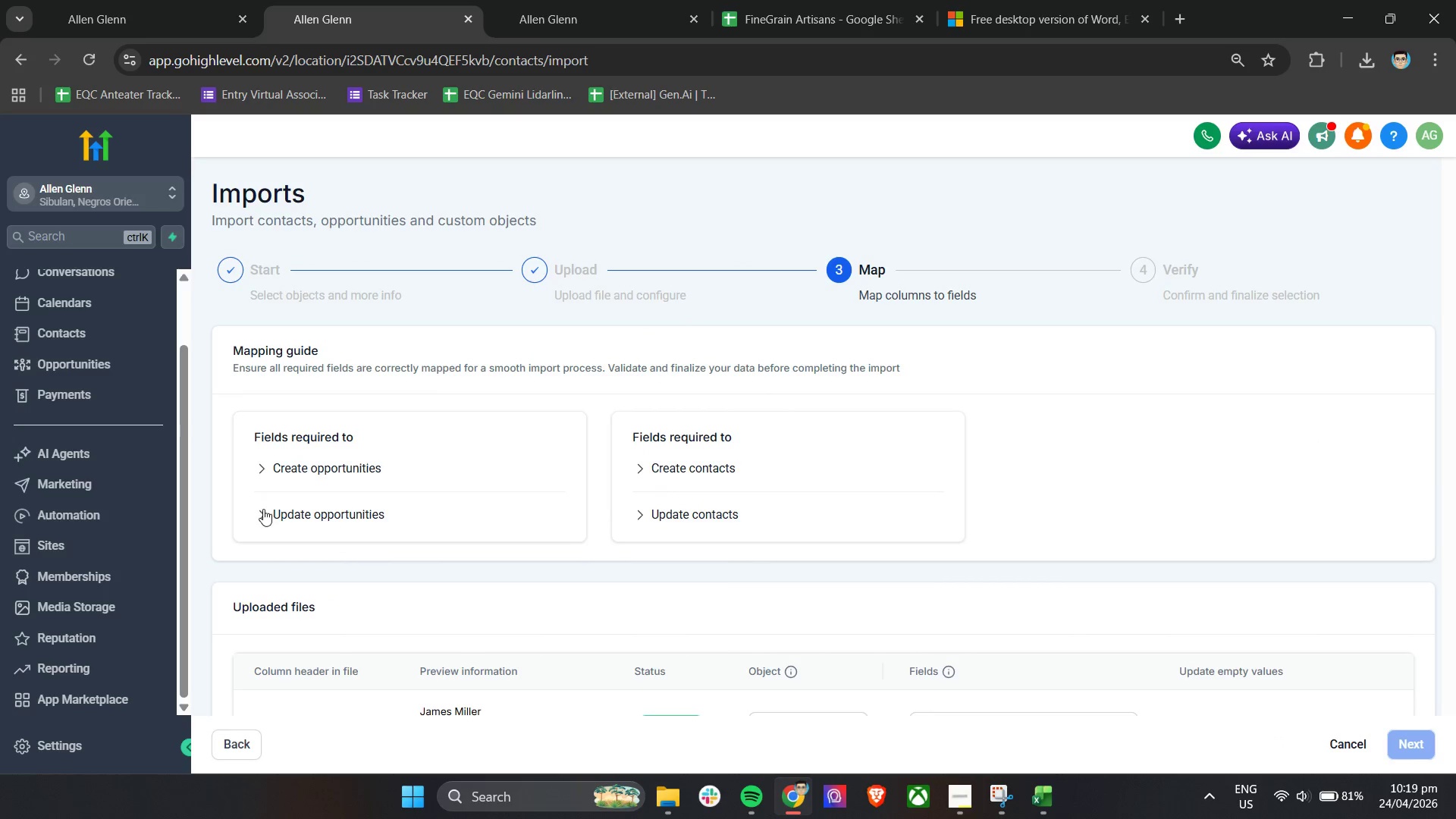 
double_click([263, 509])
 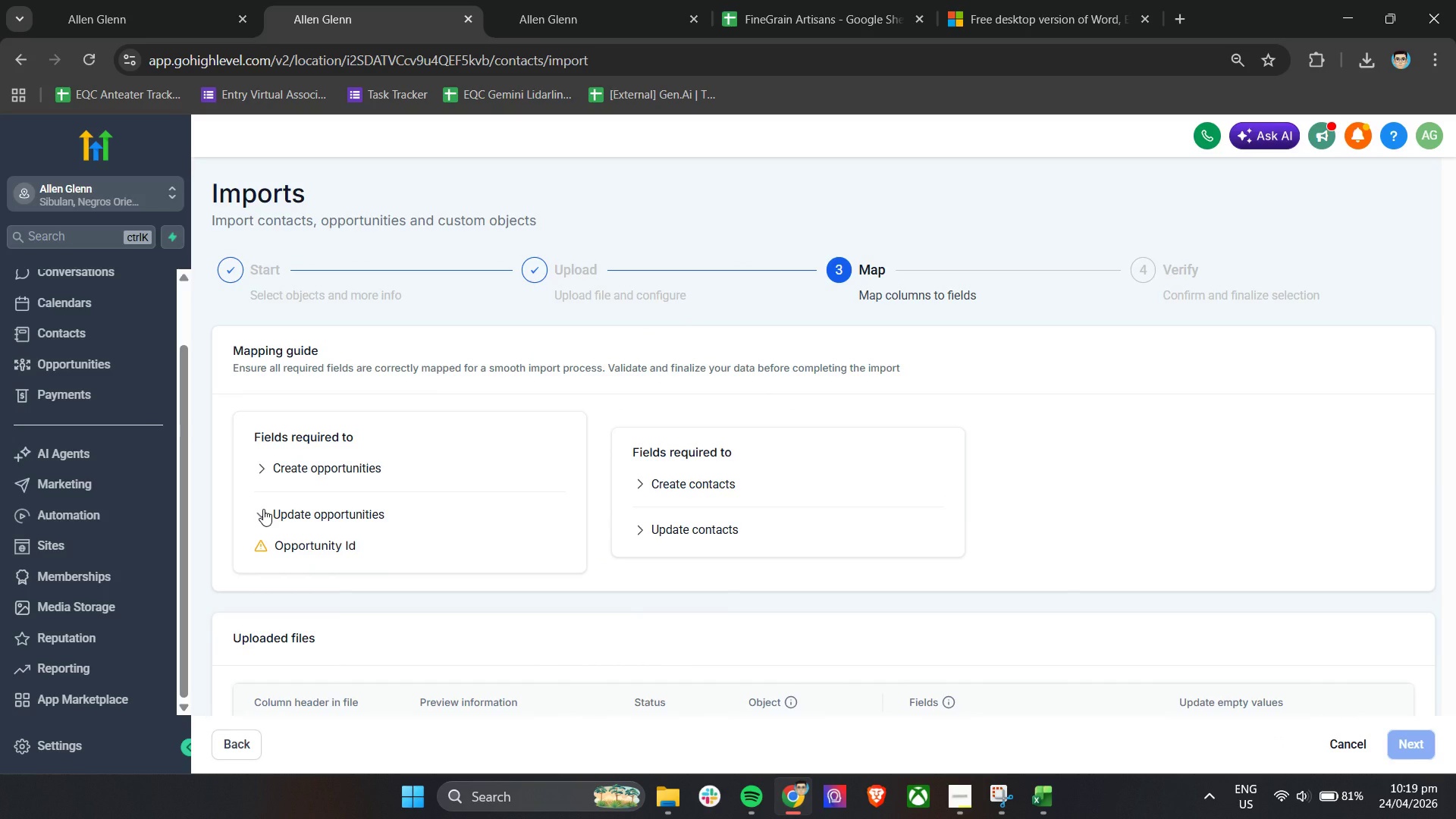 
left_click([263, 509])
 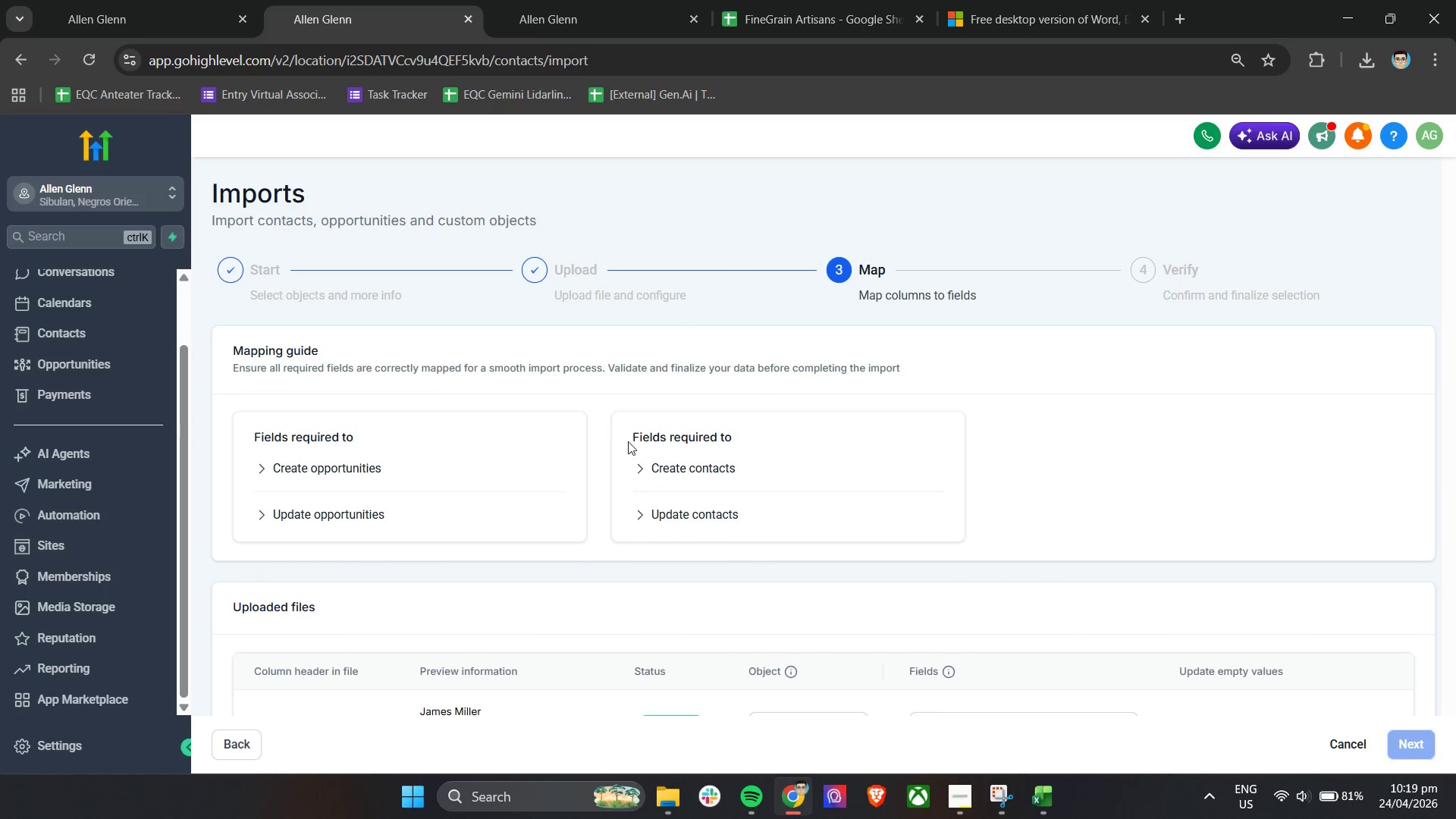 
left_click([648, 468])
 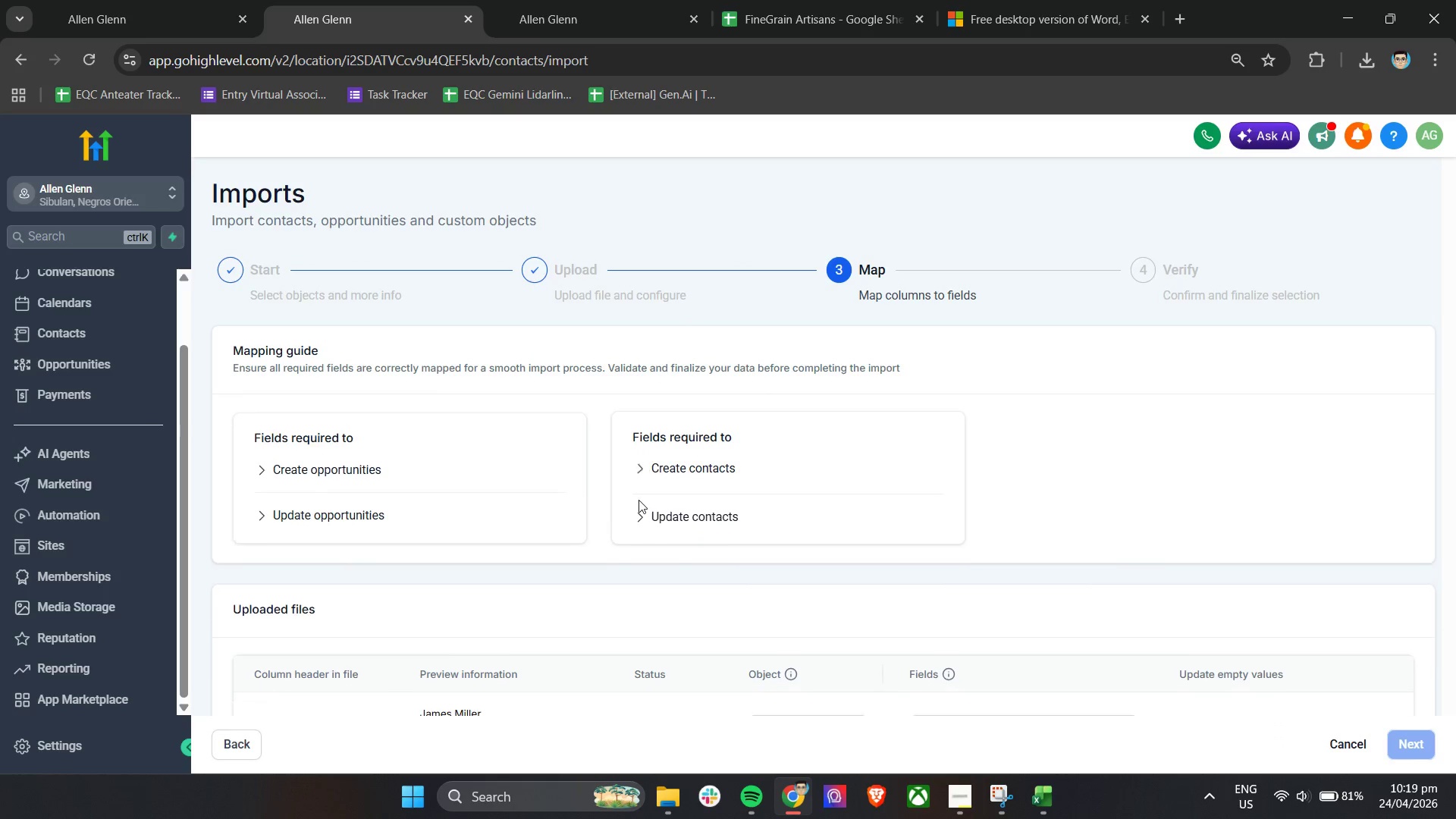 
double_click([636, 527])
 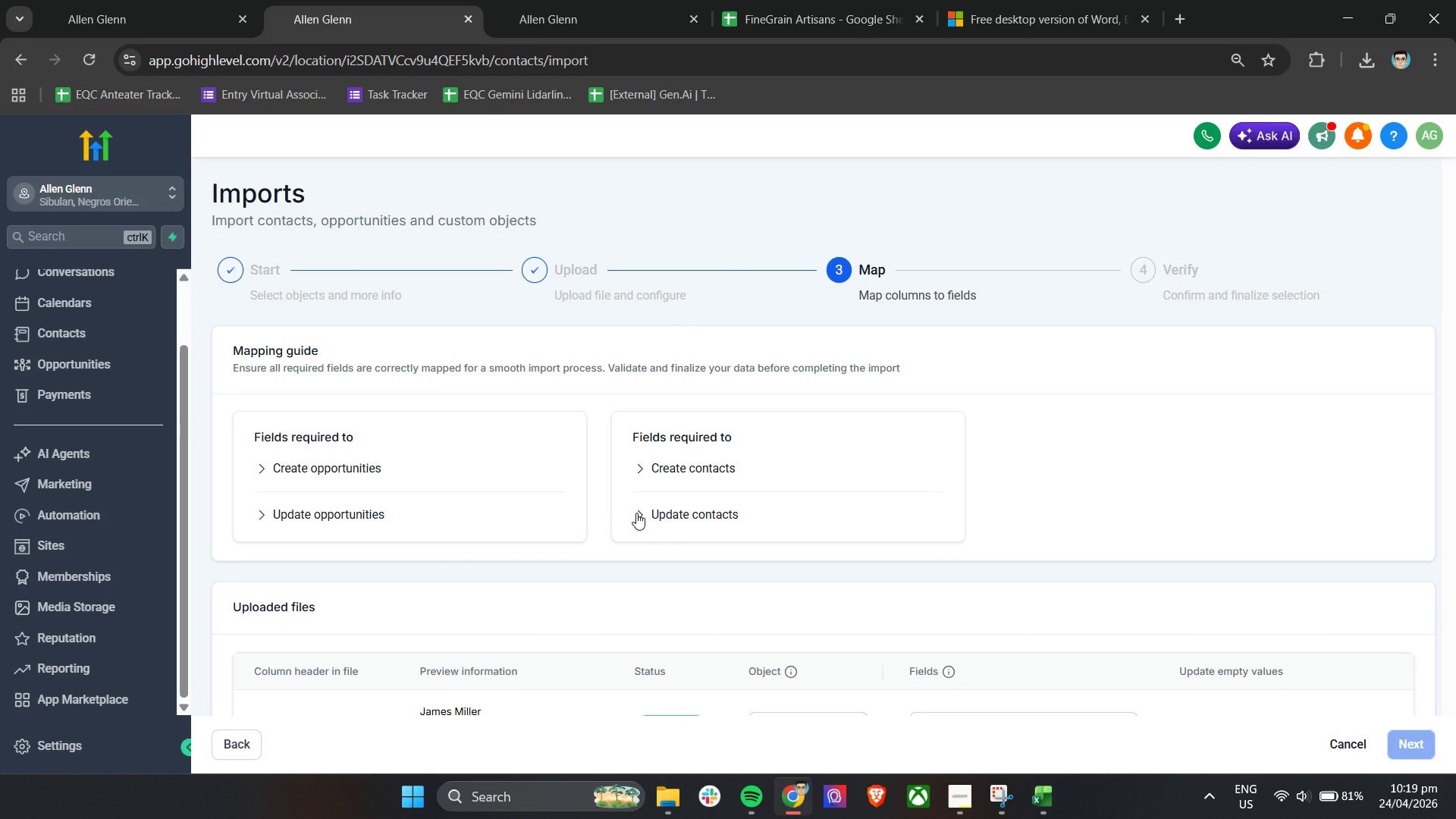 
triple_click([636, 513])
 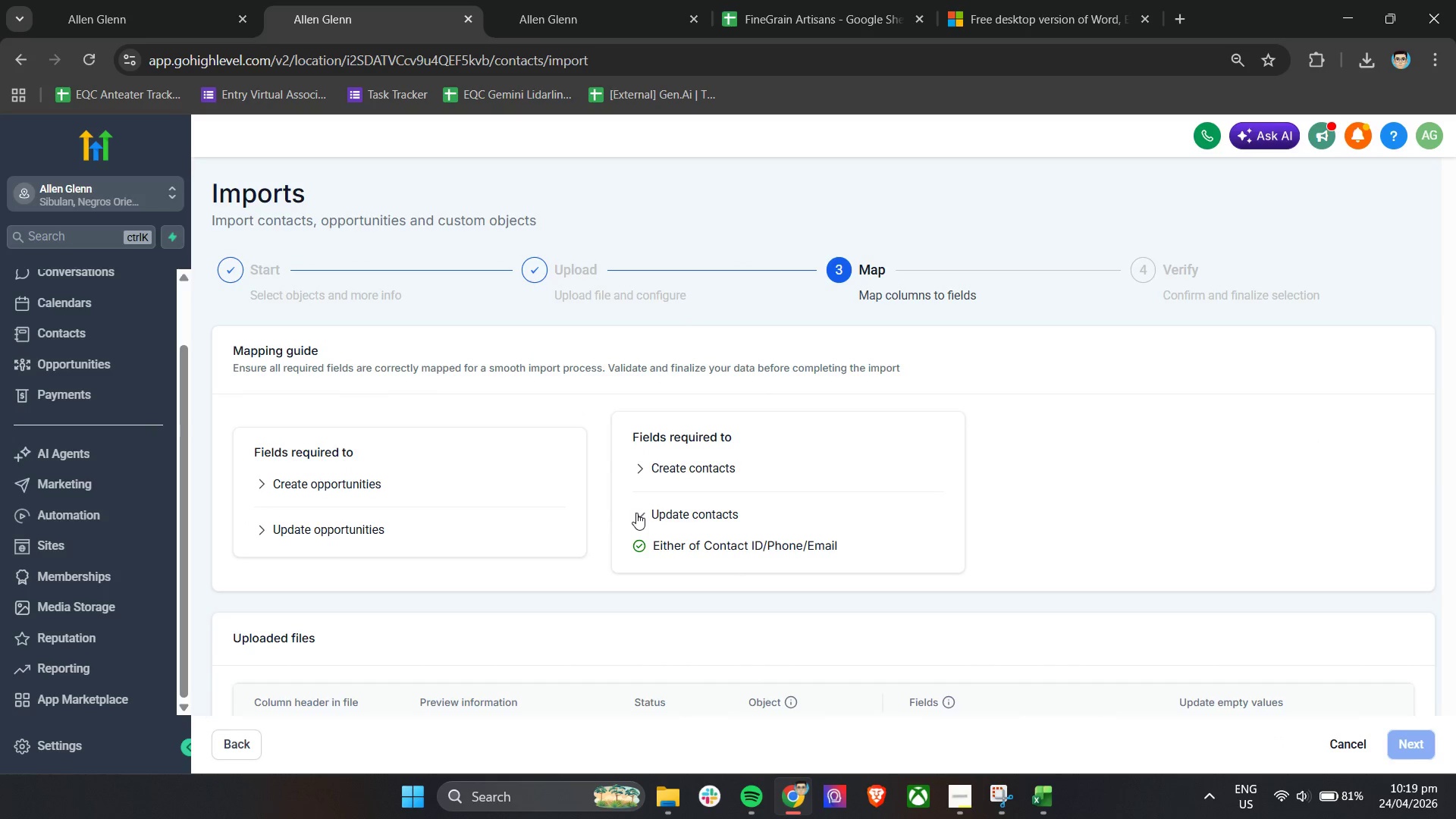 
left_click([636, 513])
 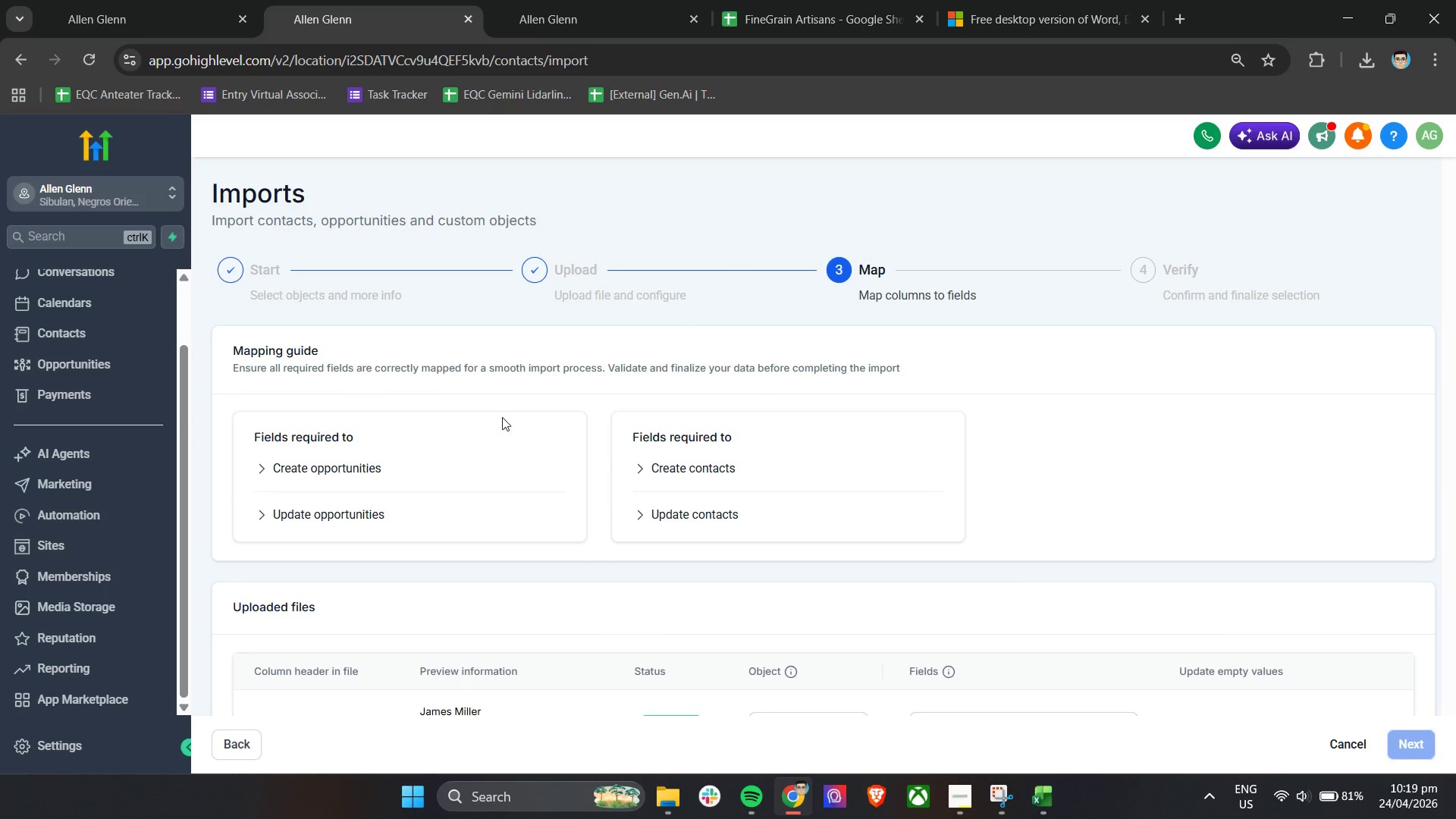 
scroll: coordinate [645, 475], scroll_direction: down, amount: 4.0
 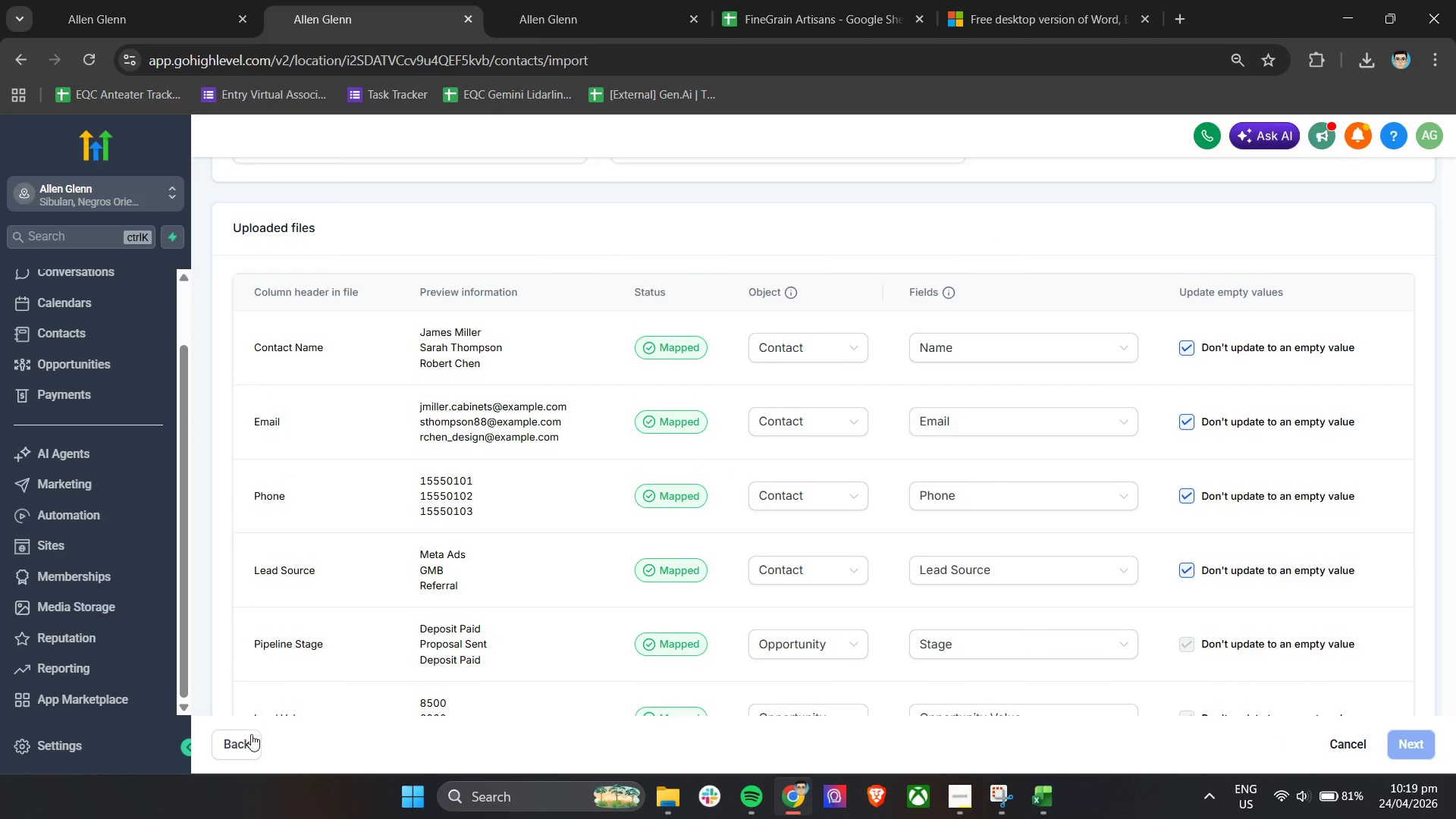 
left_click([231, 742])
 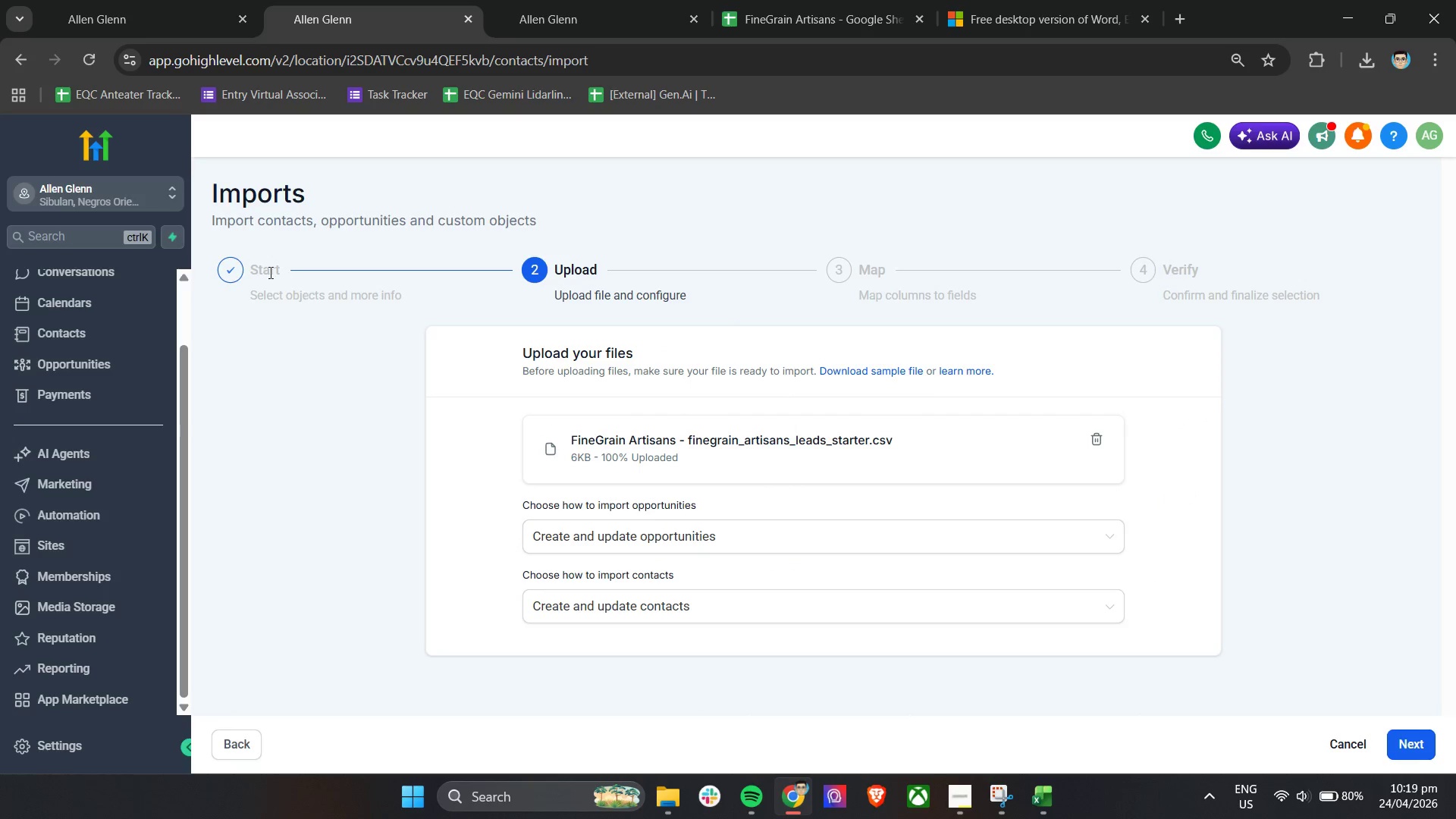 
left_click([227, 740])
 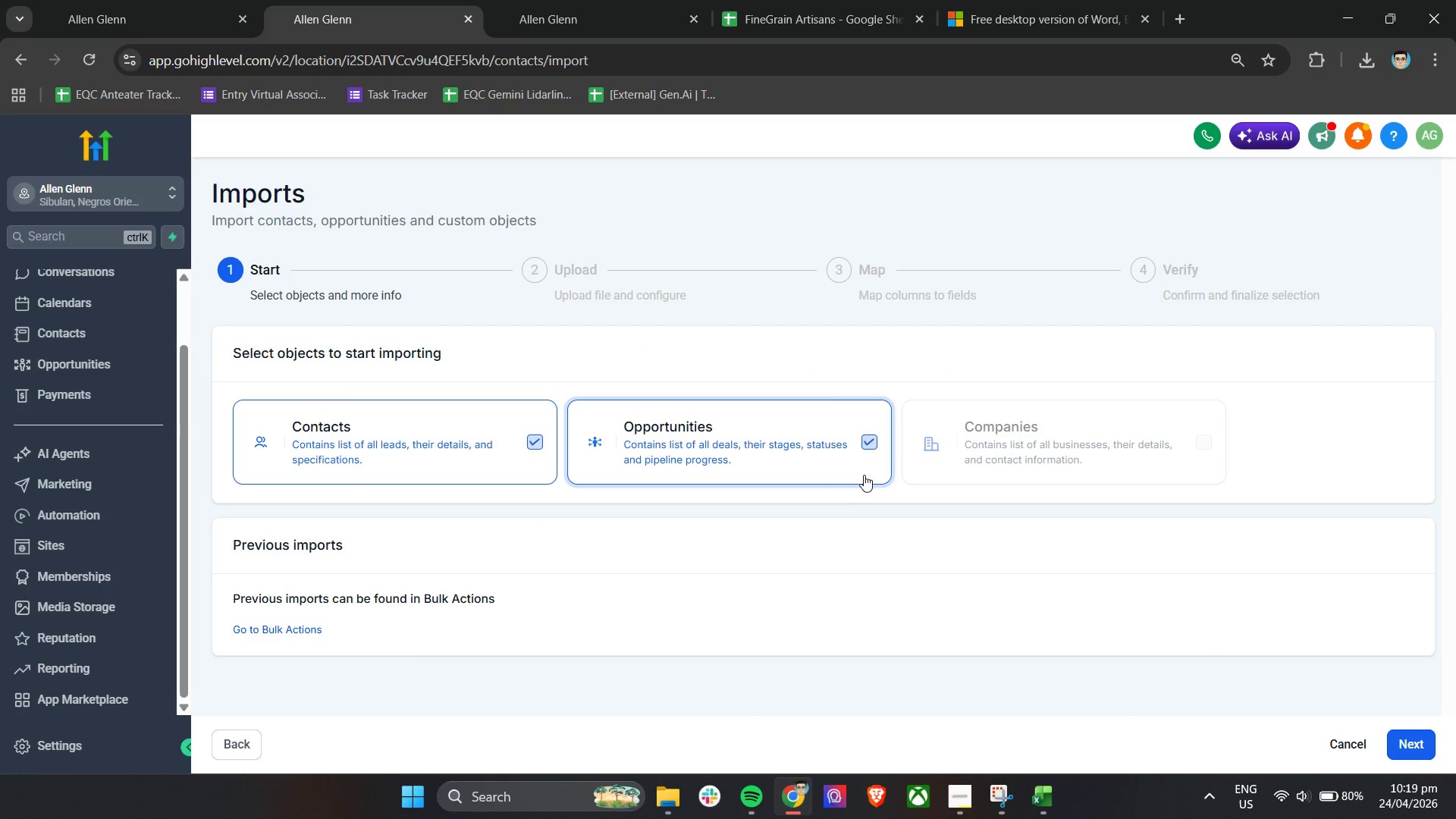 
left_click([855, 451])
 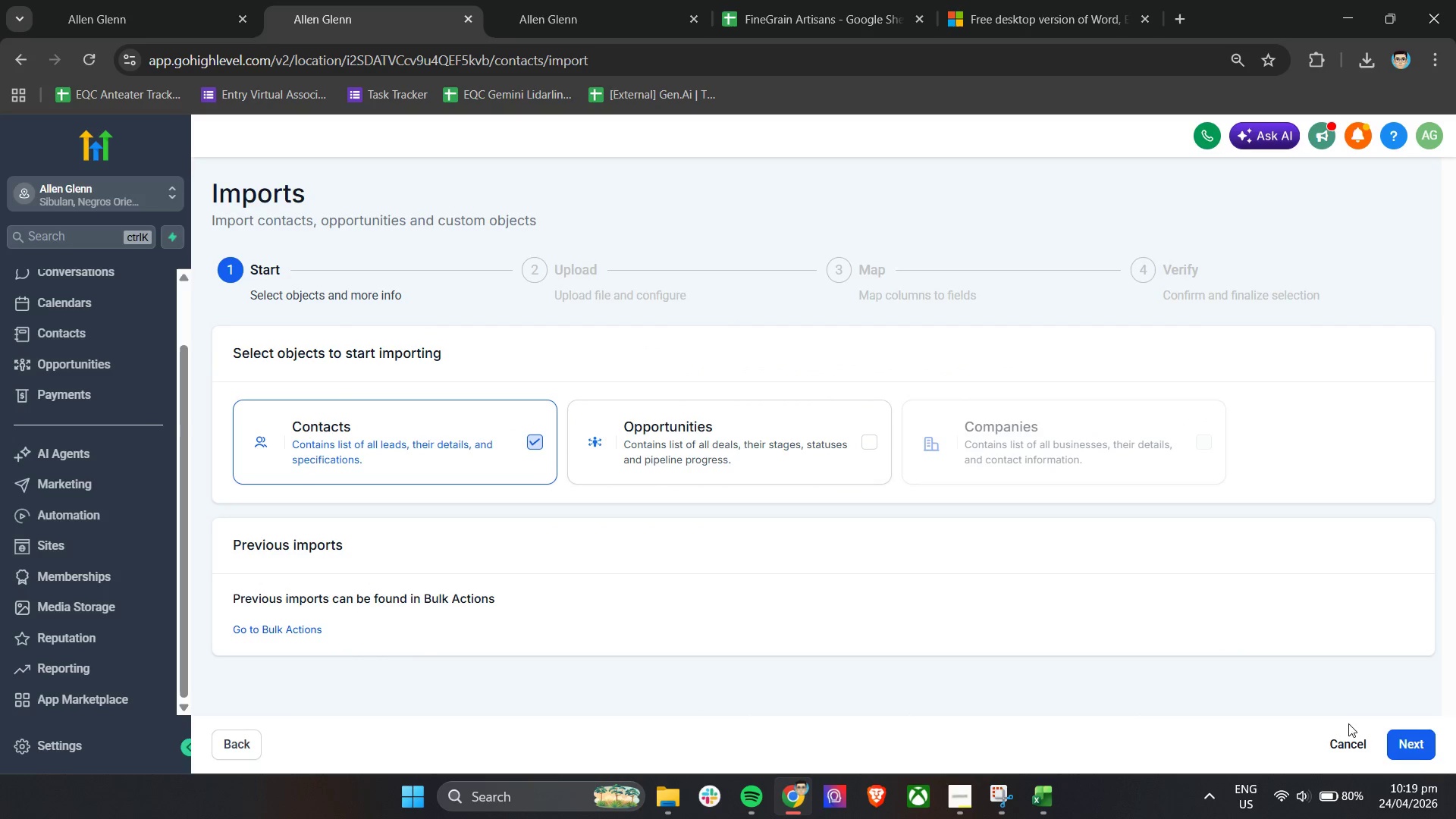 
left_click([1414, 749])
 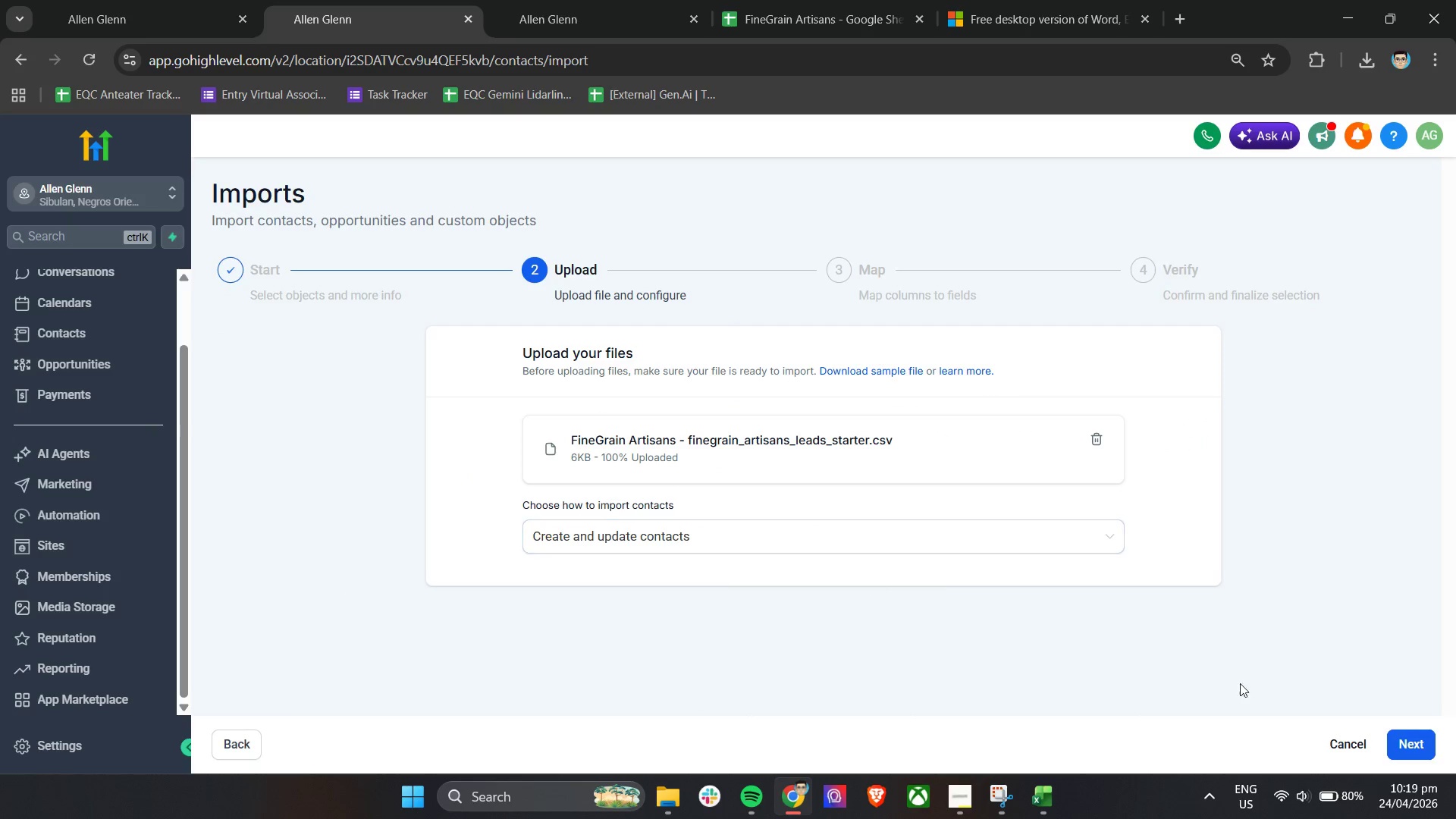 
left_click([711, 527])
 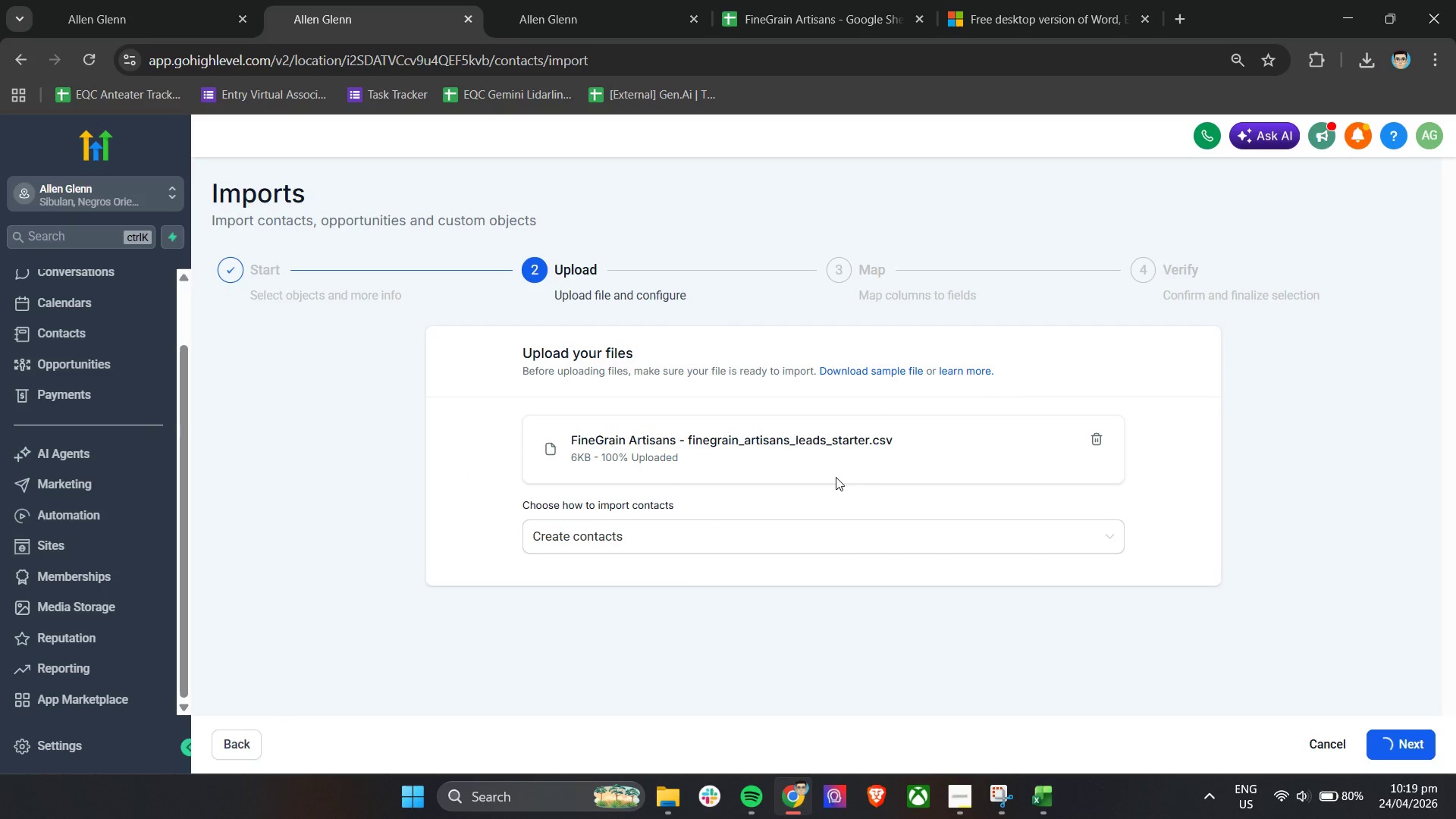 
scroll: coordinate [834, 482], scroll_direction: down, amount: 7.0
 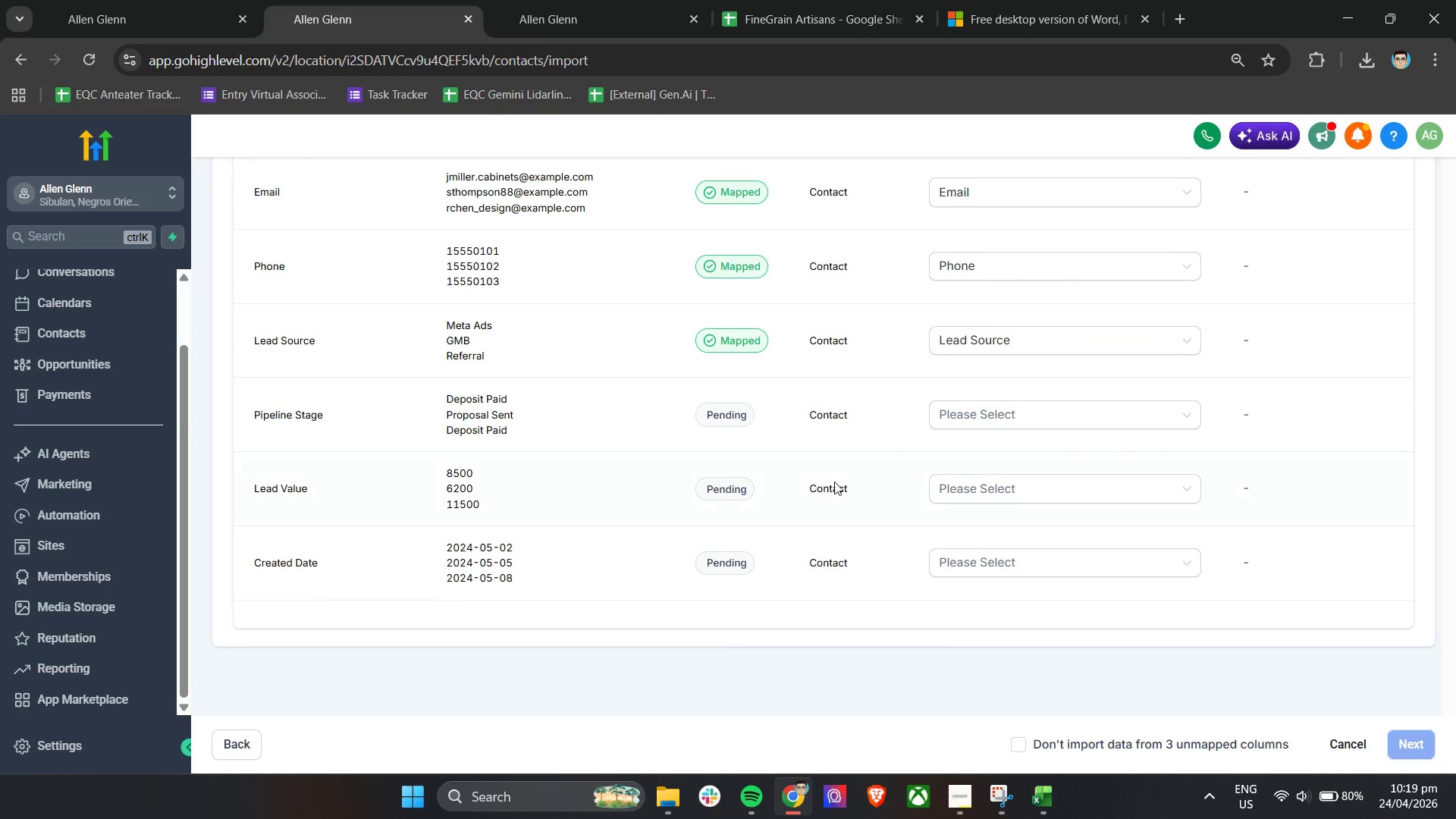 
scroll: coordinate [834, 482], scroll_direction: up, amount: 2.0
 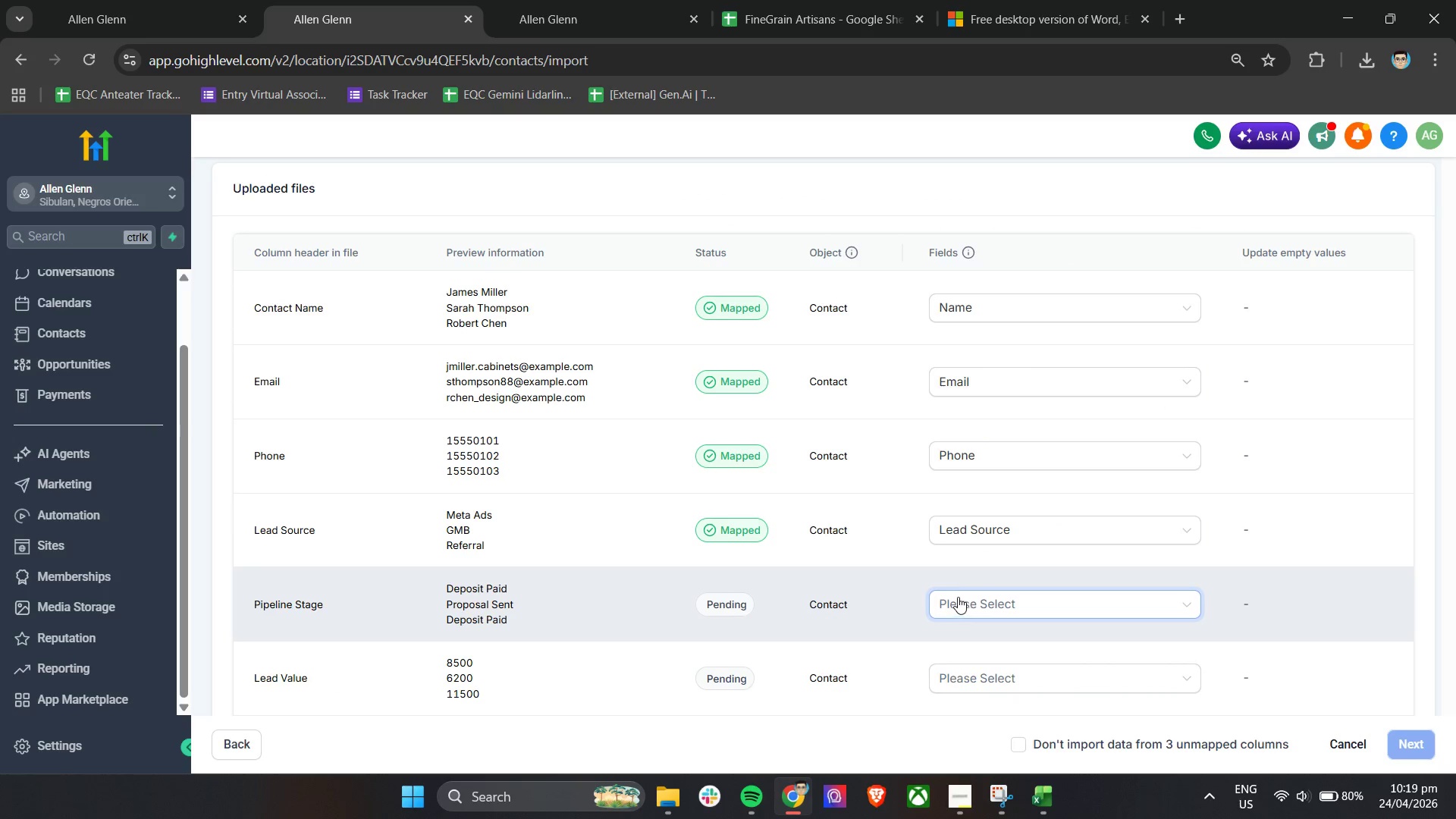 
left_click([991, 601])
 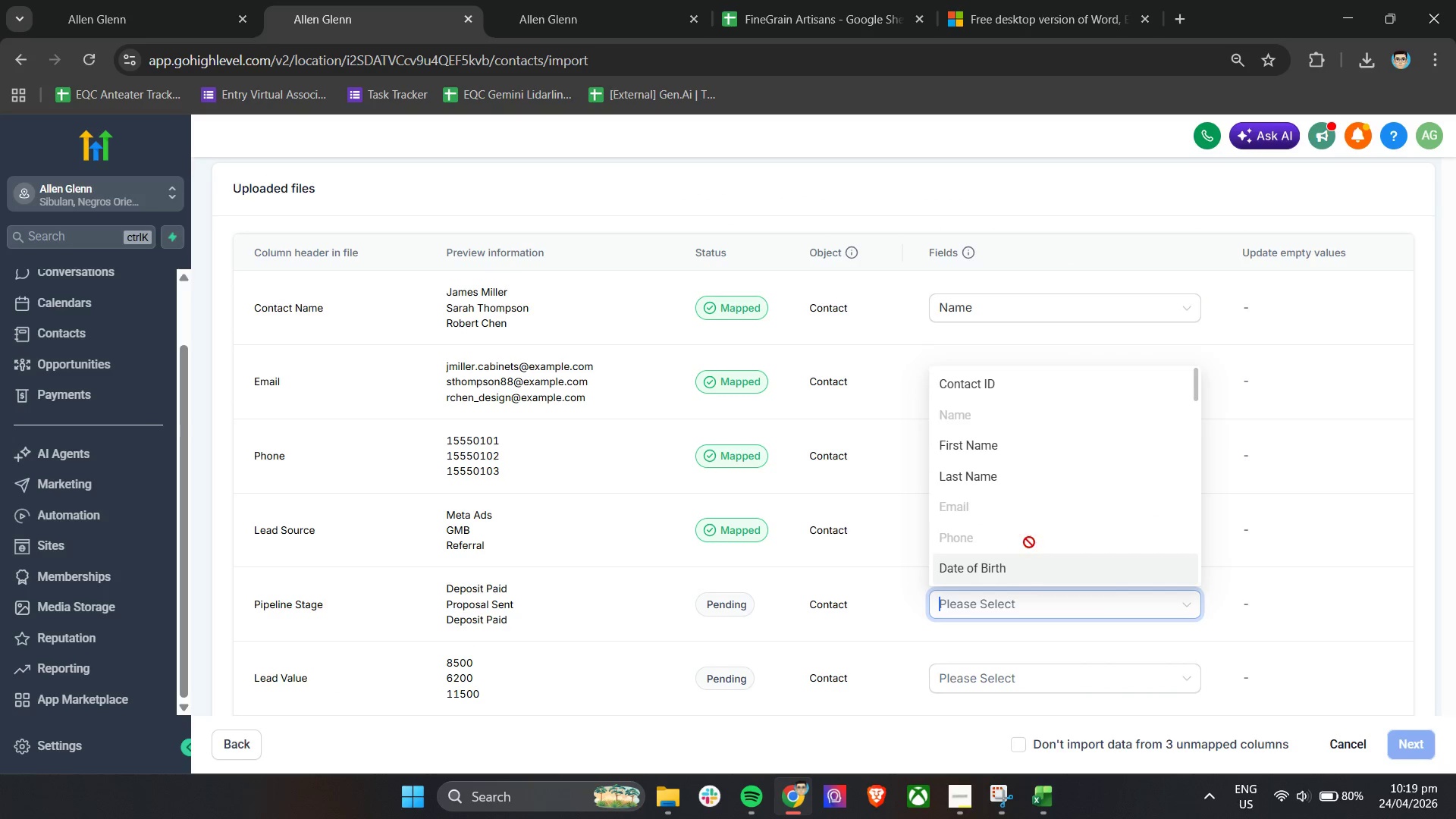 
scroll: coordinate [1132, 498], scroll_direction: down, amount: 16.0
 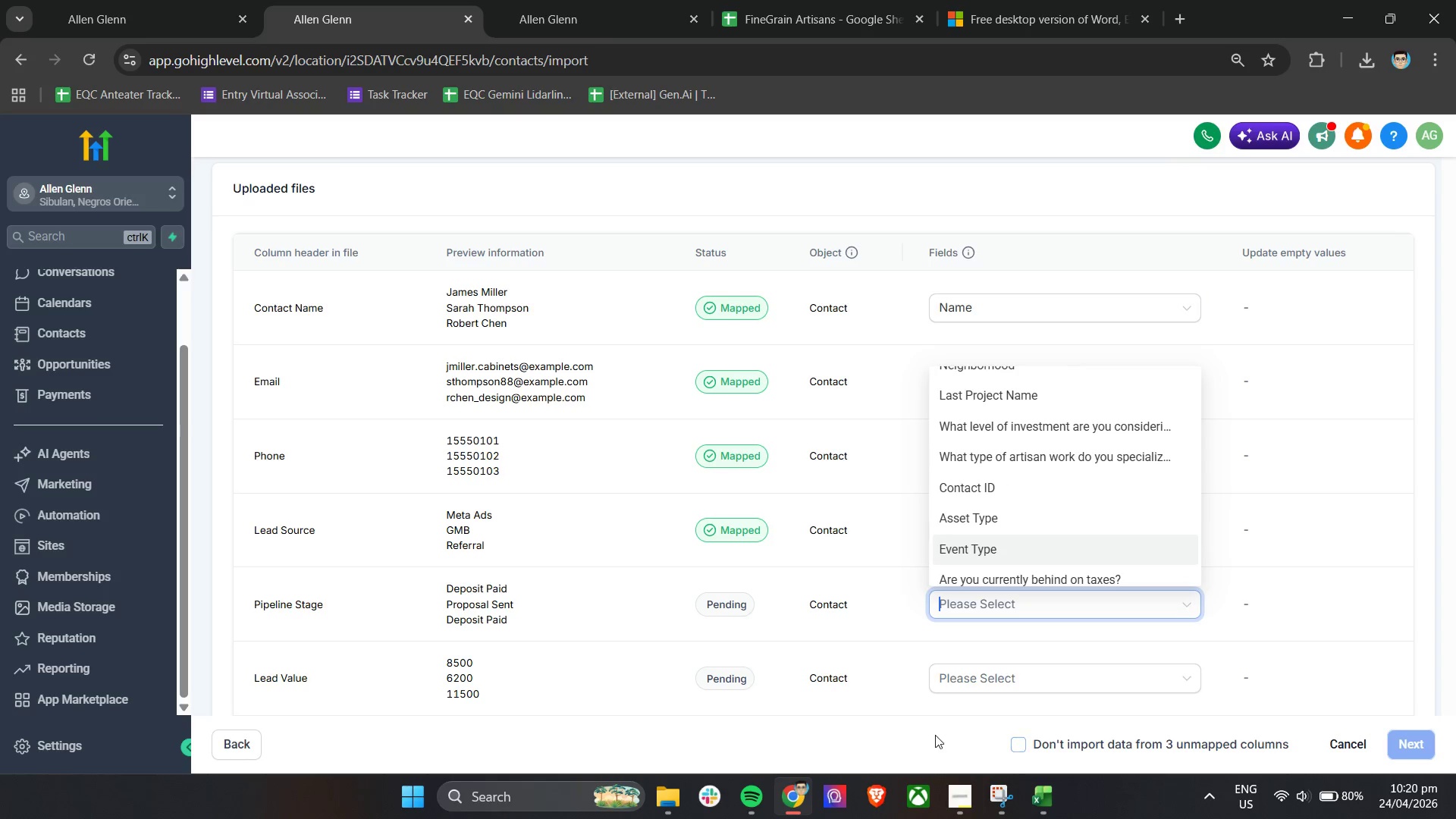 
left_click([902, 723])
 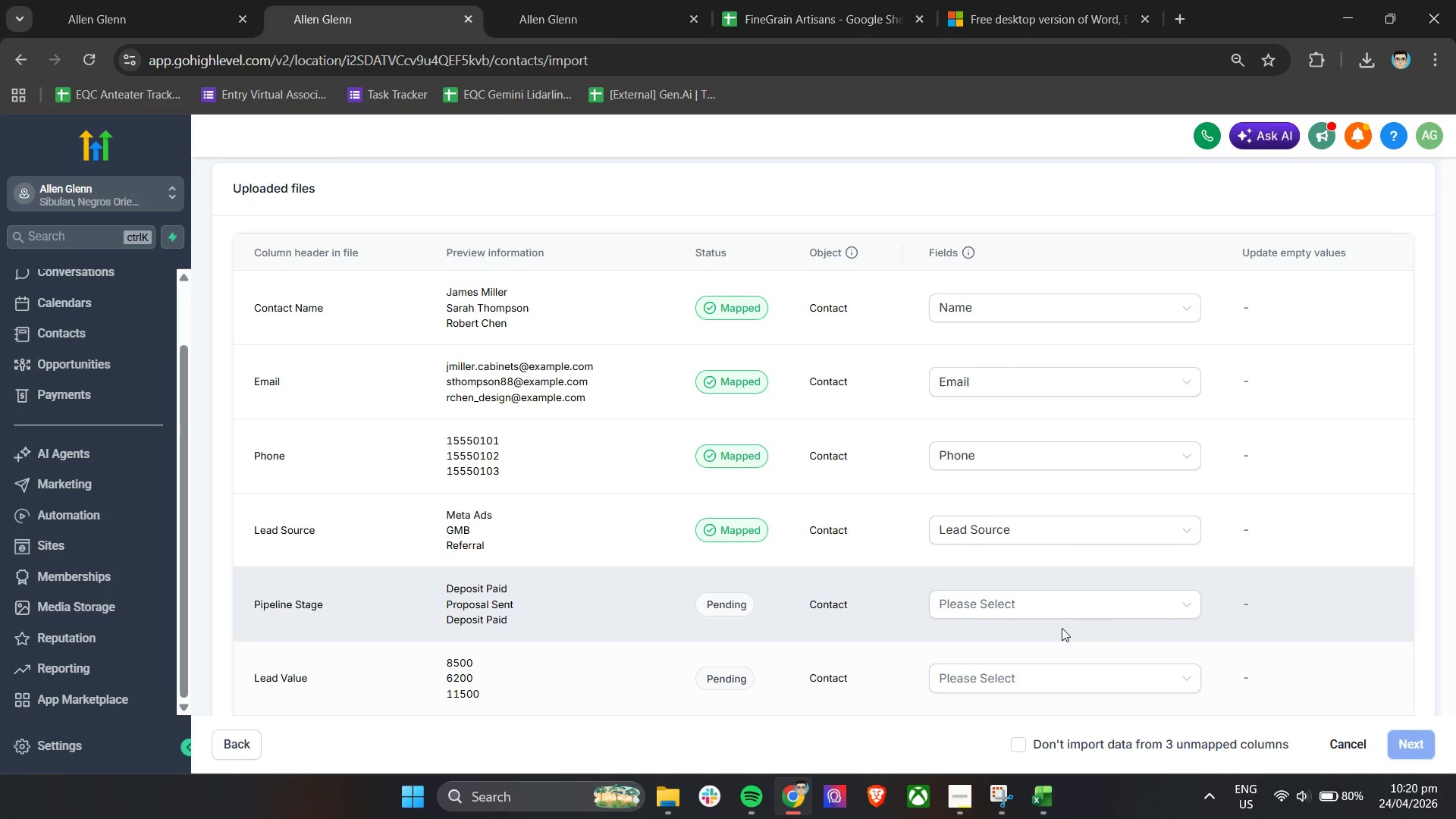 
scroll: coordinate [1189, 629], scroll_direction: down, amount: 5.0
 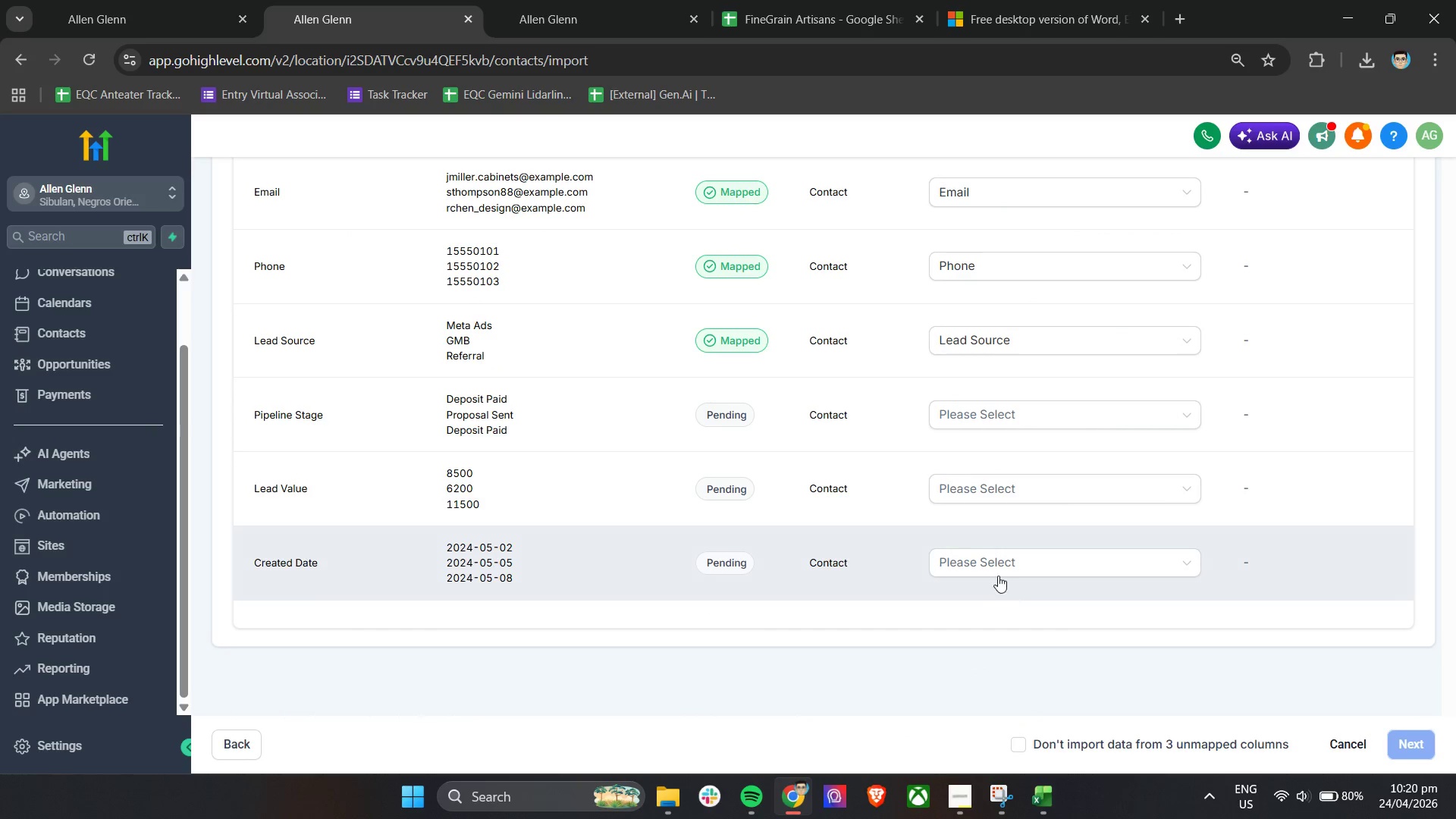 
left_click([998, 560])
 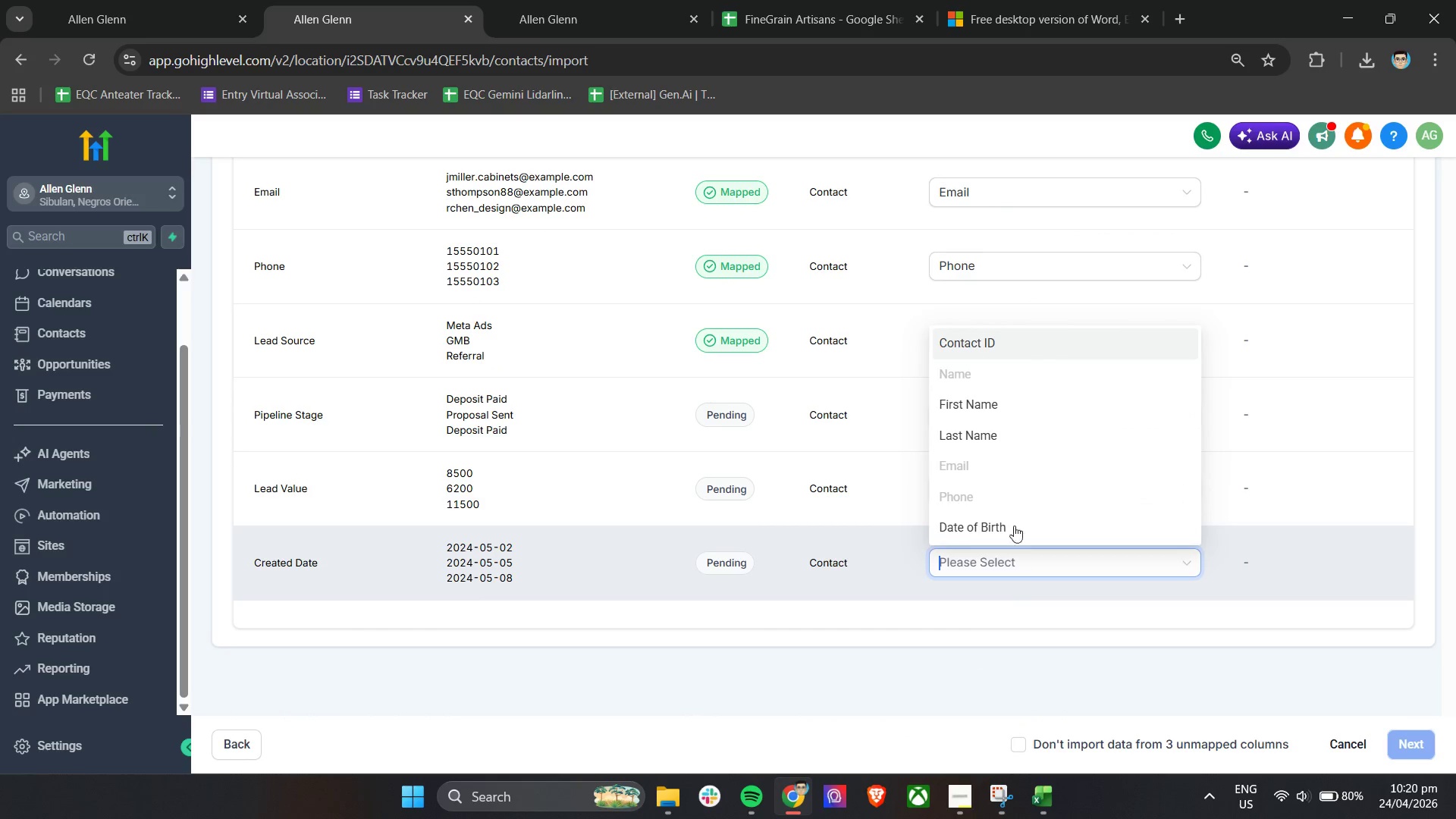 
scroll: coordinate [1028, 446], scroll_direction: down, amount: 2.0
 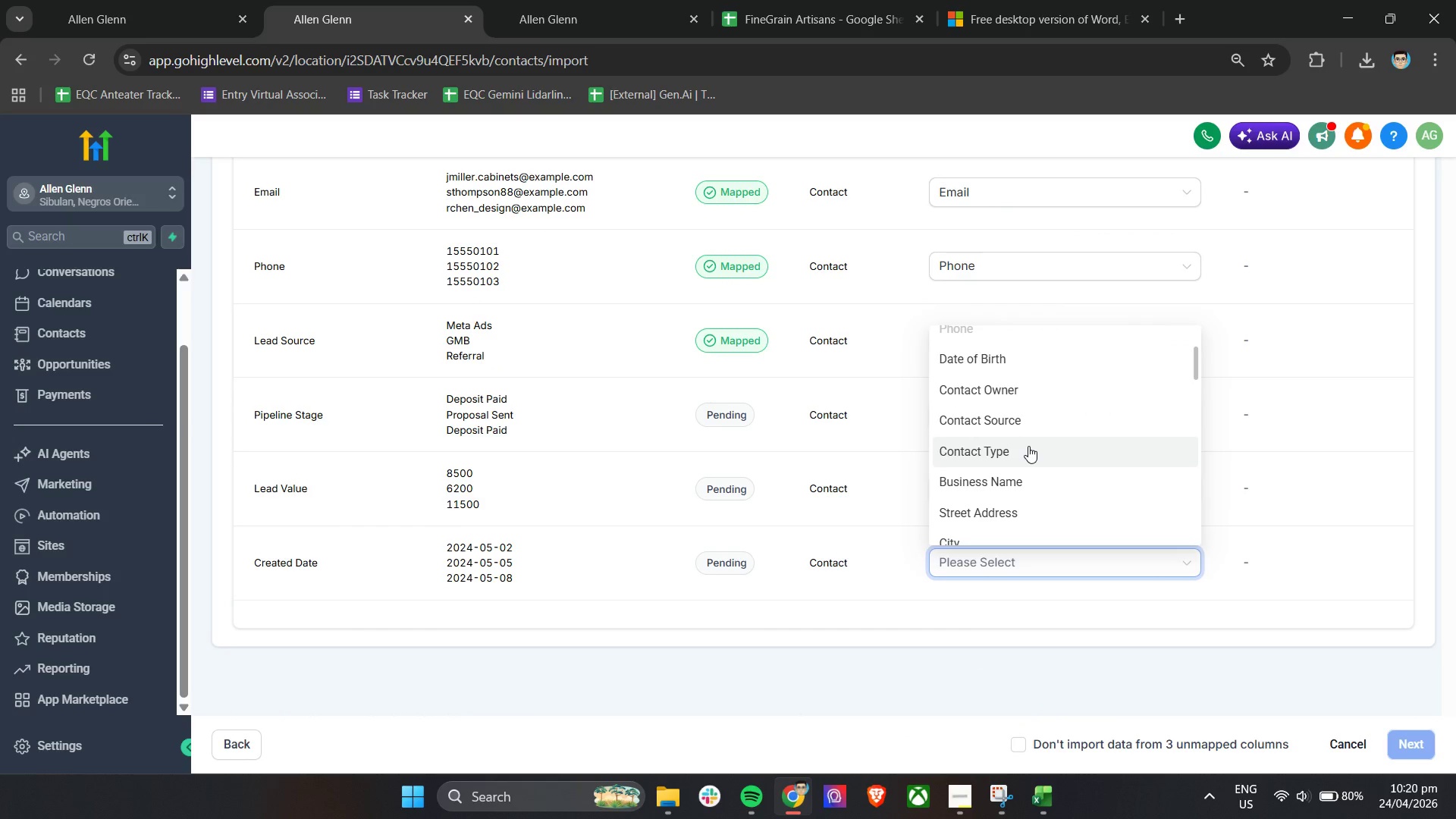 
scroll: coordinate [1028, 446], scroll_direction: up, amount: 1.0
 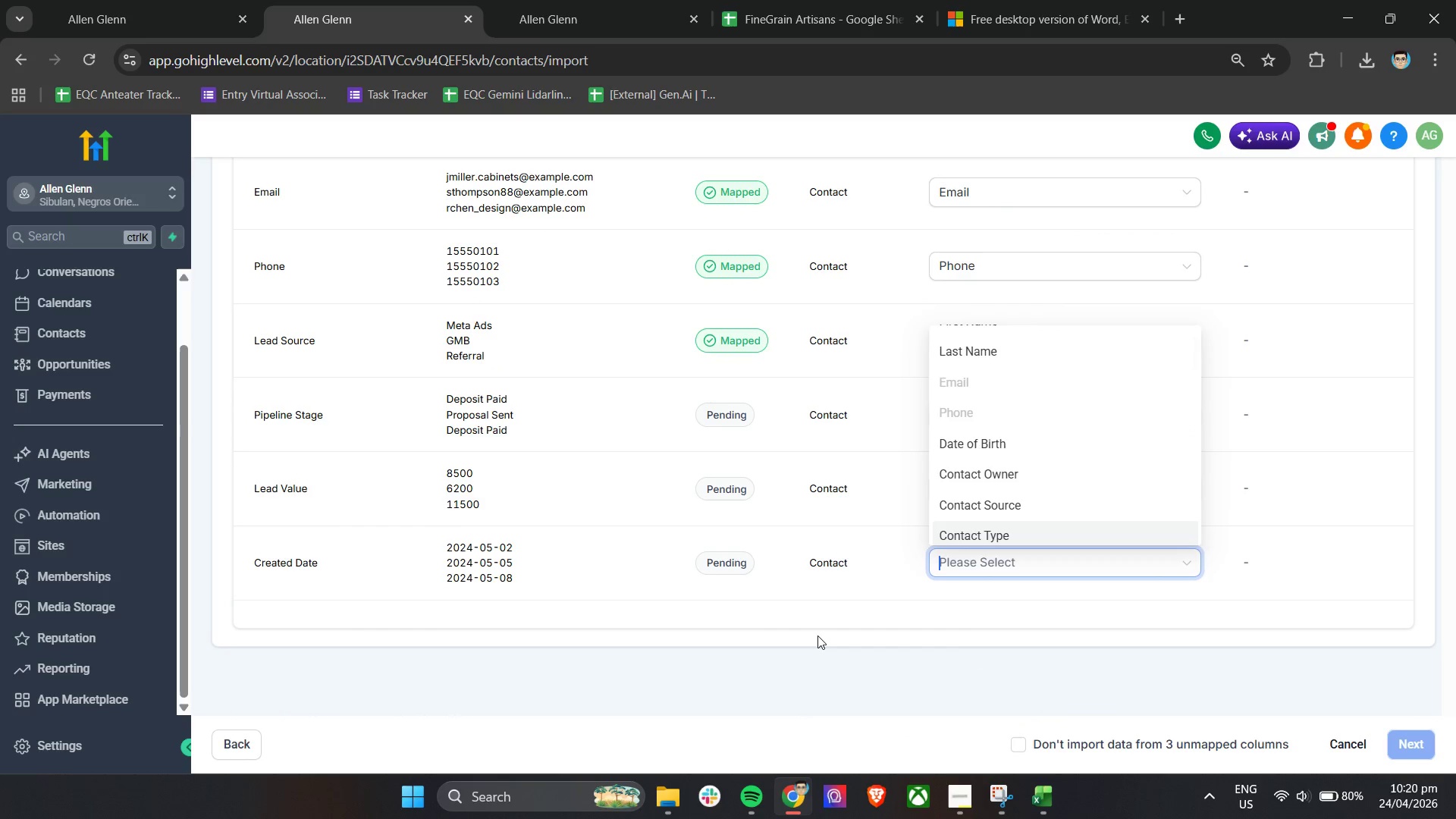 
left_click([817, 635])
 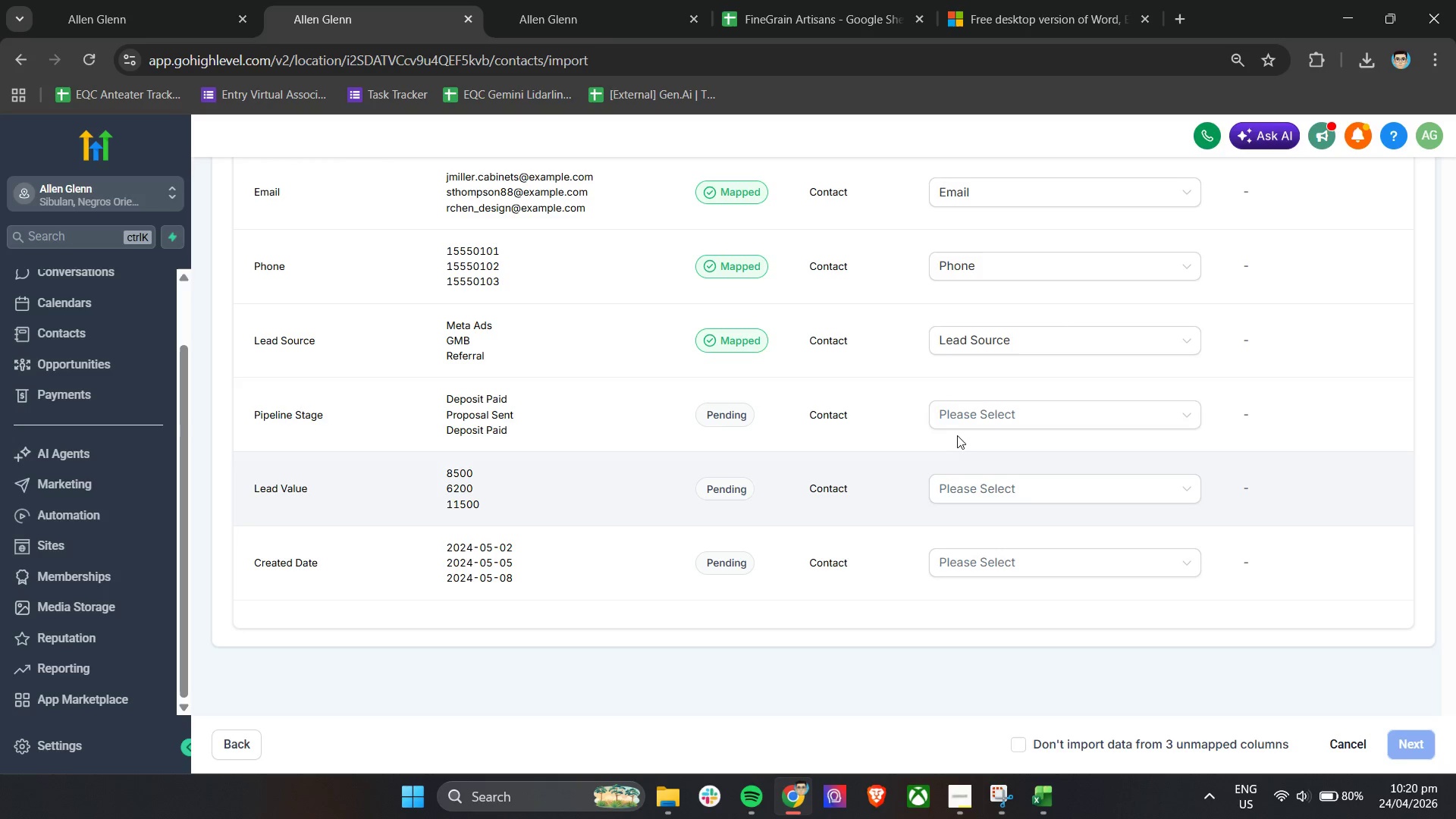 
left_click([987, 340])
 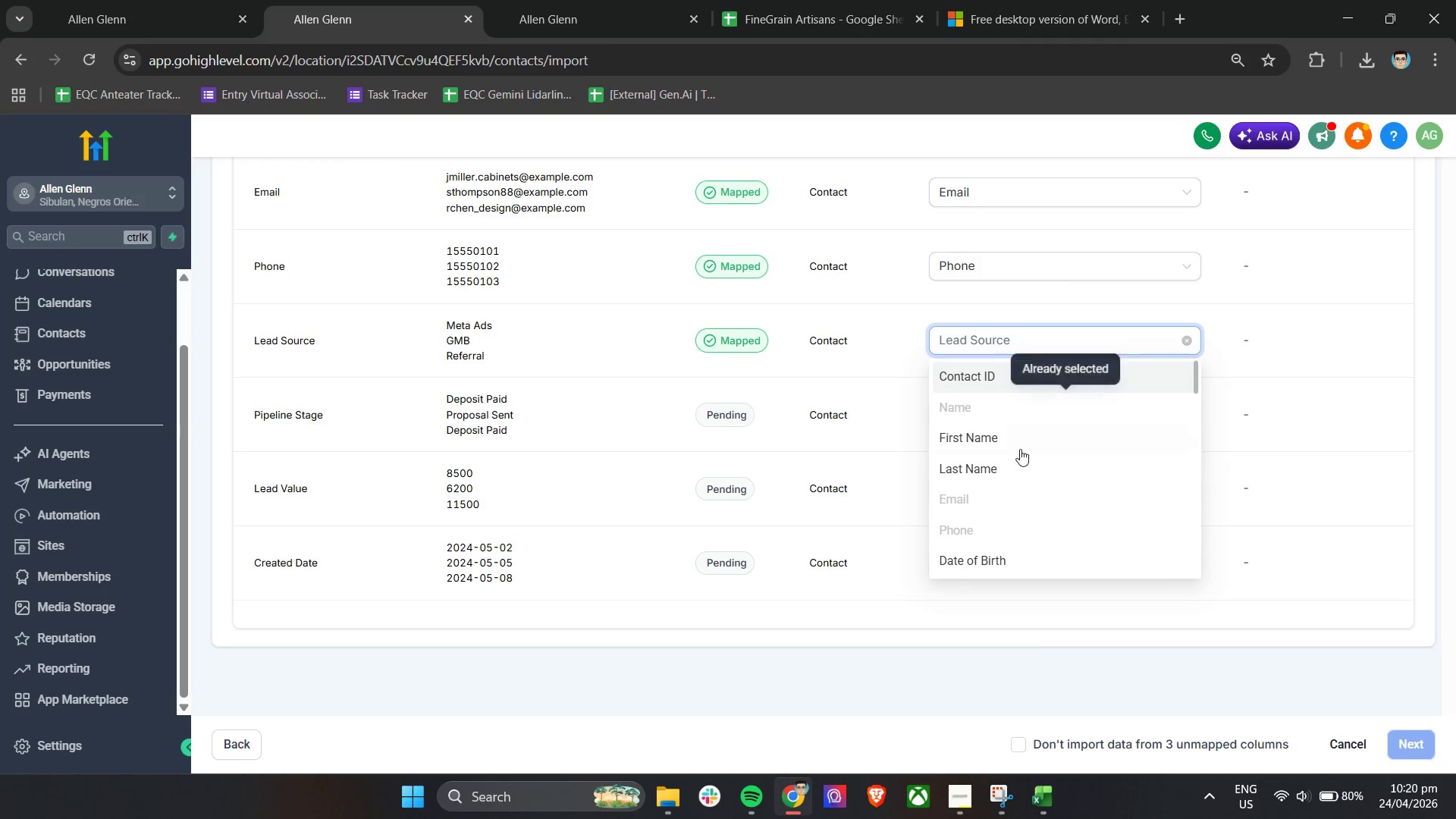 
scroll: coordinate [1018, 491], scroll_direction: down, amount: 2.0
 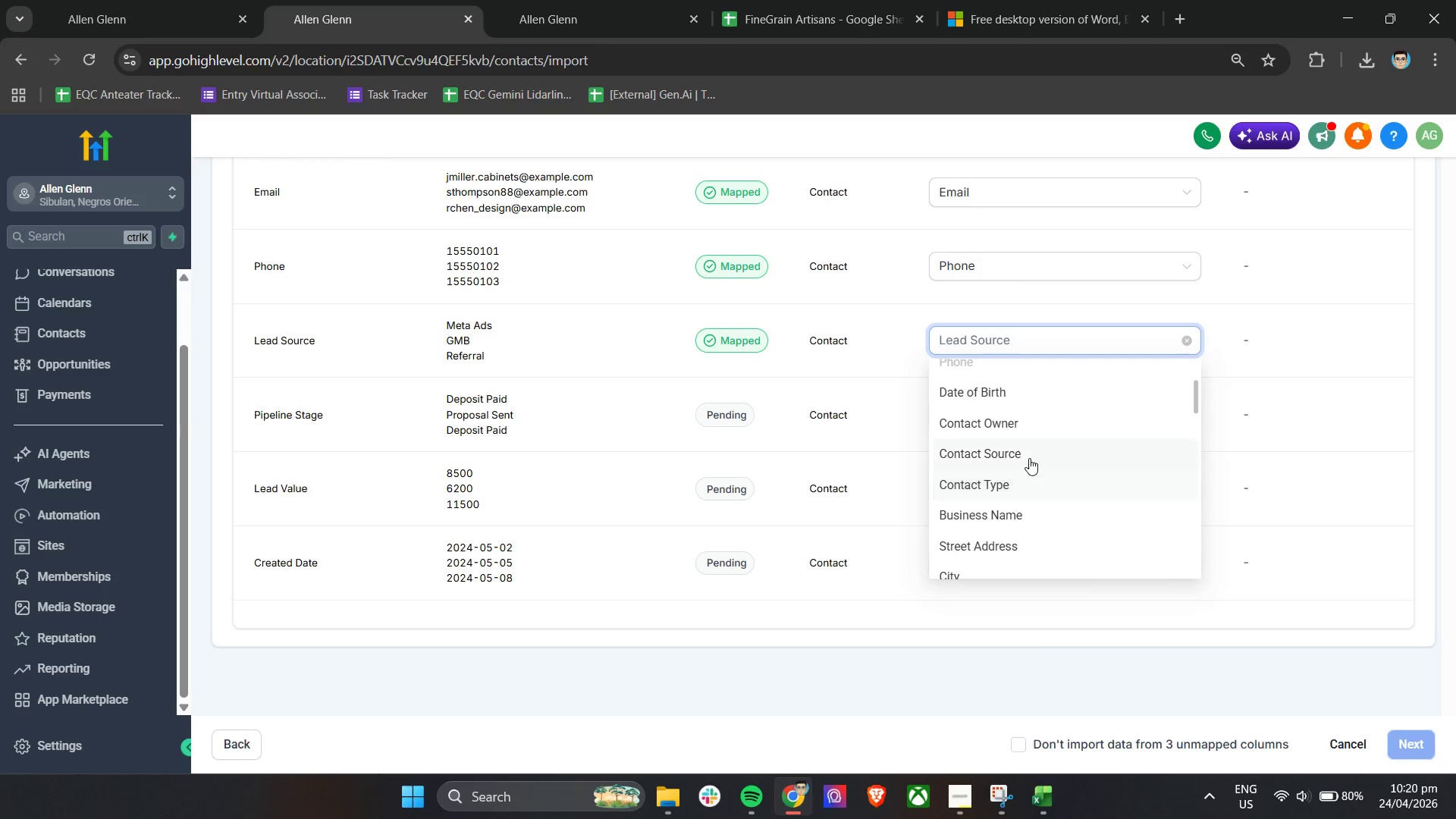 
left_click([1030, 455])
 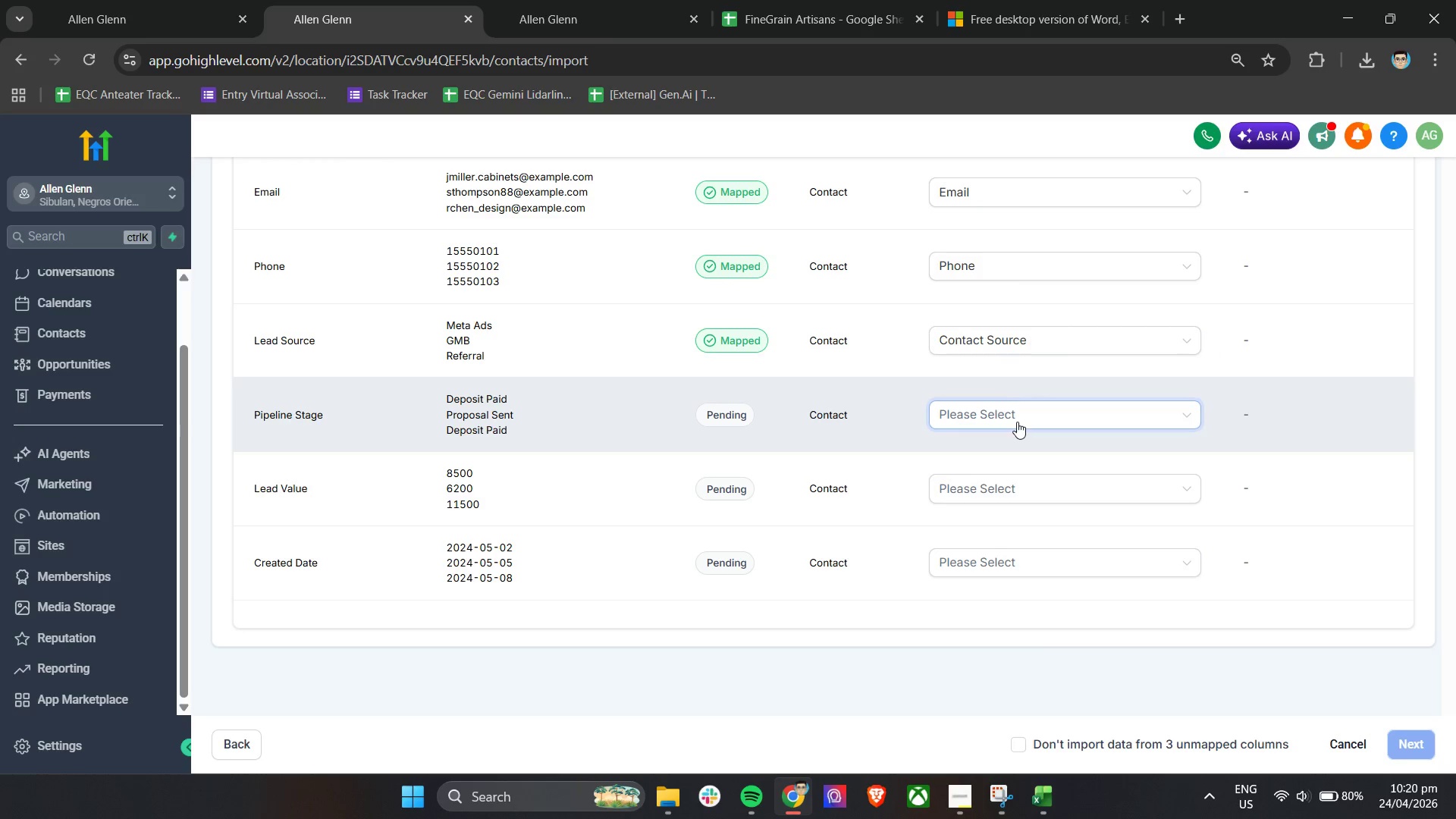 
left_click([1017, 422])
 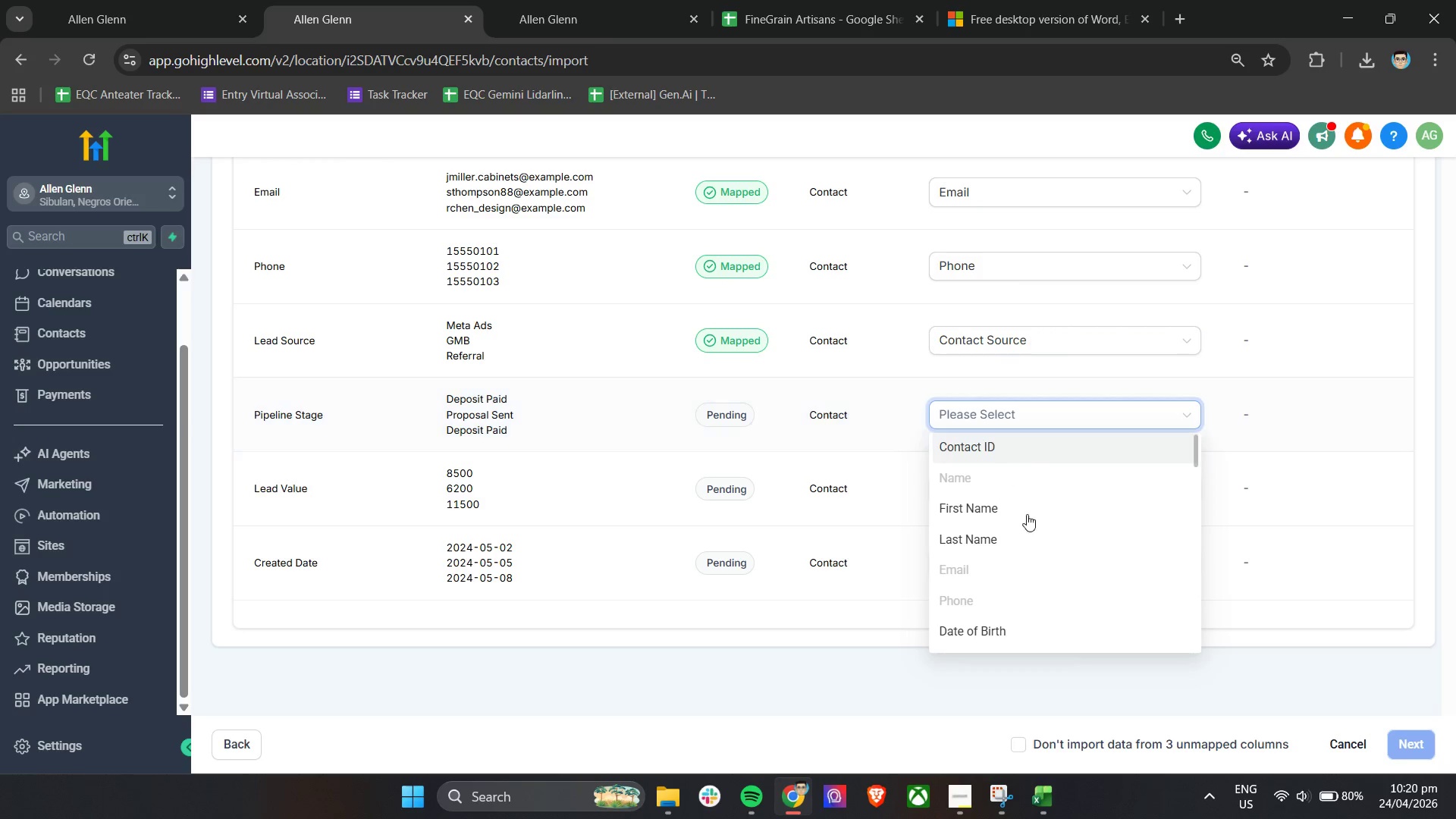 
scroll: coordinate [1101, 596], scroll_direction: down, amount: 19.0
 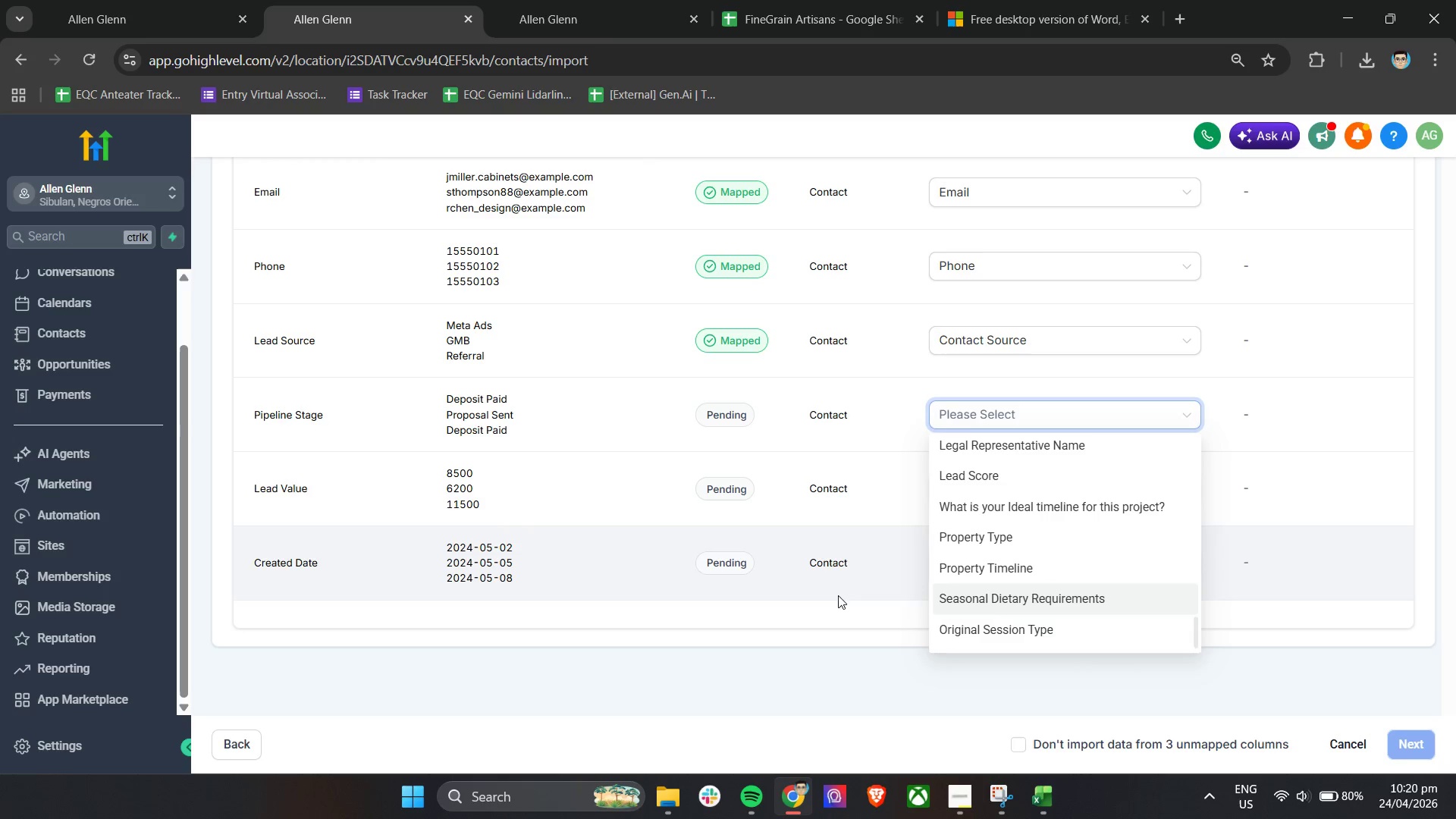 
left_click([830, 595])
 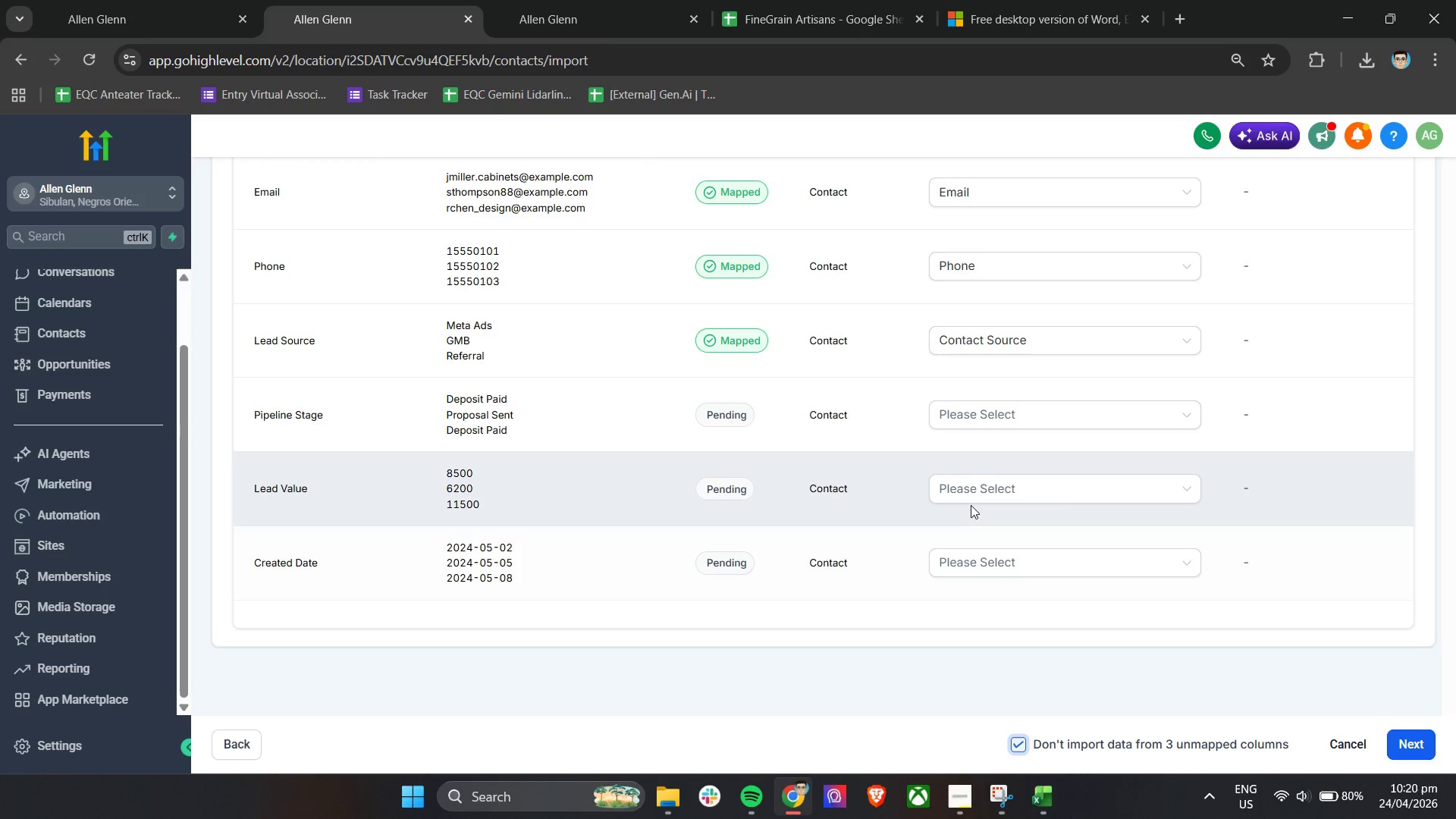 
left_click([964, 490])
 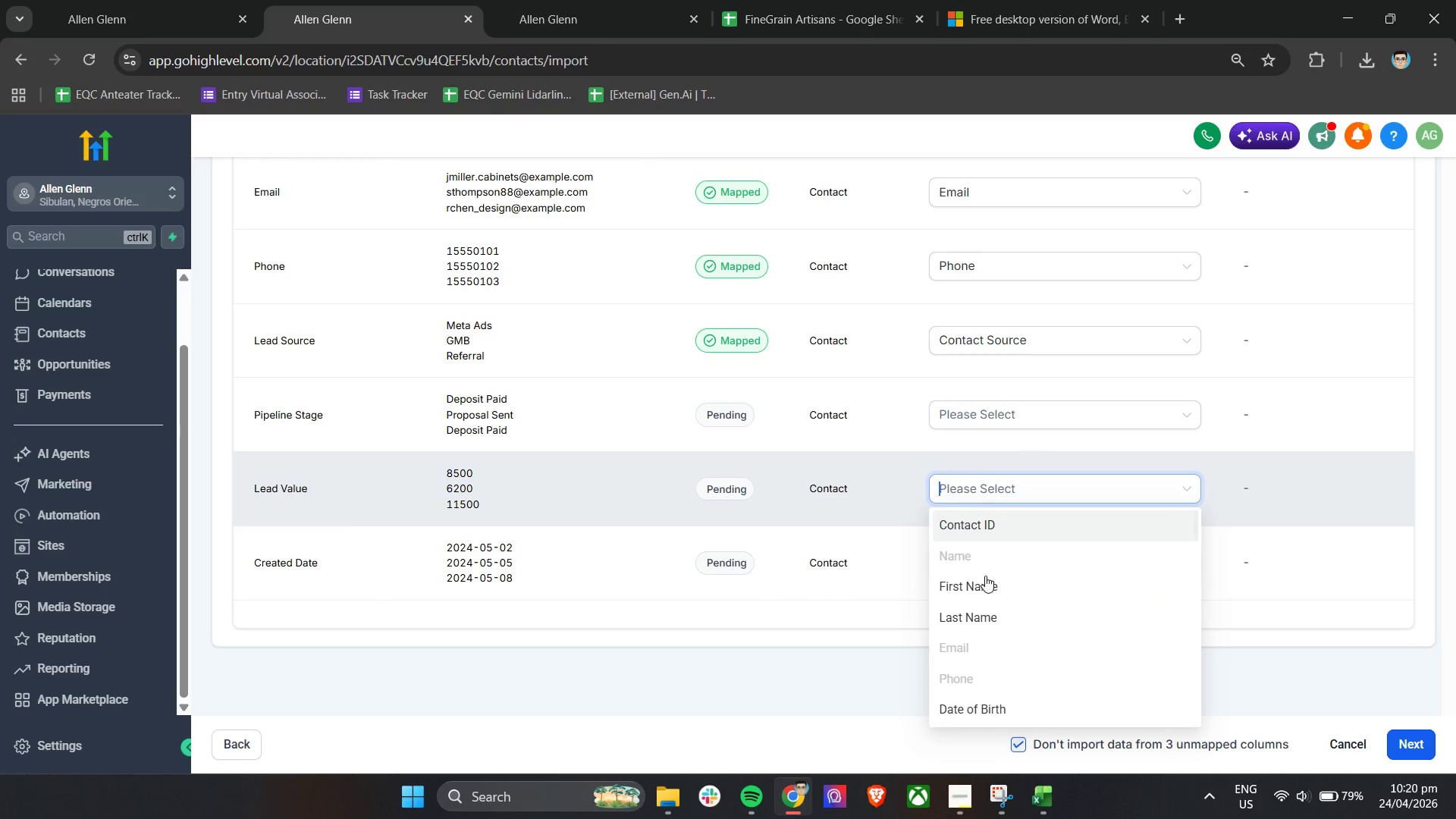 
scroll: coordinate [1017, 513], scroll_direction: down, amount: 25.0
 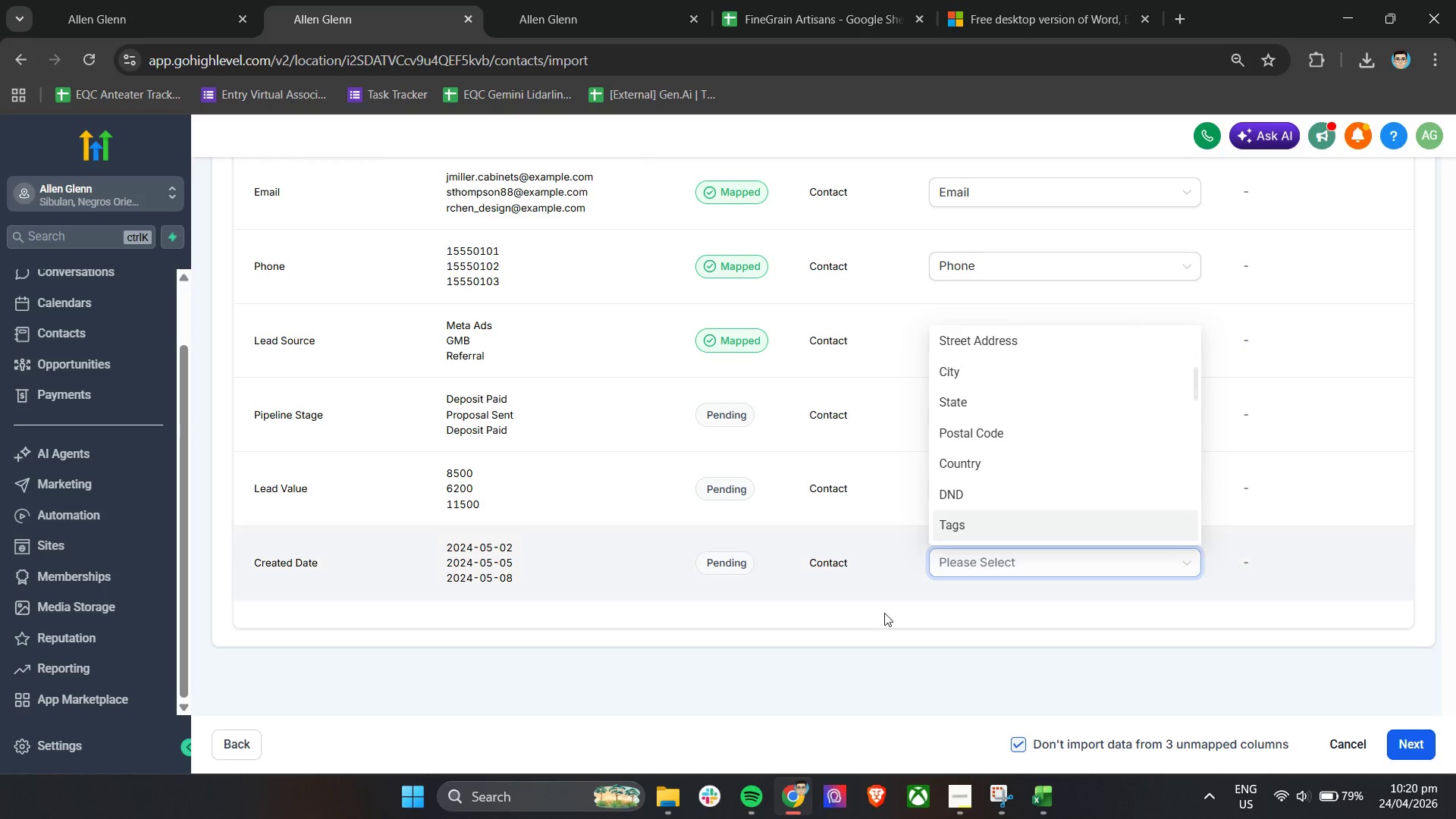 
left_click([864, 628])
 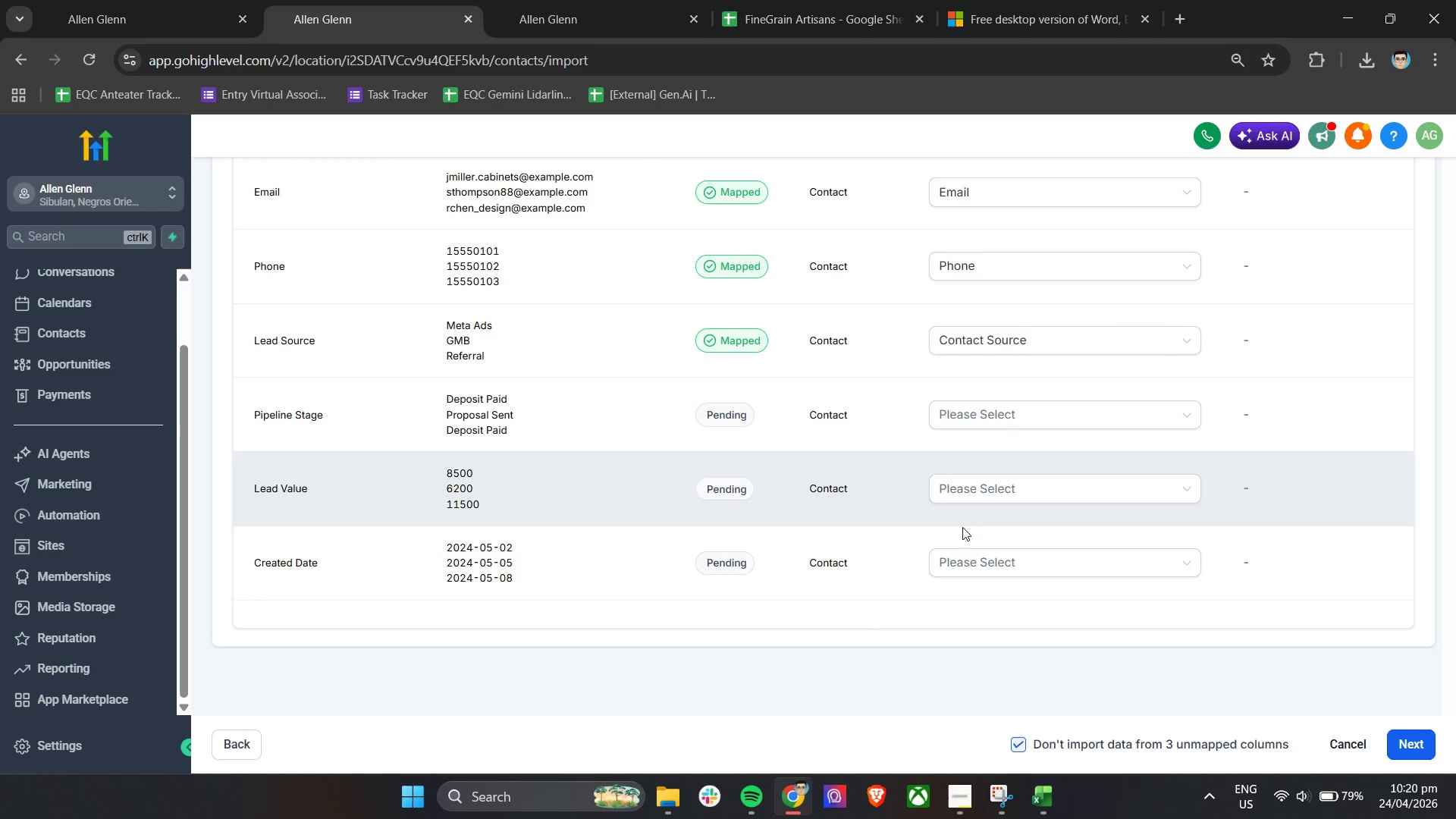 
scroll: coordinate [463, 400], scroll_direction: up, amount: 11.0
 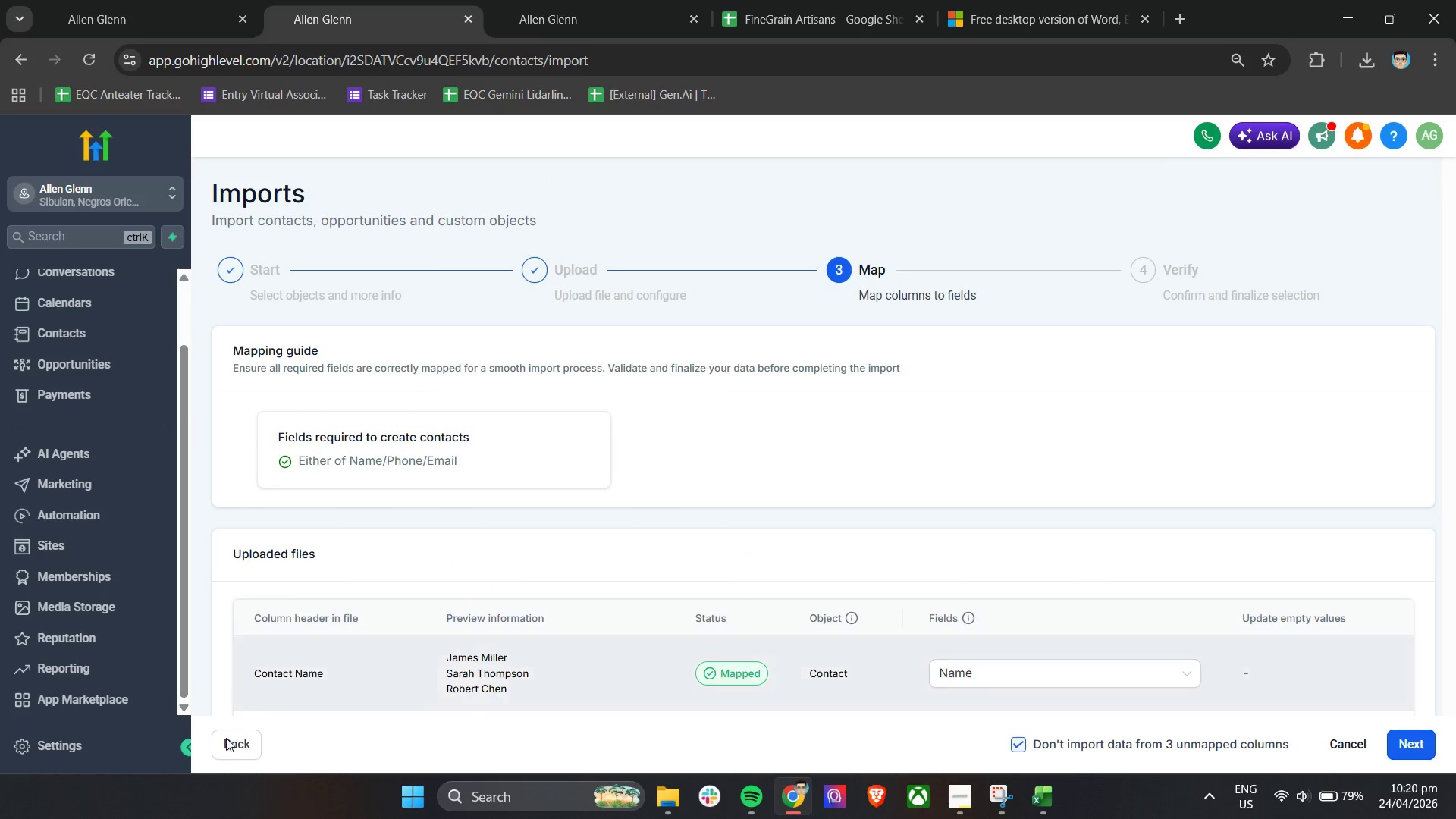 
left_click([218, 755])
 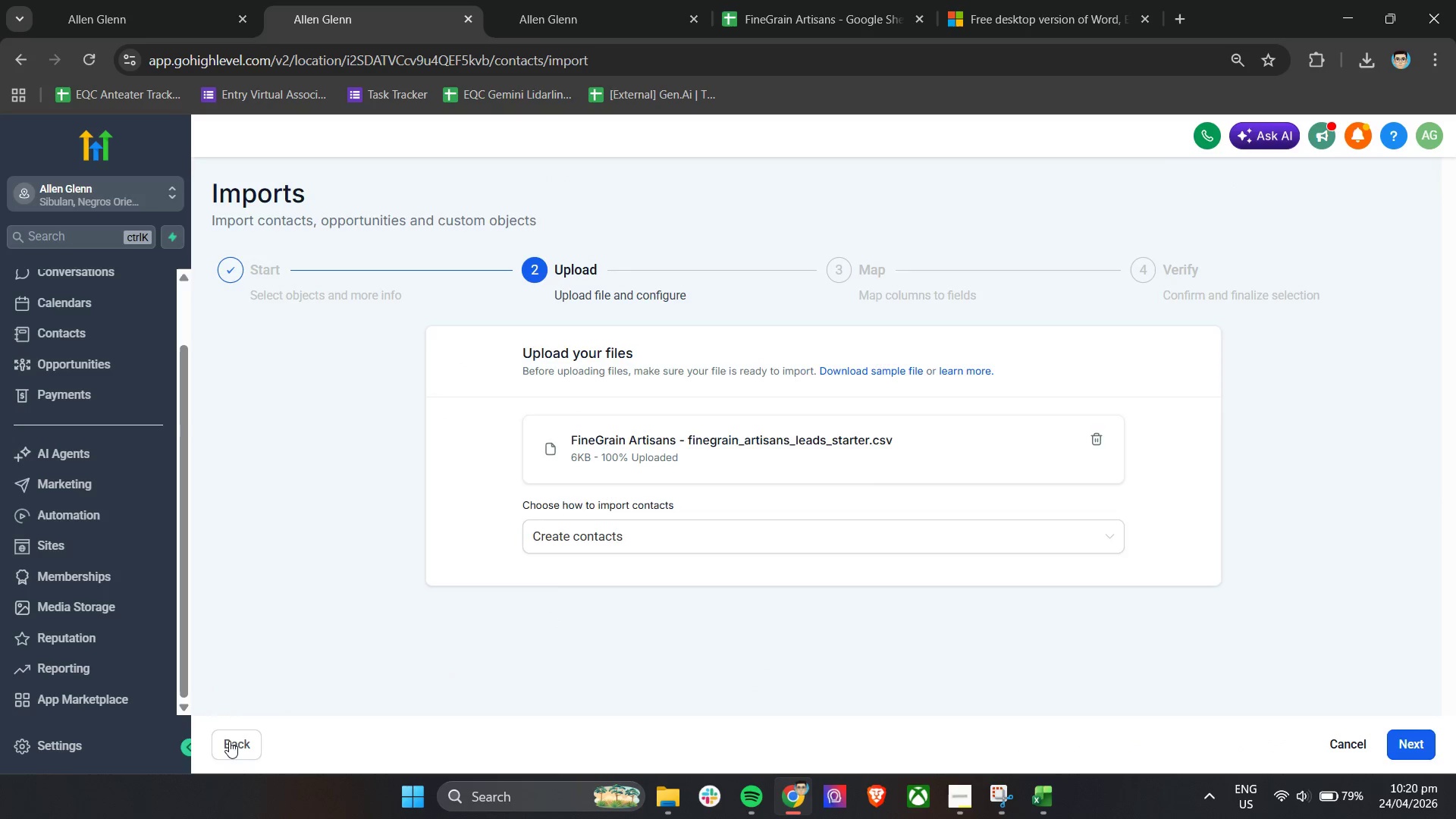 
left_click([779, 445])
 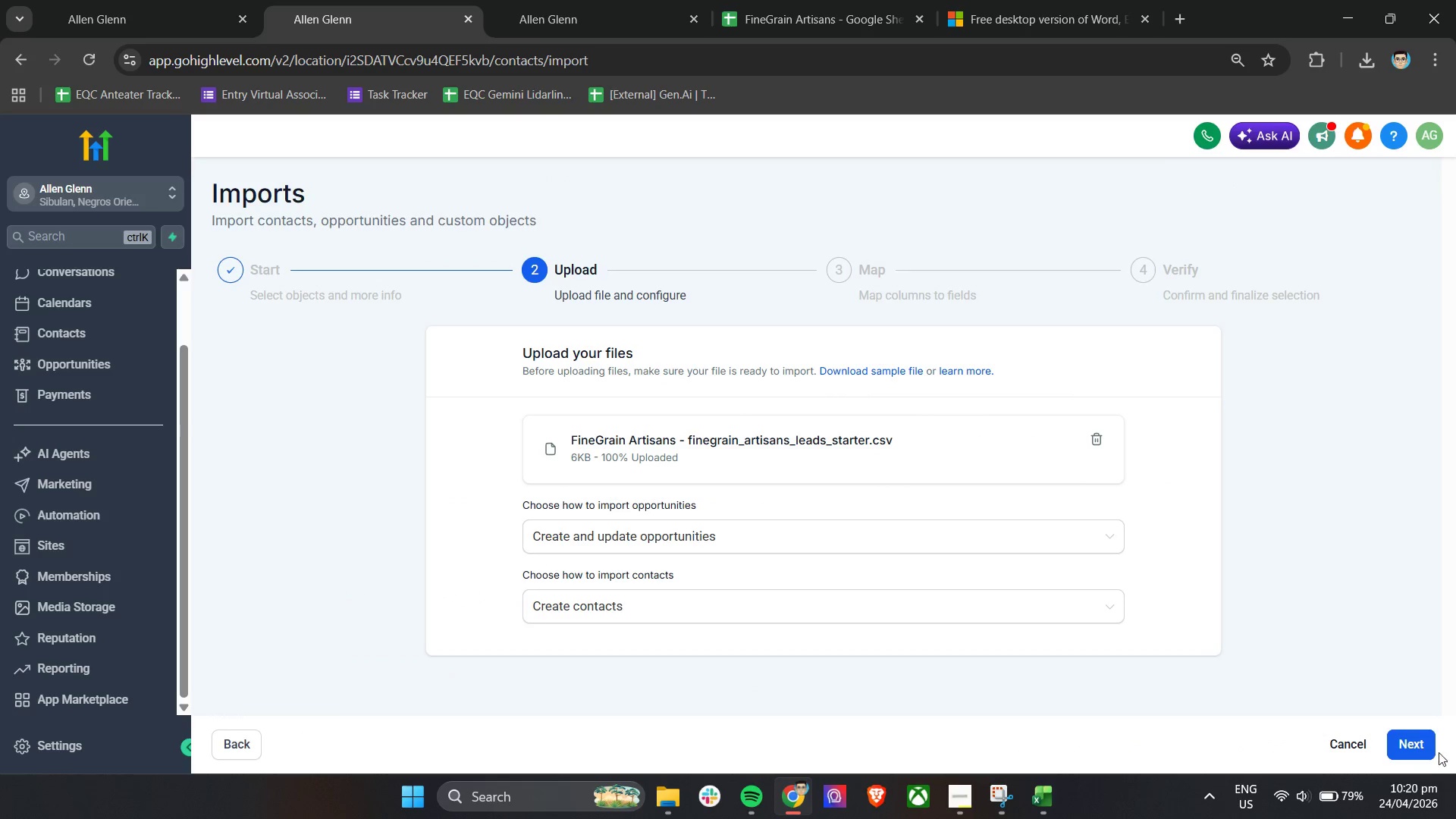 
left_click([817, 539])
 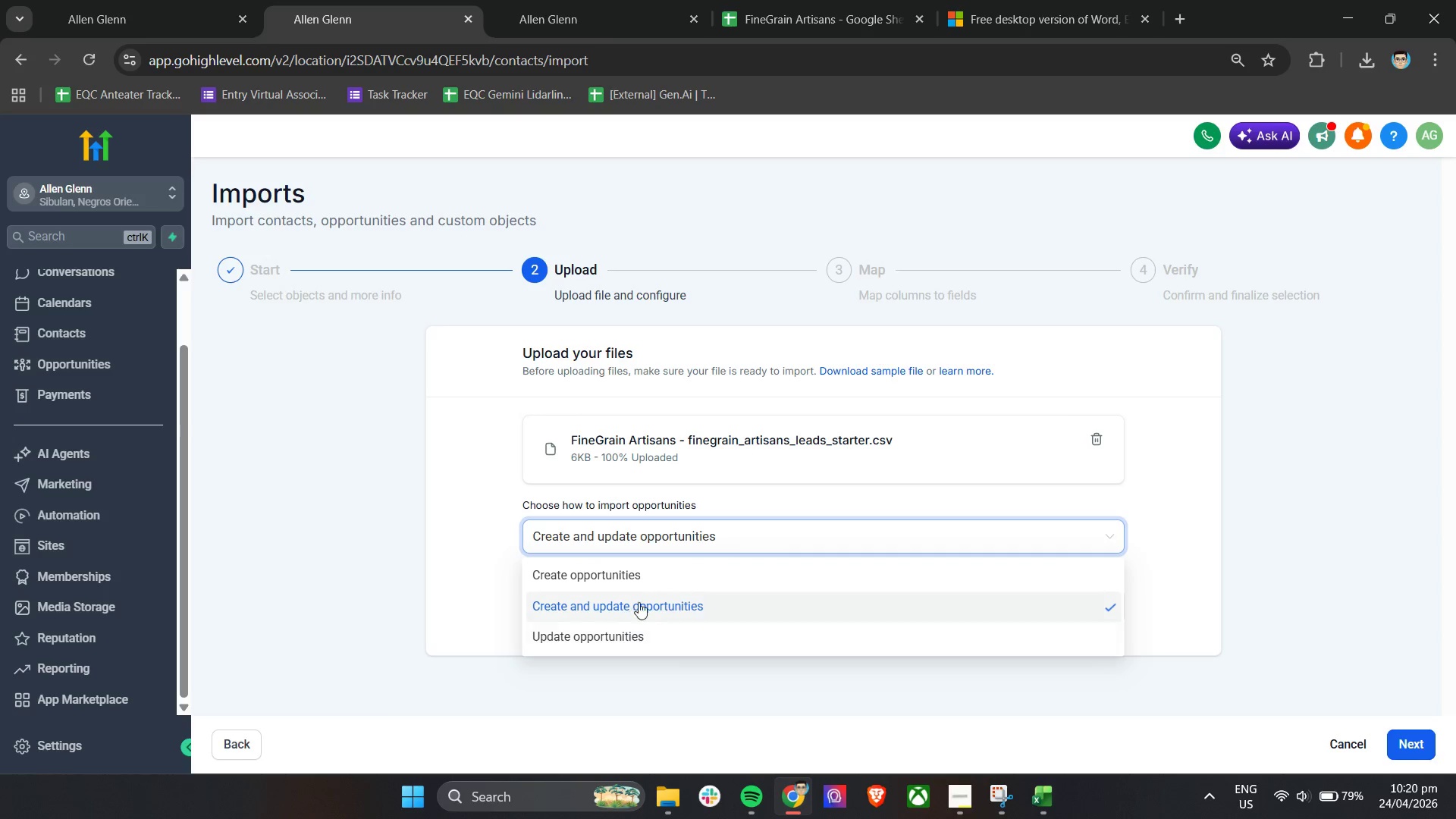 
left_click([651, 580])
 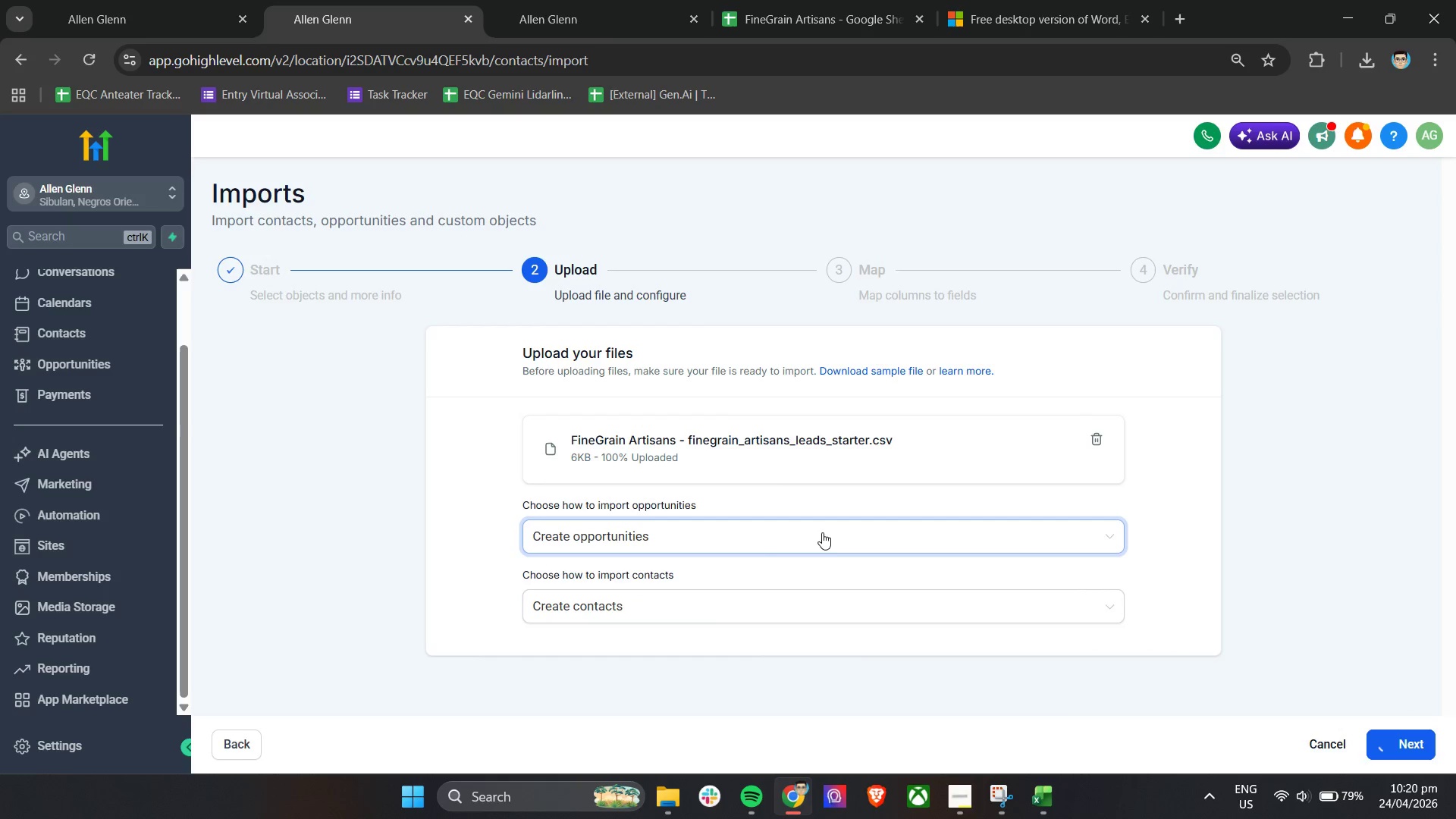 
scroll: coordinate [602, 527], scroll_direction: down, amount: 2.0
 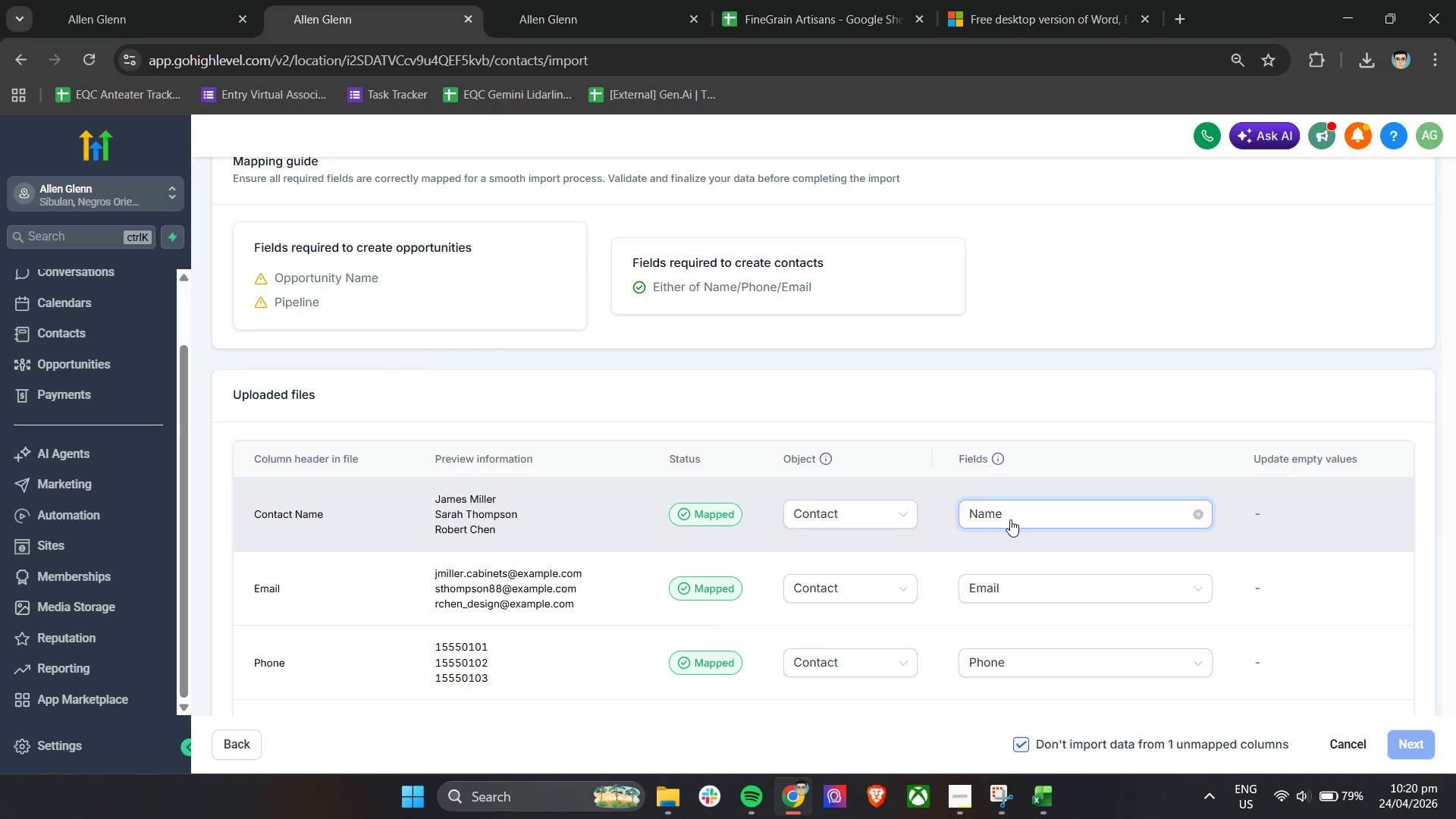 
left_click([1010, 519])
 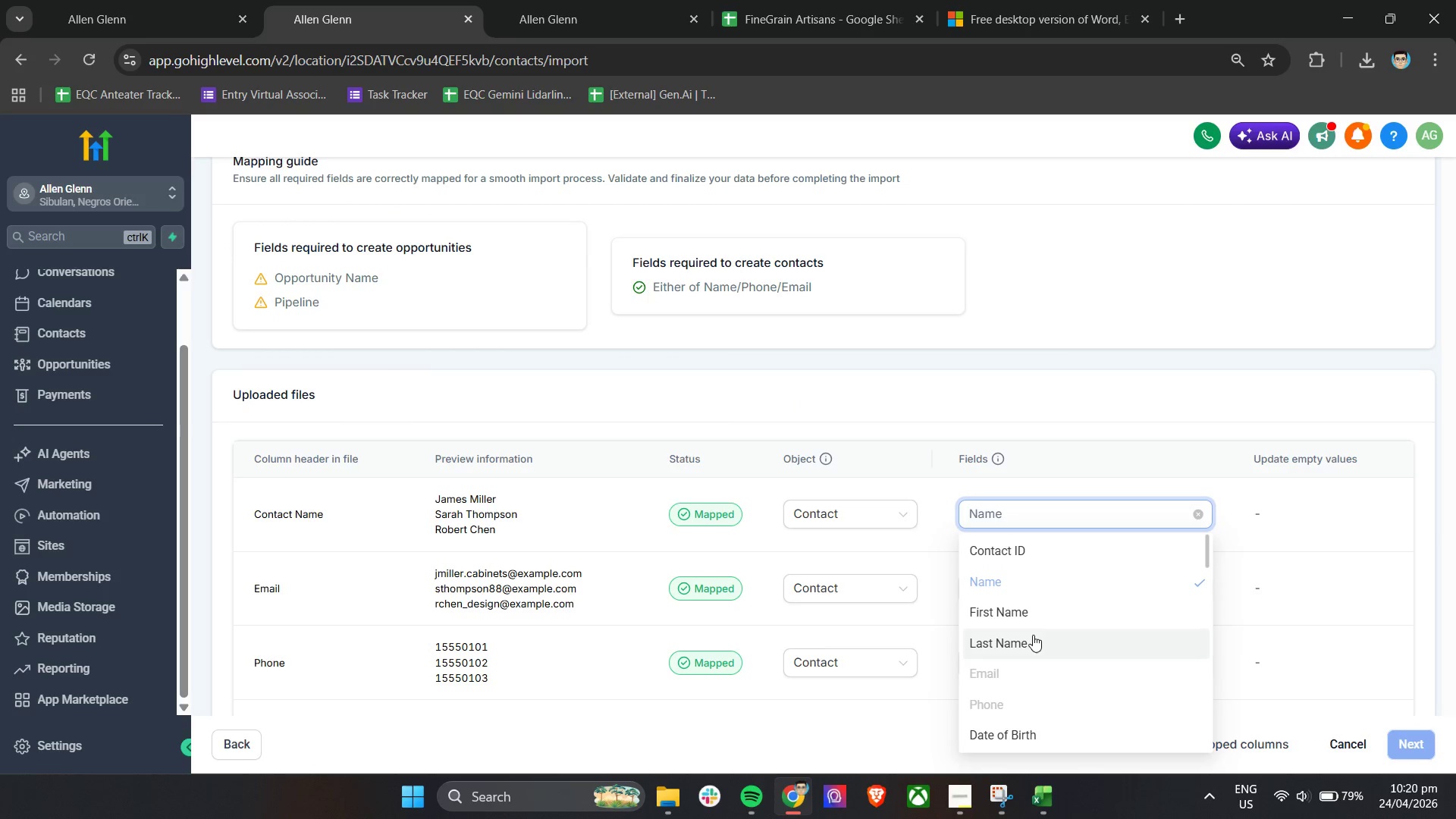 
left_click([821, 514])
 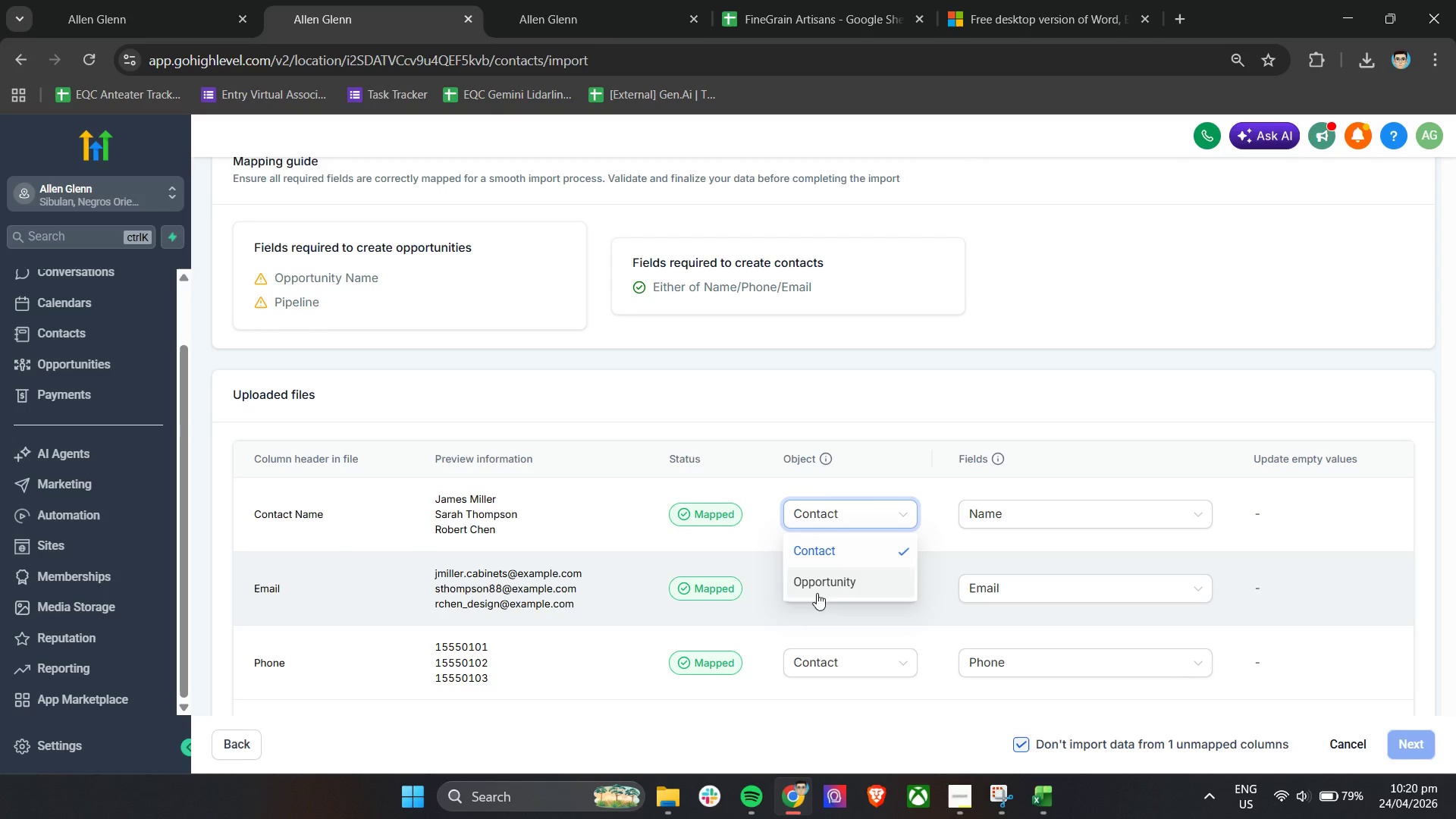 
left_click([821, 588])
 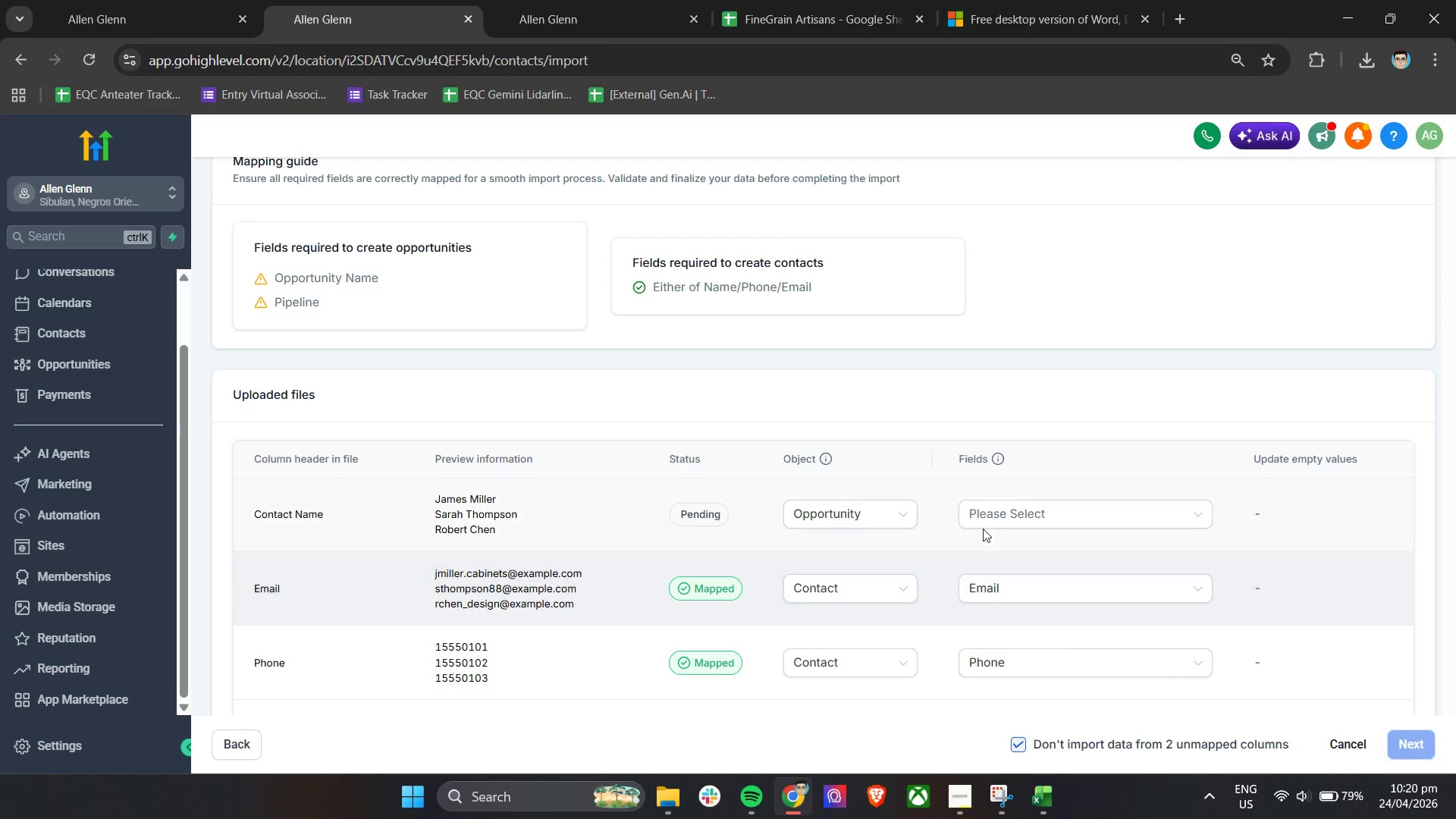 
left_click([994, 520])
 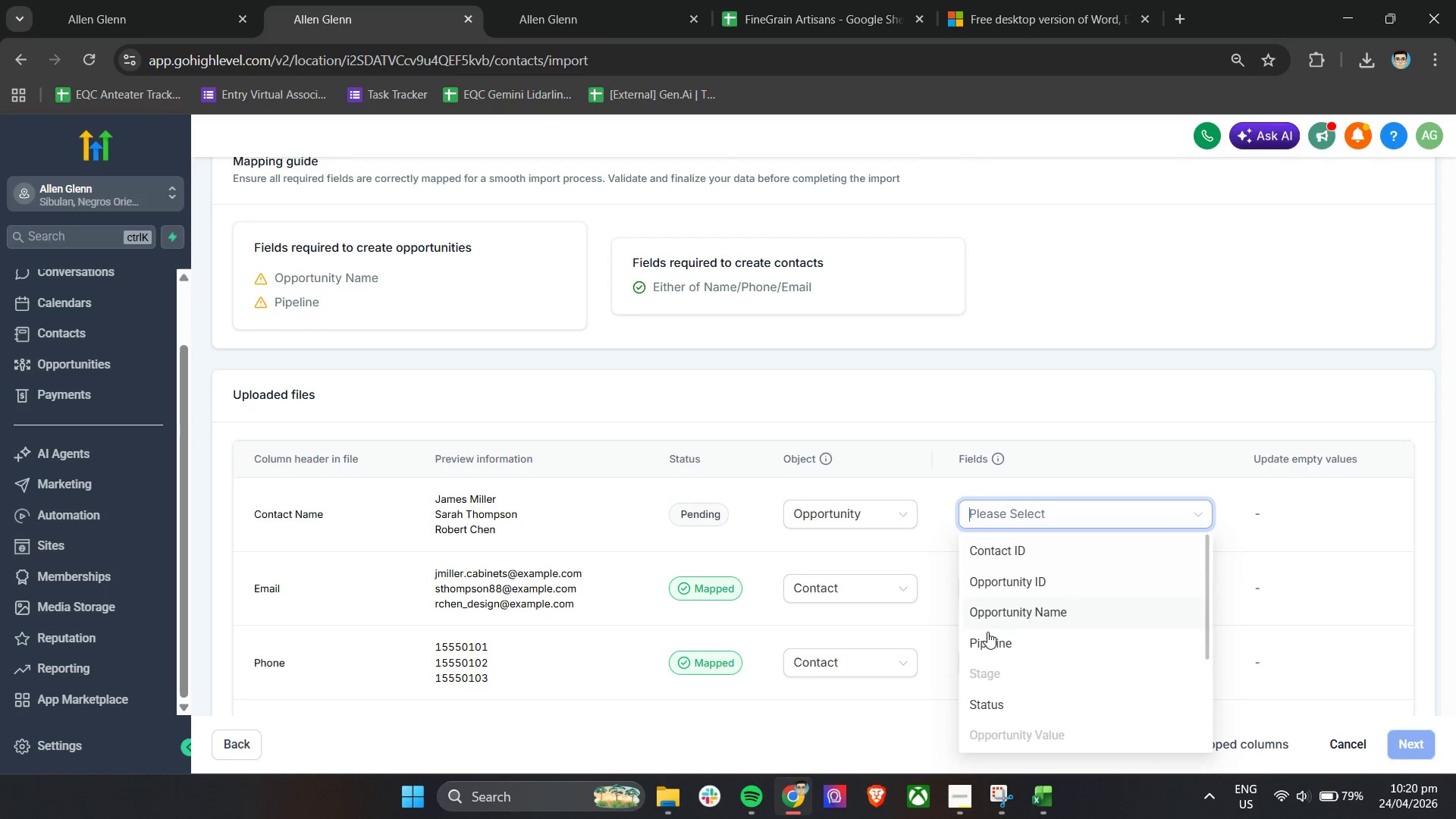 
left_click([988, 644])
 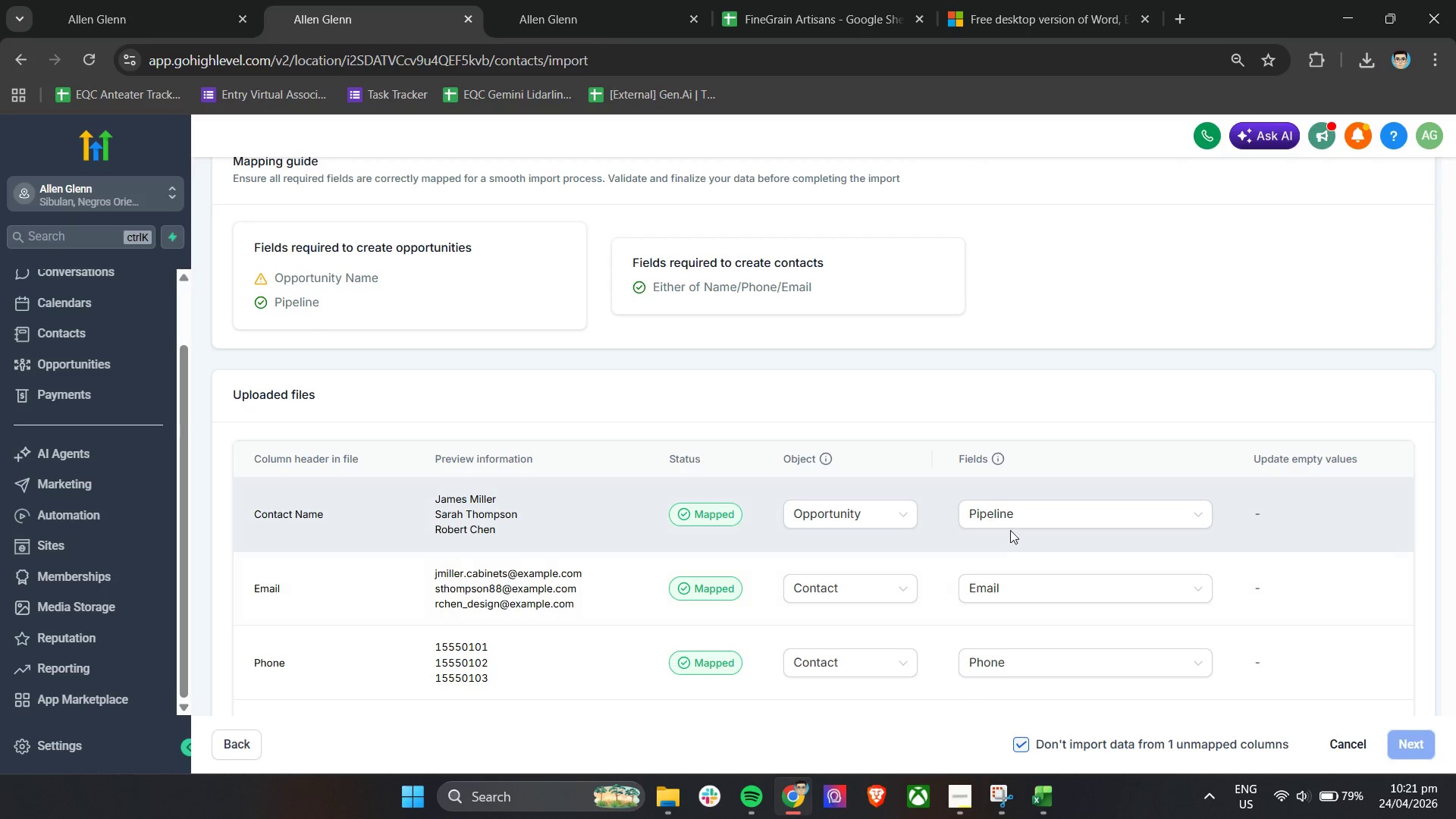 
double_click([1012, 521])
 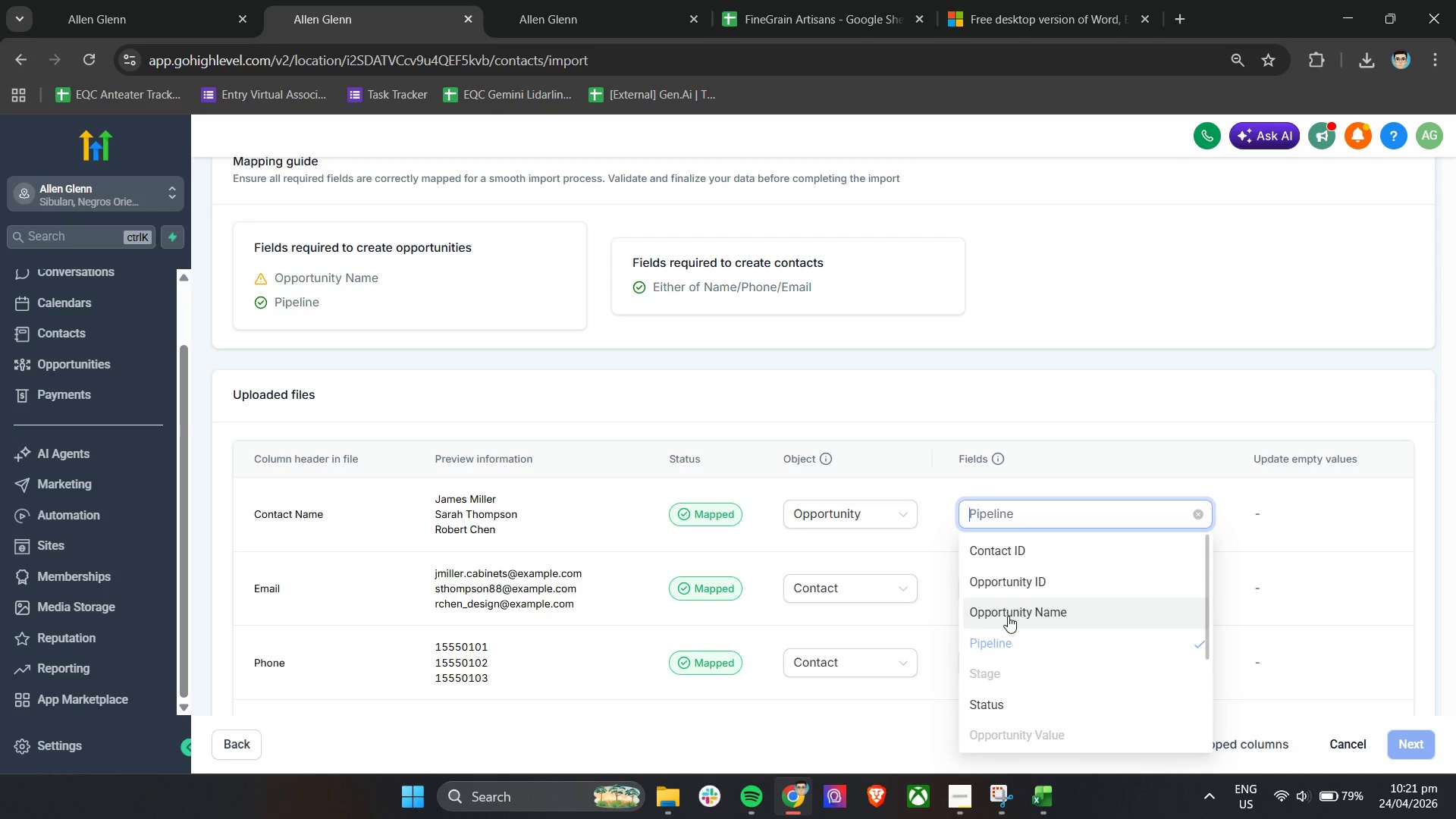 
left_click([1009, 616])
 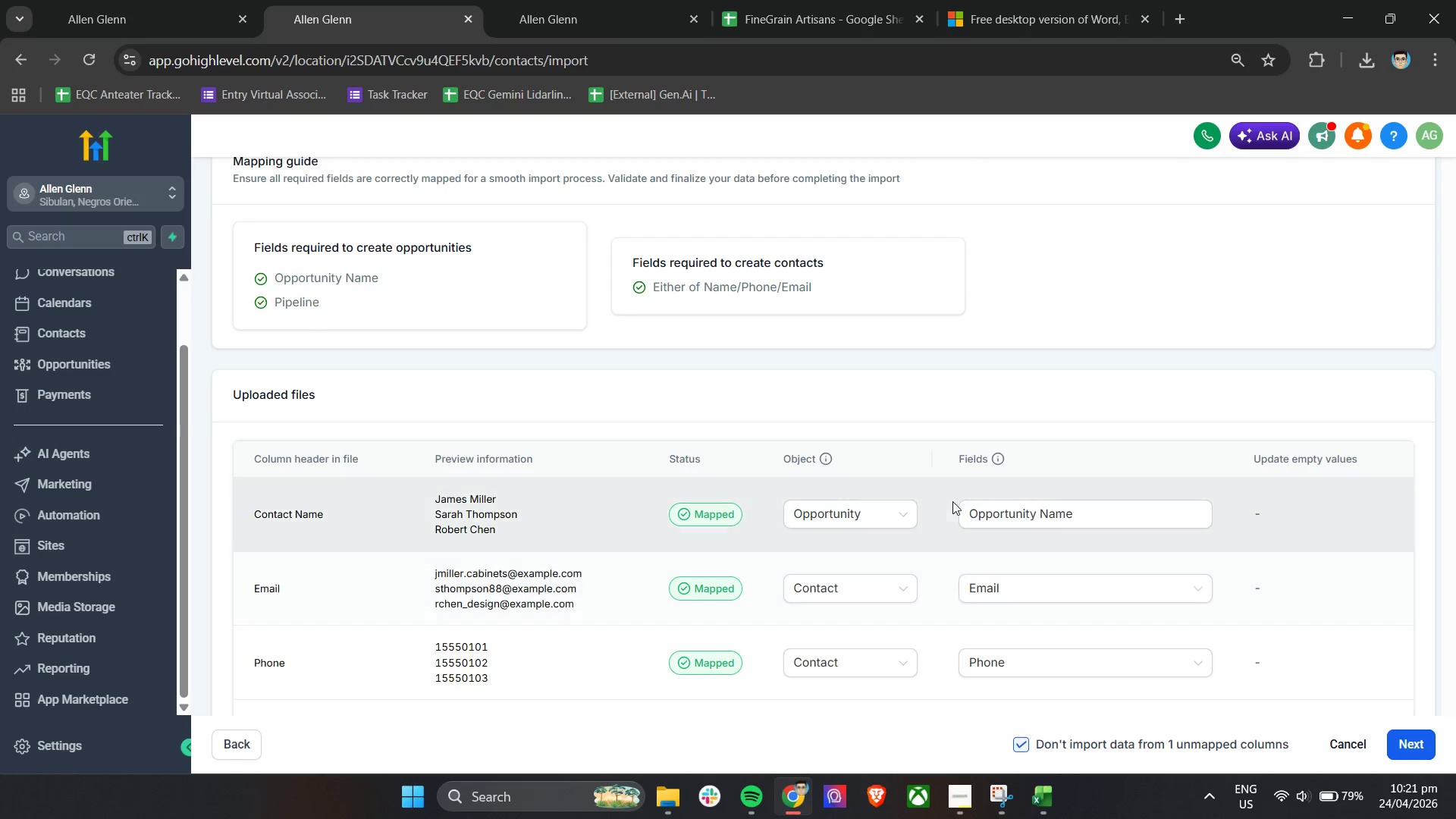 
left_click([942, 494])
 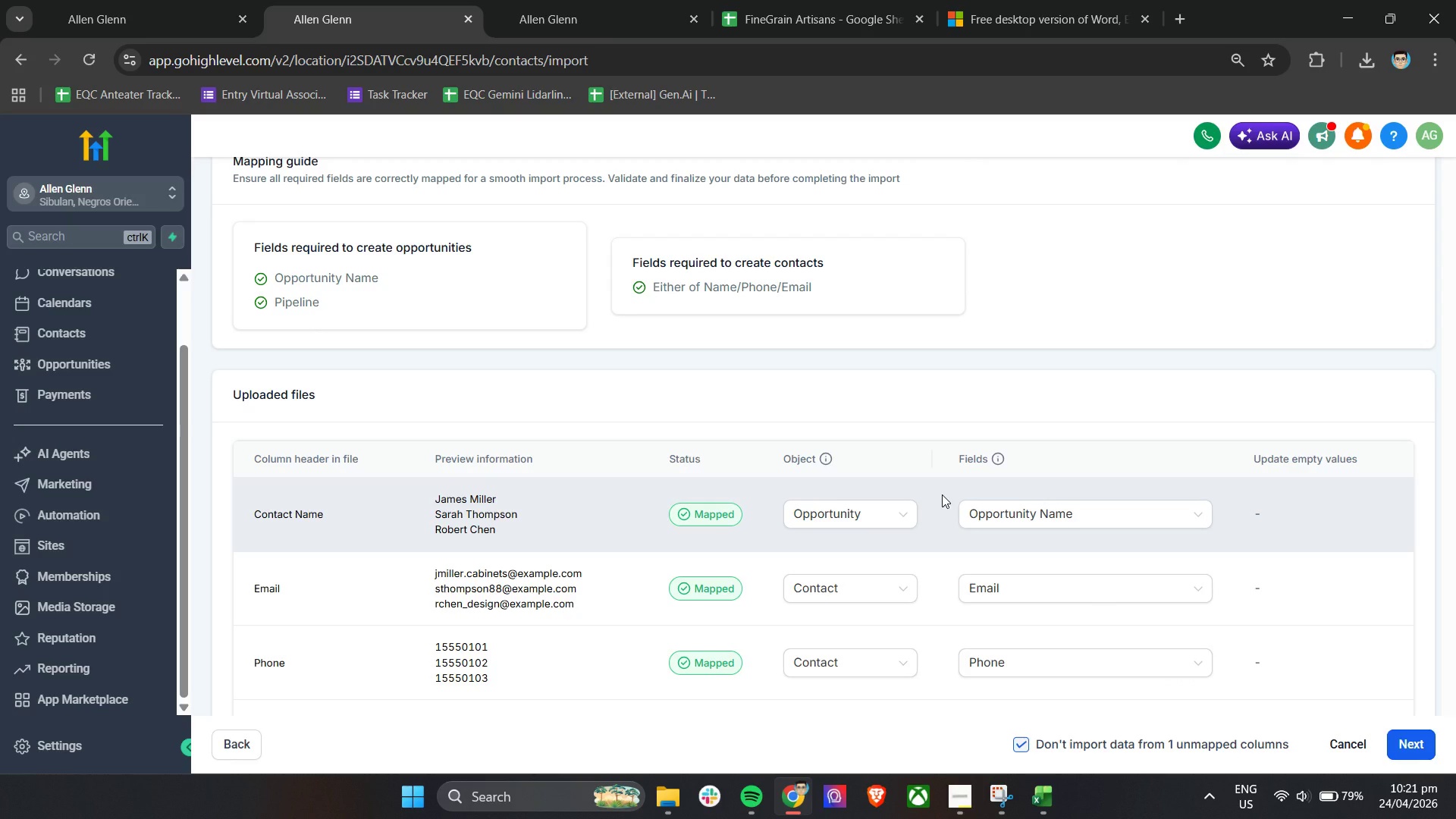 
scroll: coordinate [942, 494], scroll_direction: down, amount: 3.0
 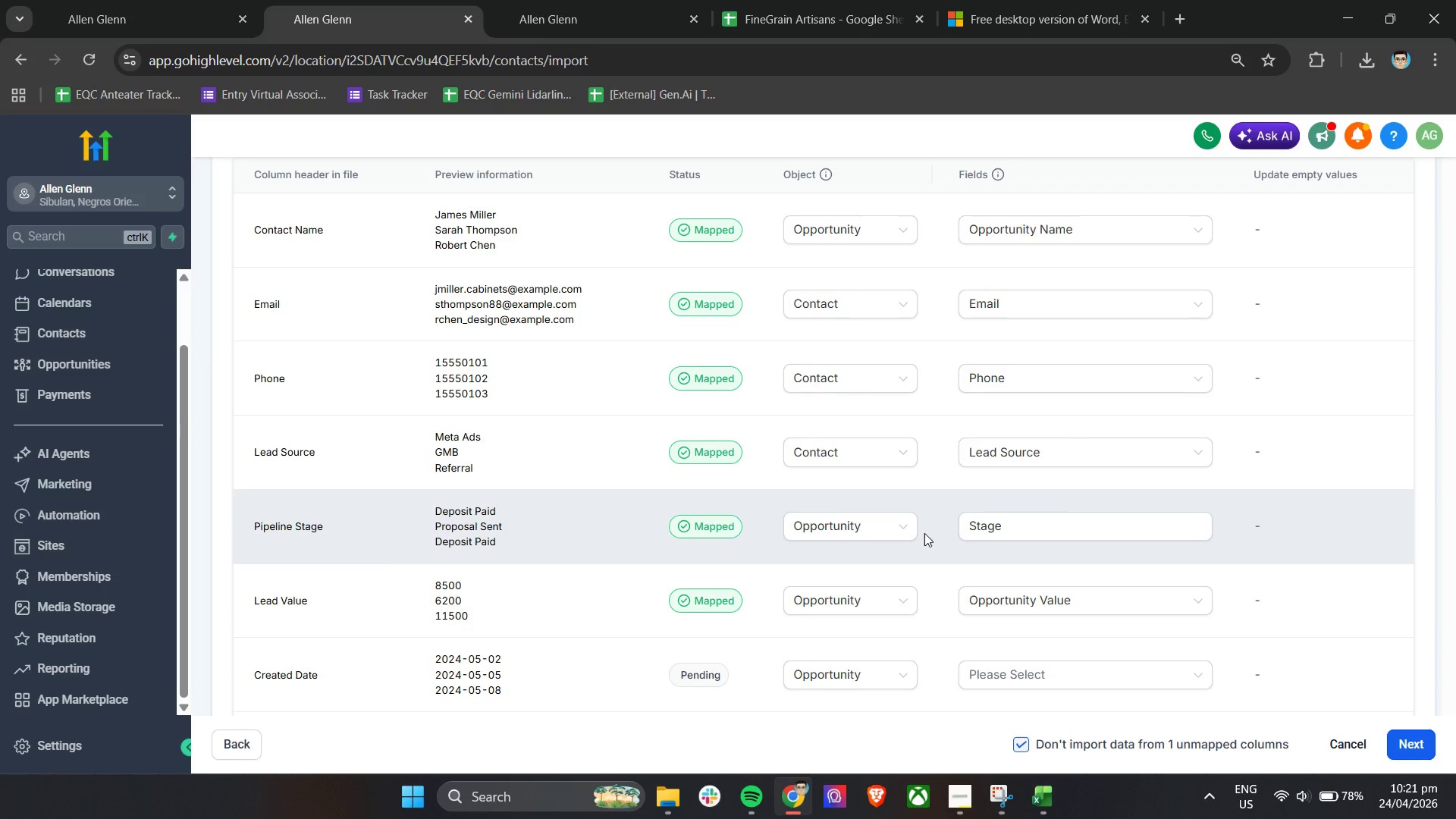 
left_click([981, 526])
 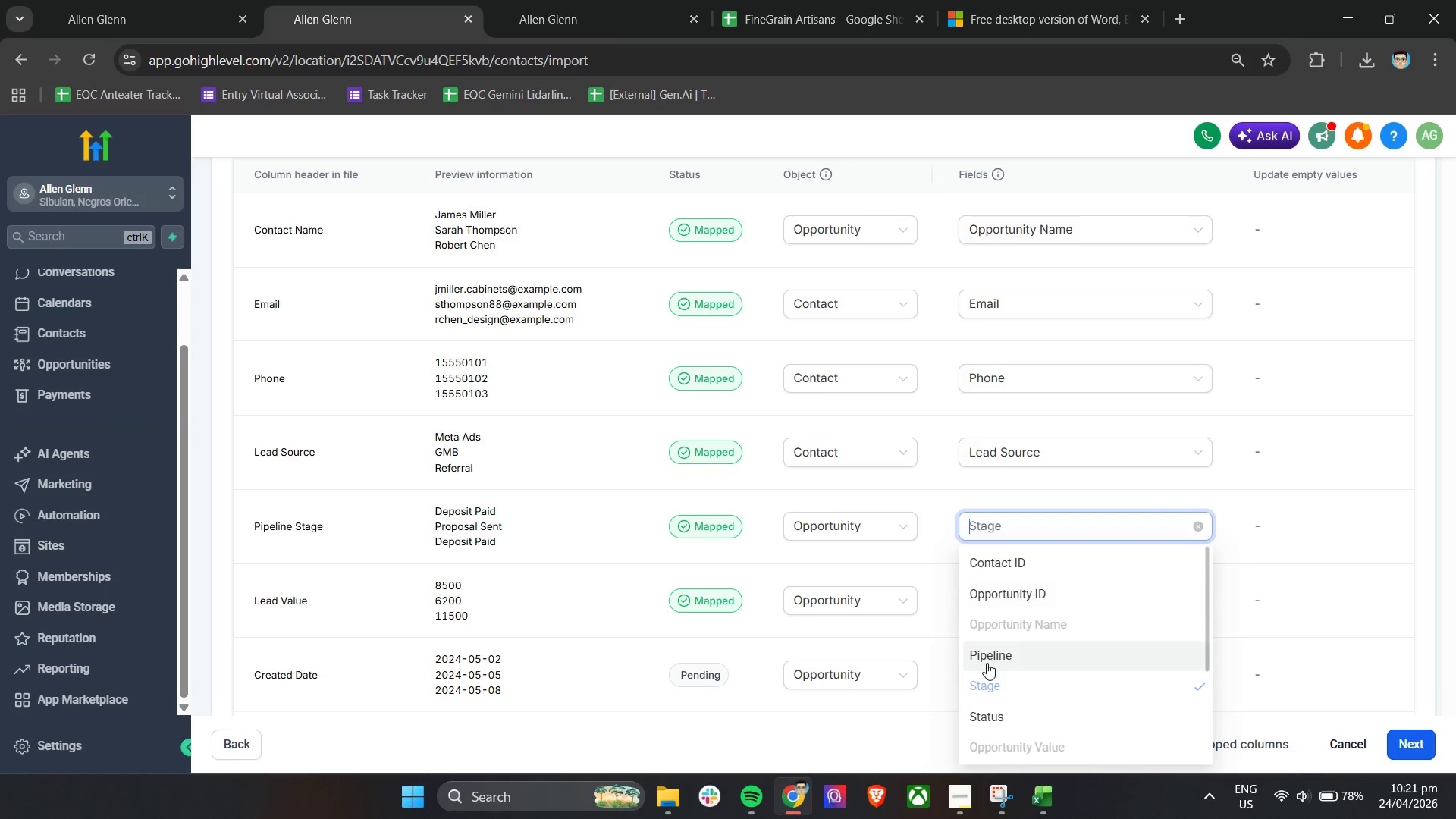 
left_click([991, 652])
 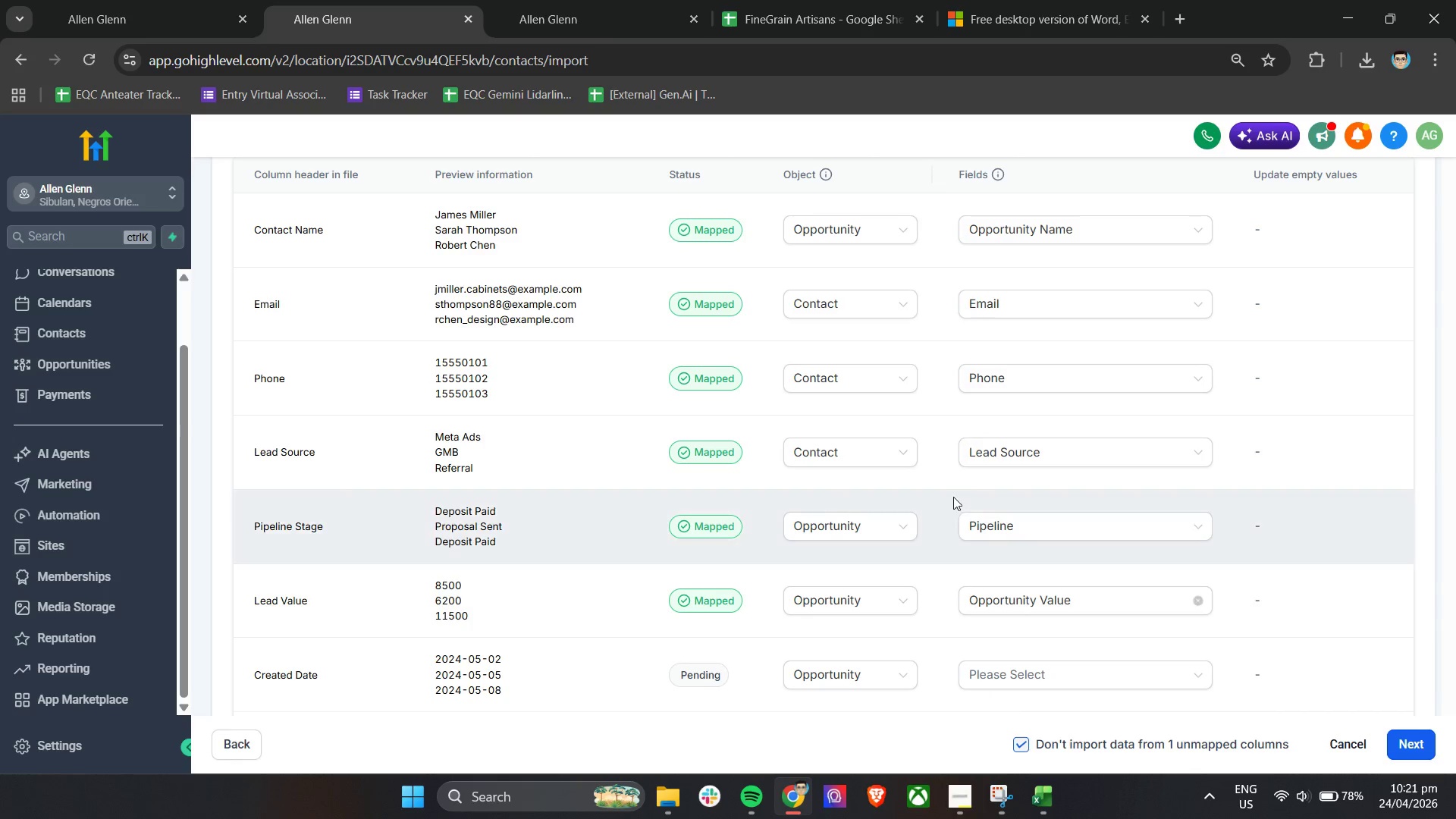 
left_click([953, 496])
 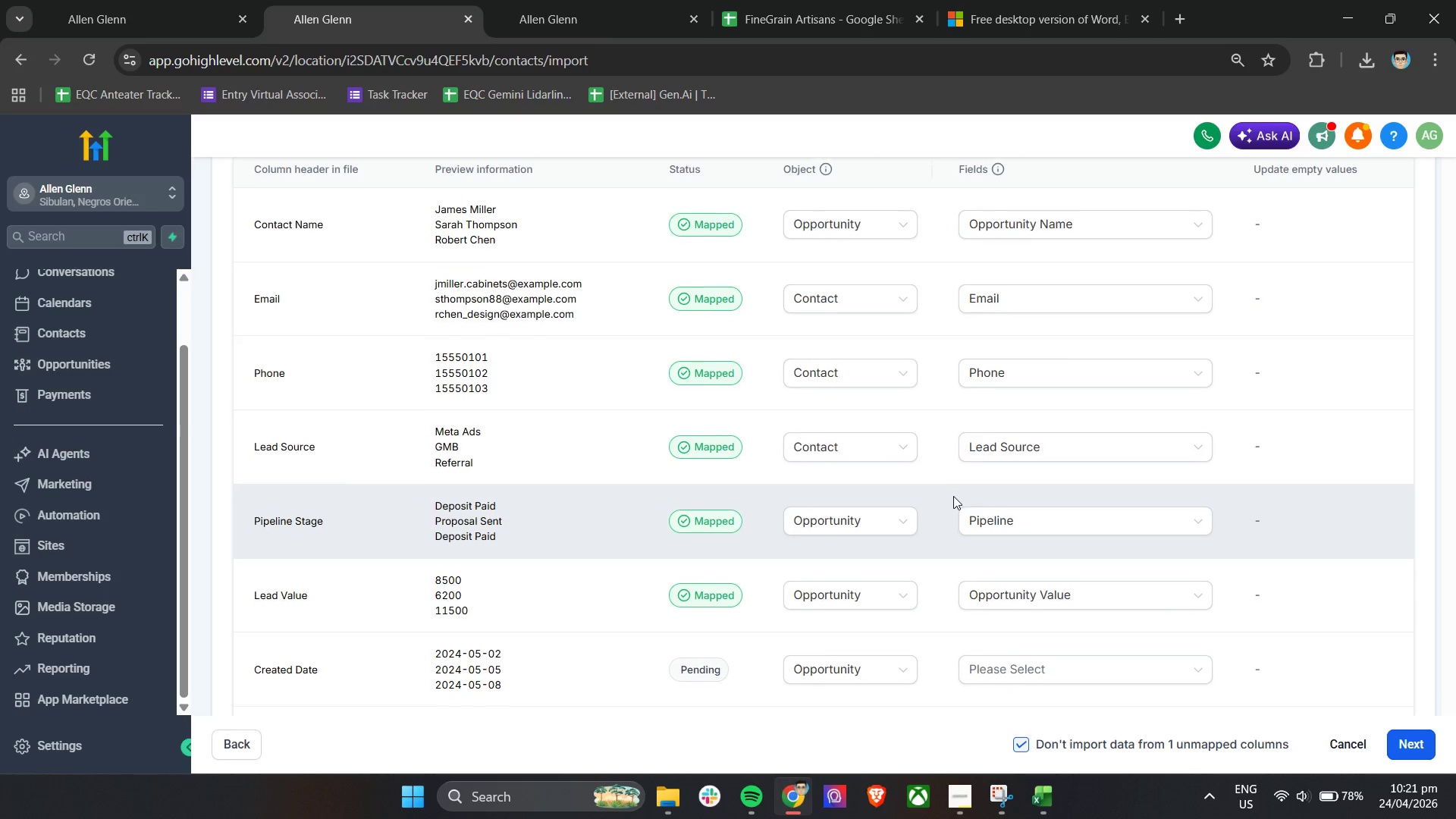 
scroll: coordinate [953, 496], scroll_direction: down, amount: 5.0
 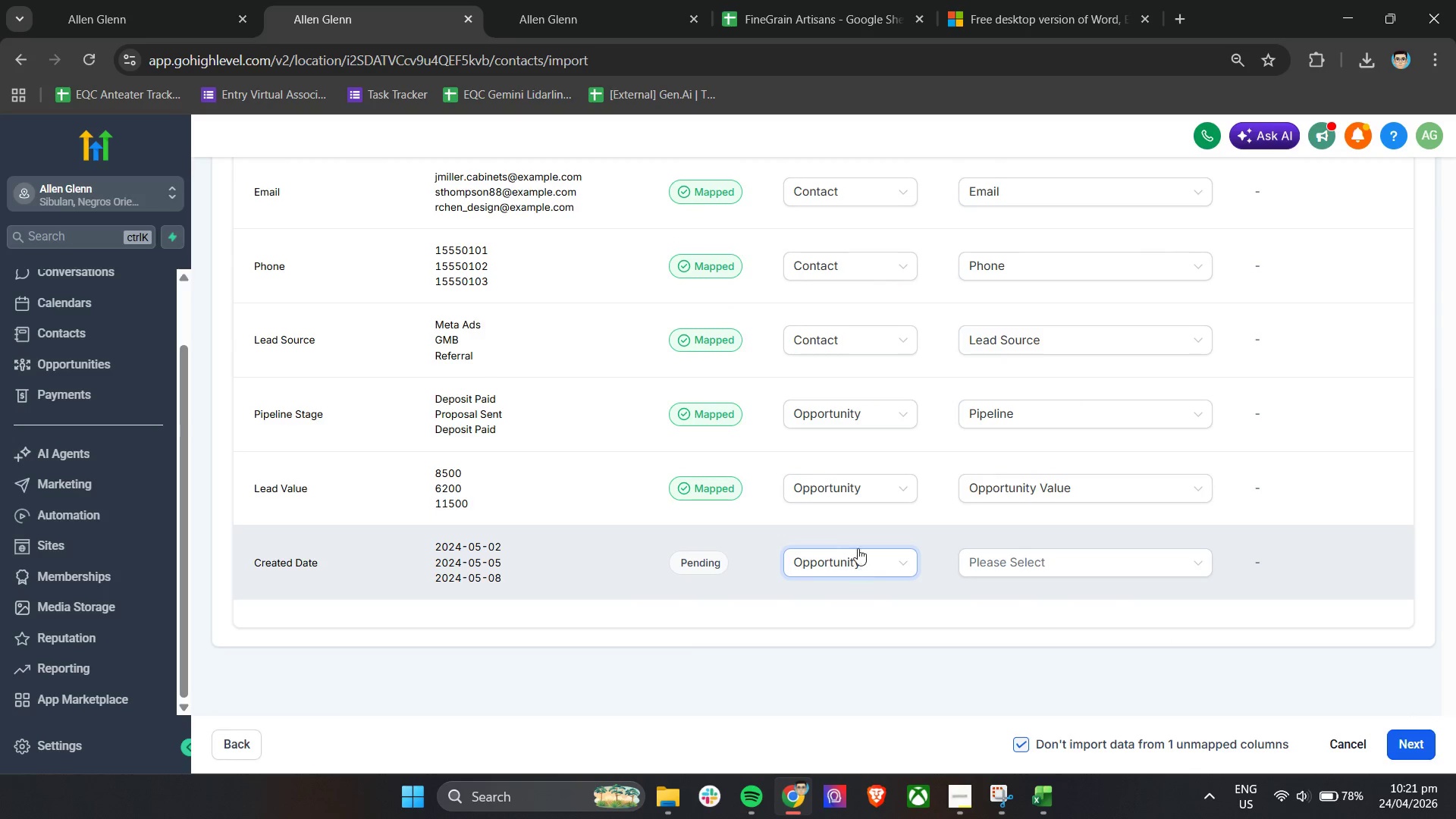 
left_click([850, 565])
 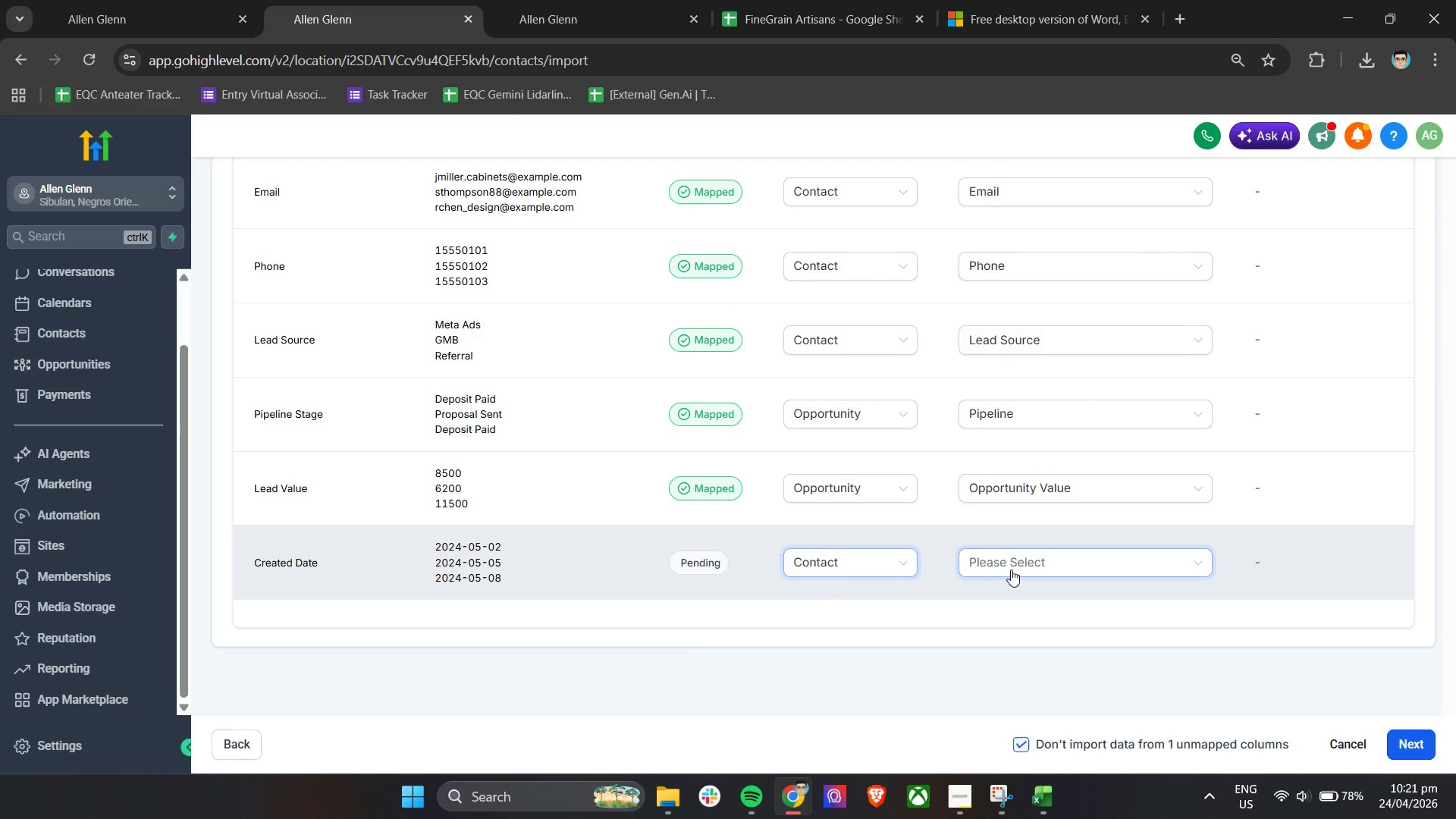 
scroll: coordinate [1021, 565], scroll_direction: up, amount: 8.0
 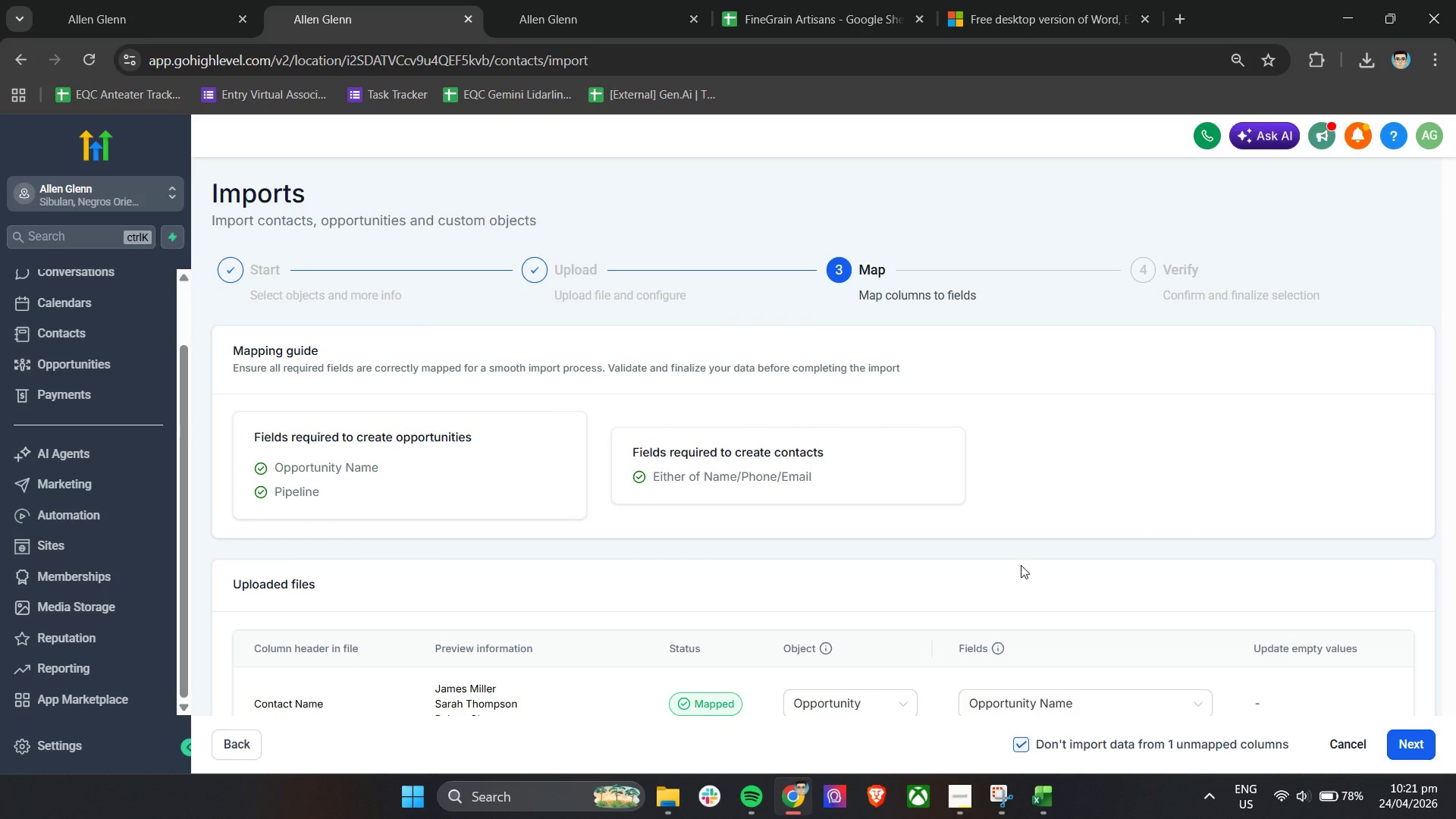 
scroll: coordinate [1031, 614], scroll_direction: down, amount: 6.0
 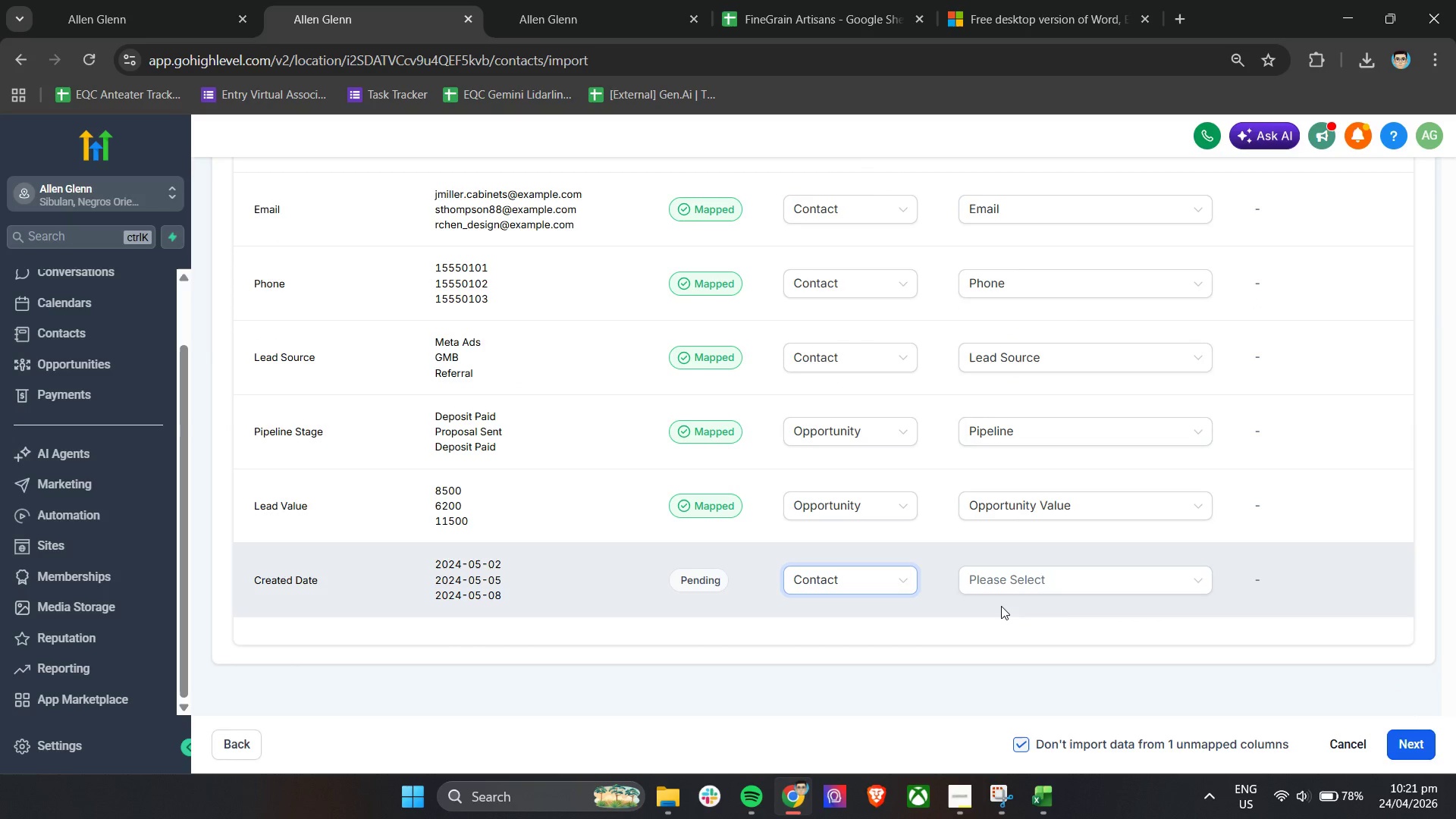 
left_click([832, 575])
 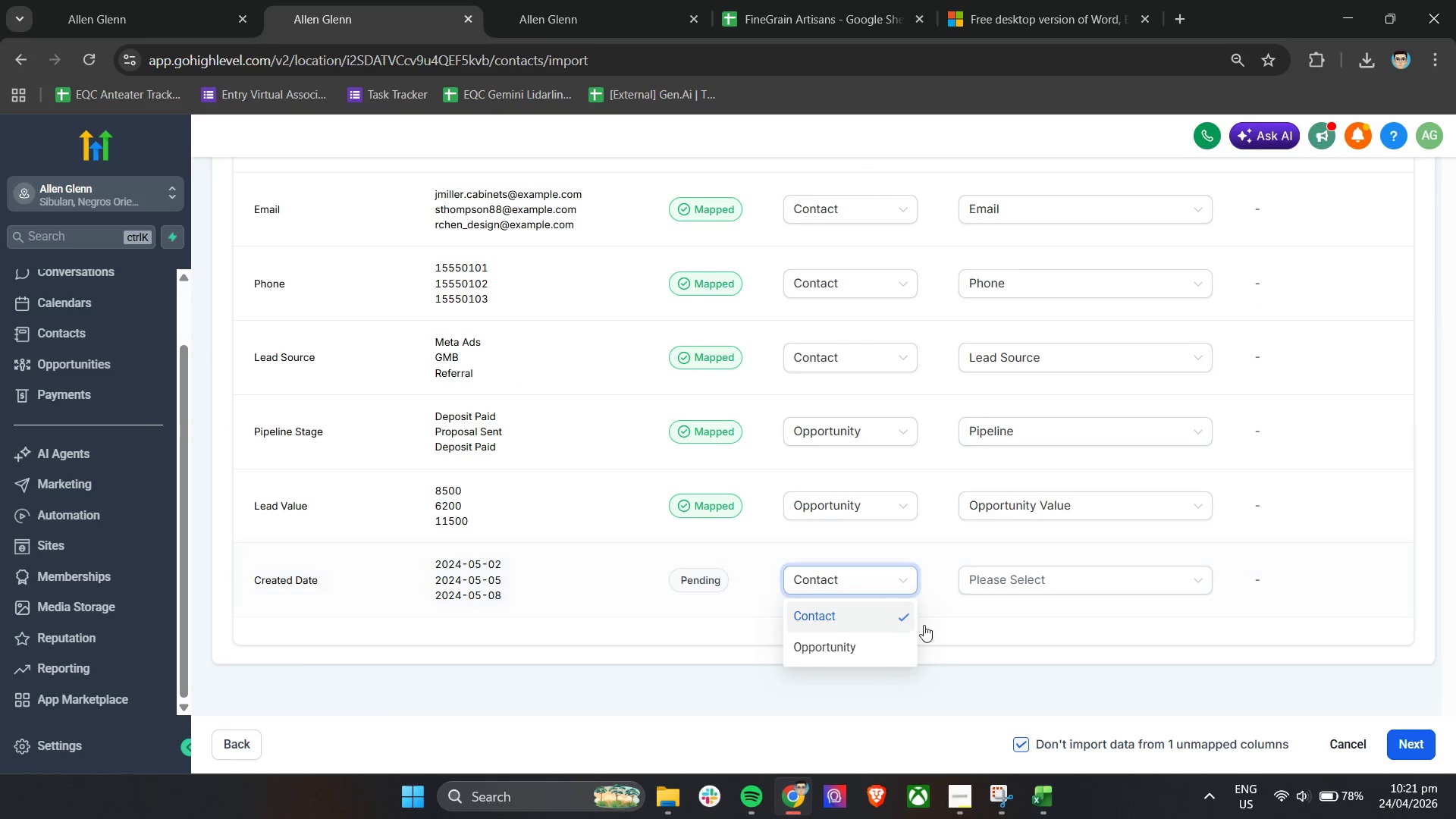 
left_click([973, 582])
 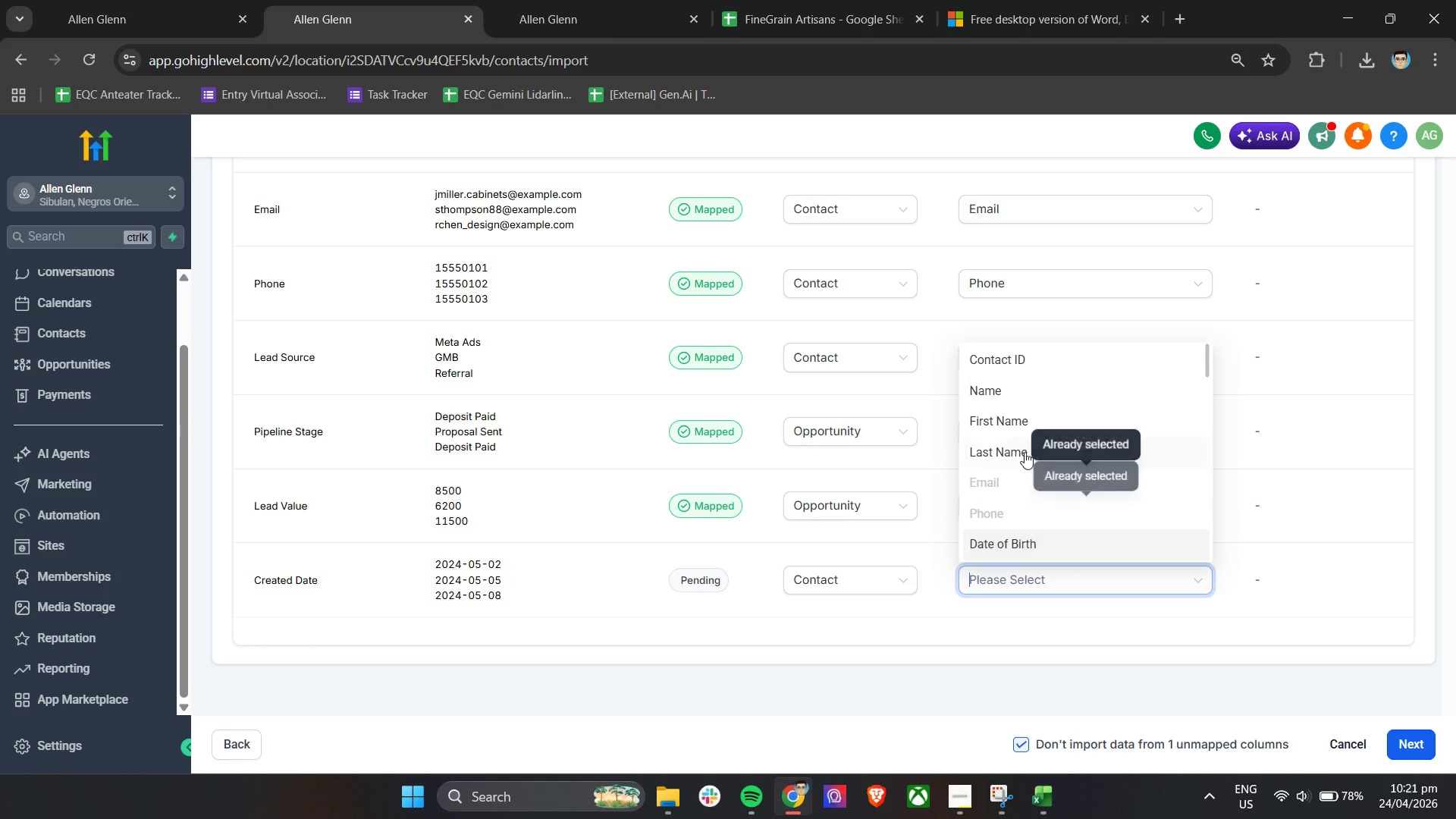 
scroll: coordinate [1025, 453], scroll_direction: up, amount: 4.0
 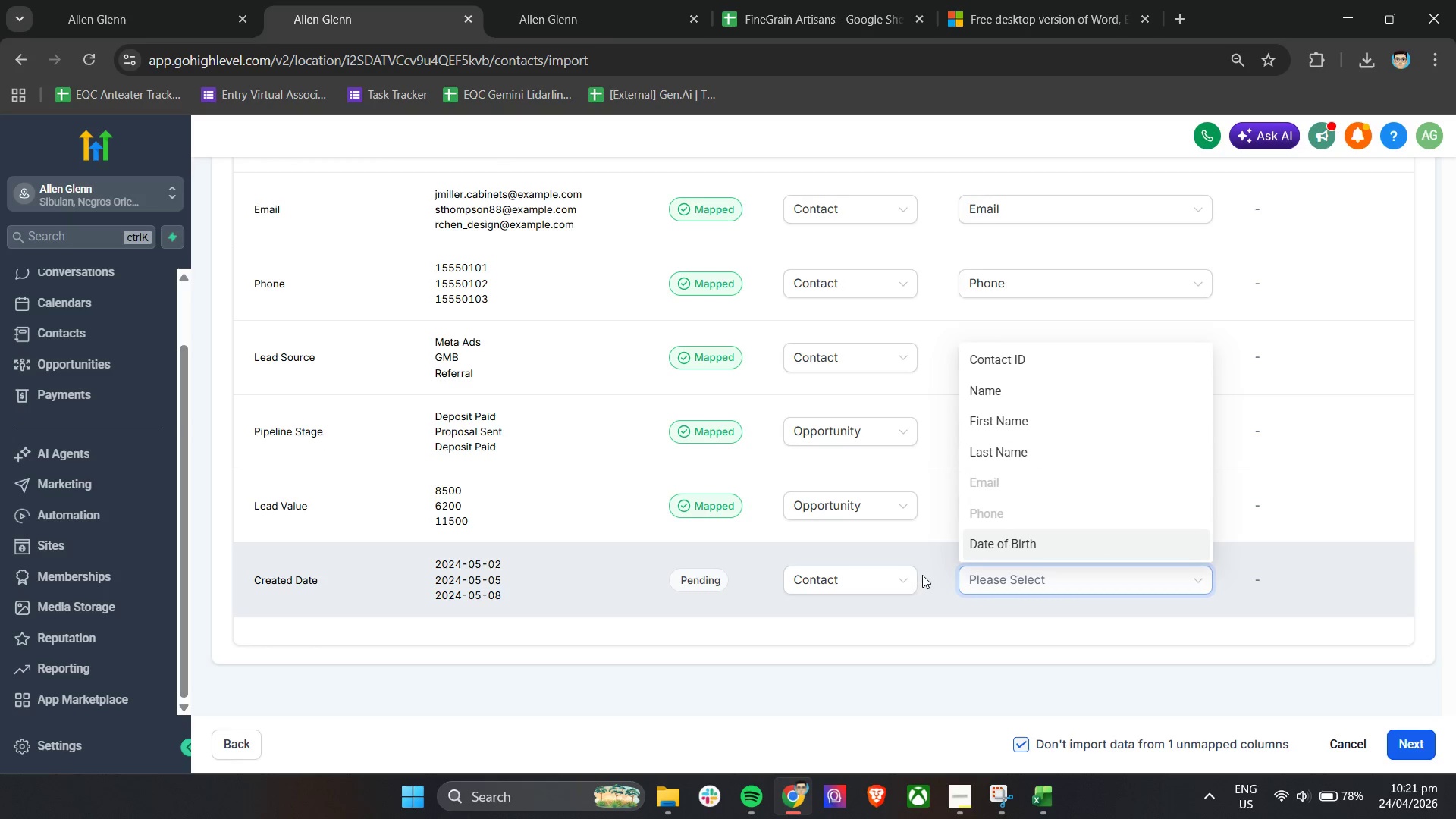 
left_click([888, 586])
 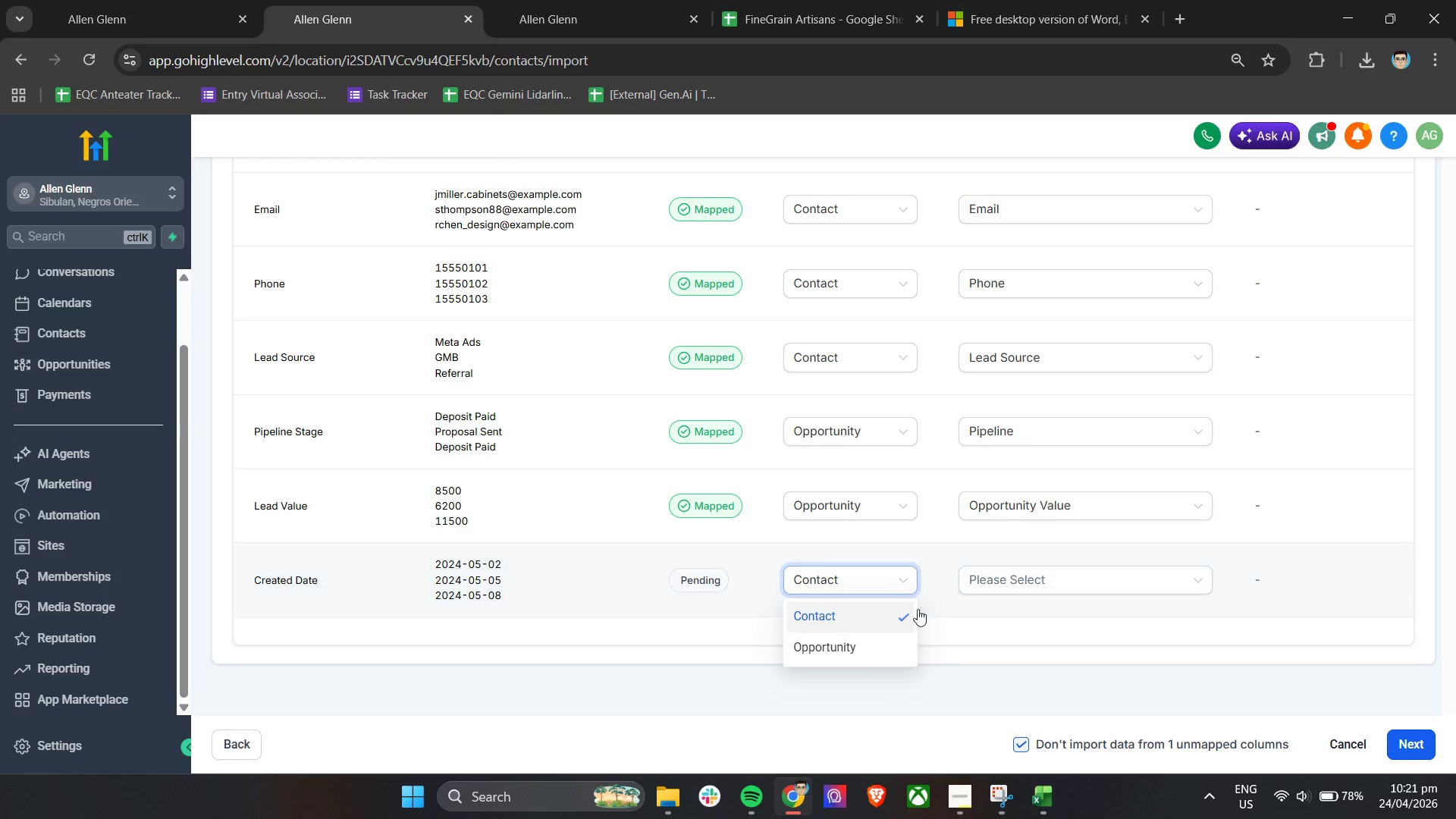 
left_click([1026, 579])
 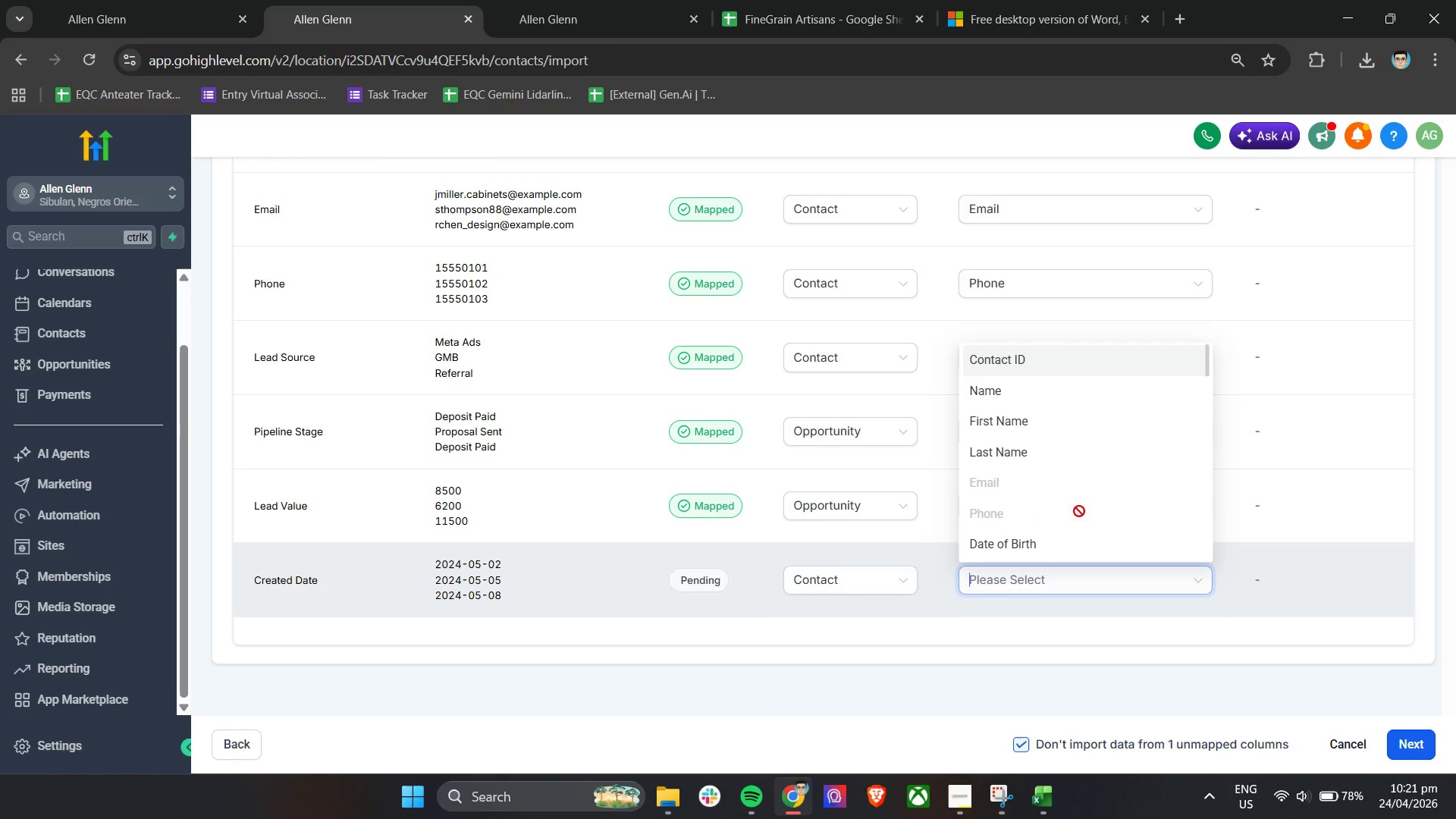 
scroll: coordinate [1079, 495], scroll_direction: down, amount: 4.0
 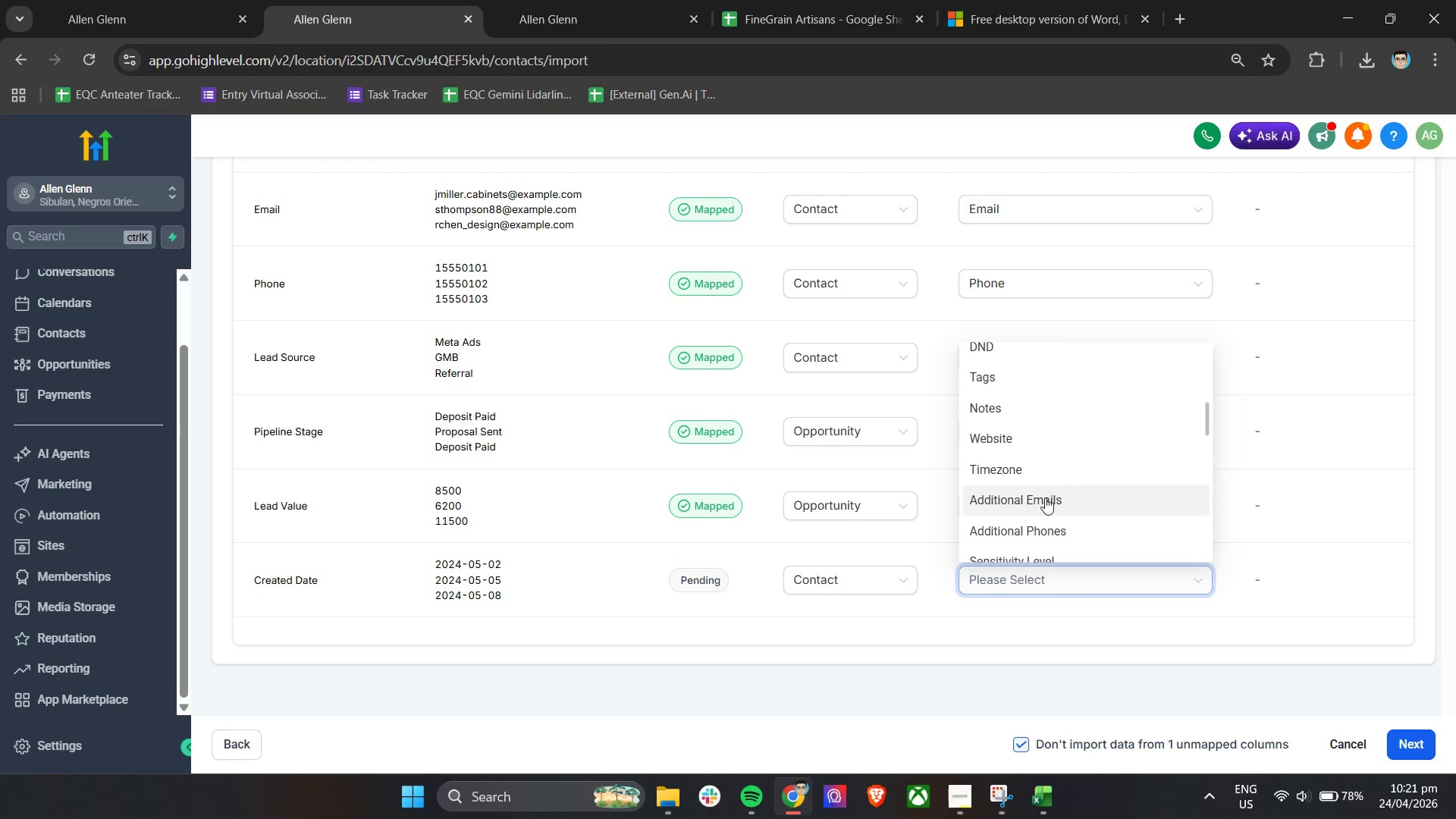 
left_click([981, 406])
 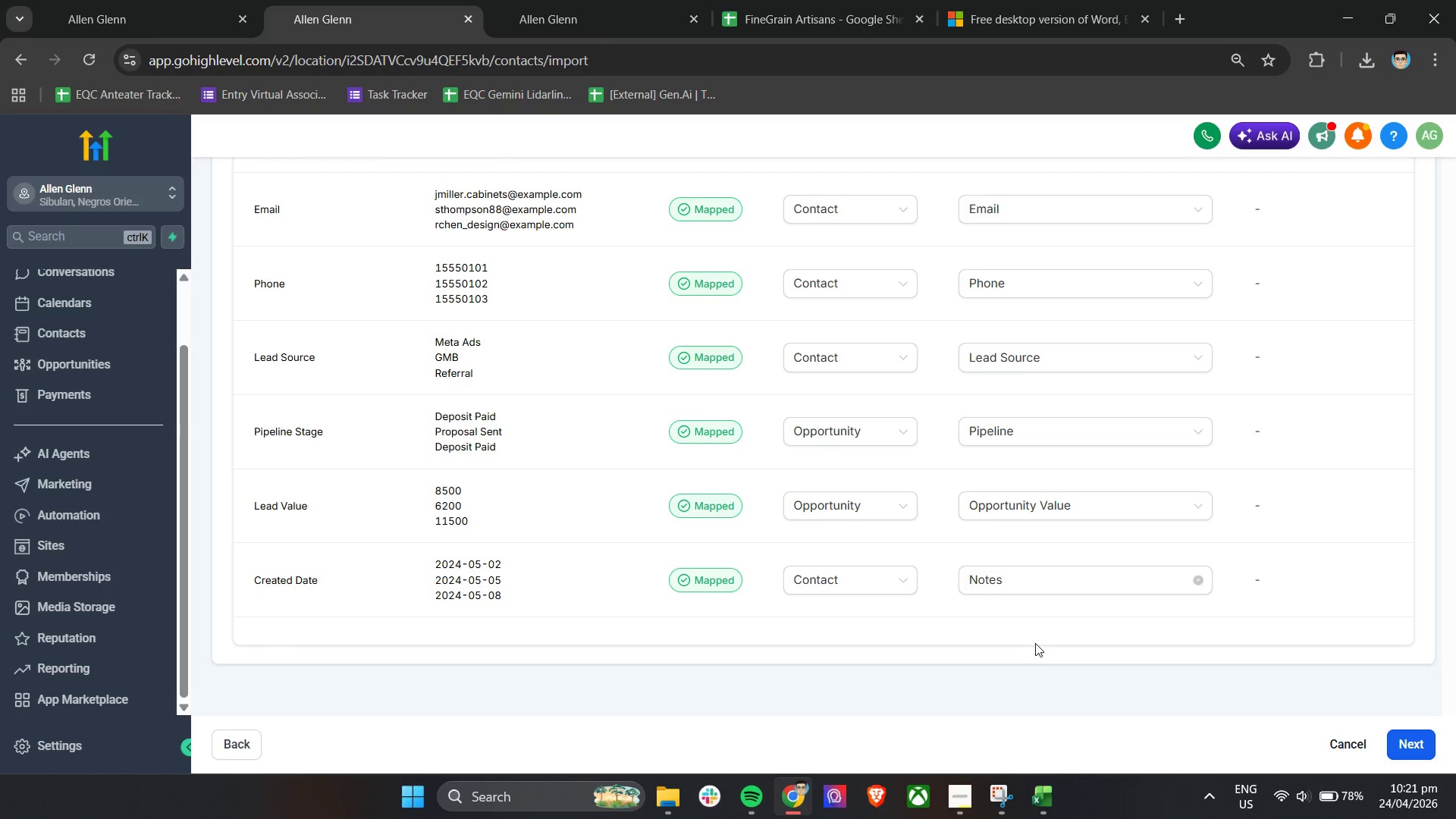 
left_click([1043, 626])
 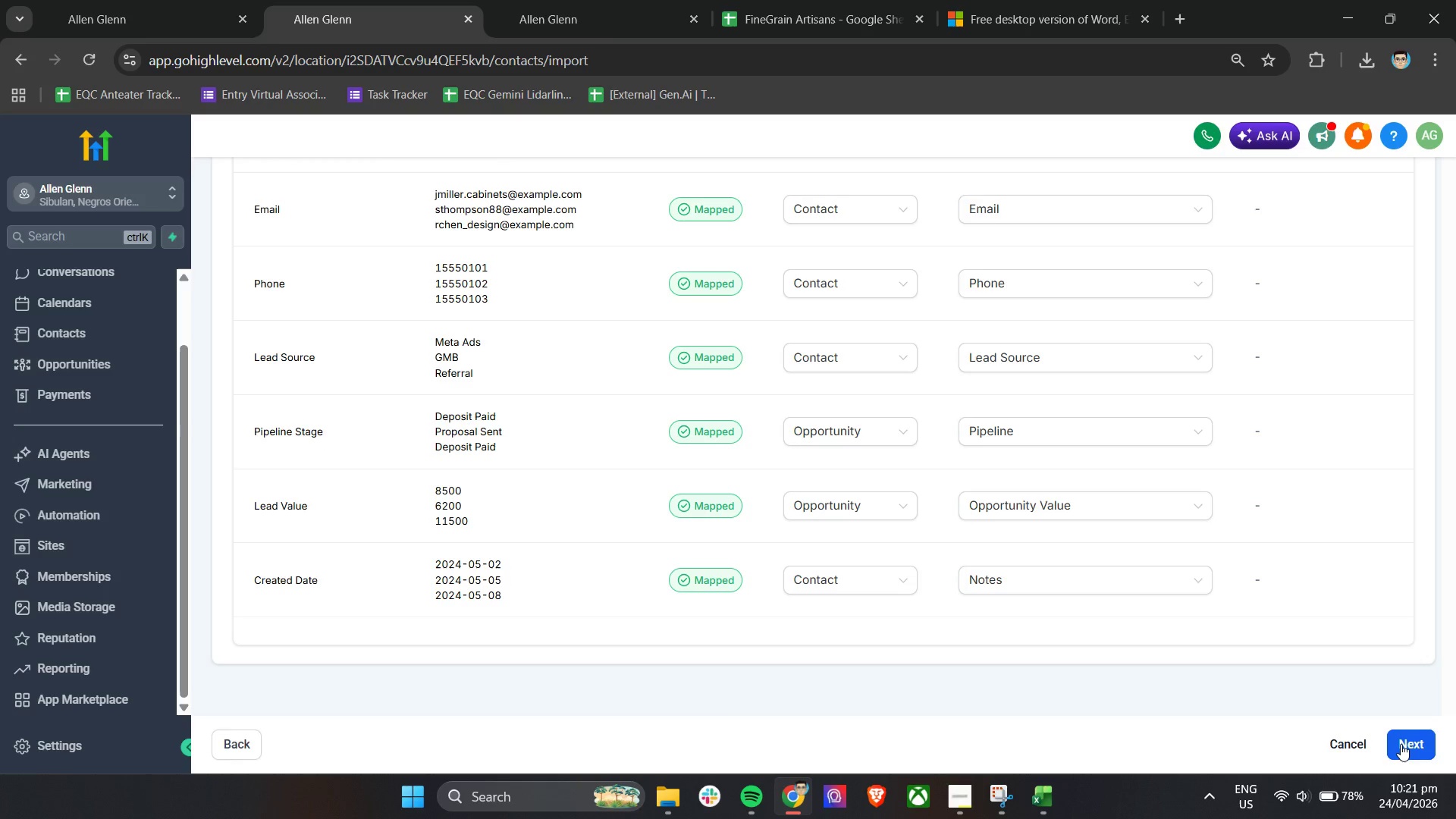 
left_click([1401, 744])
 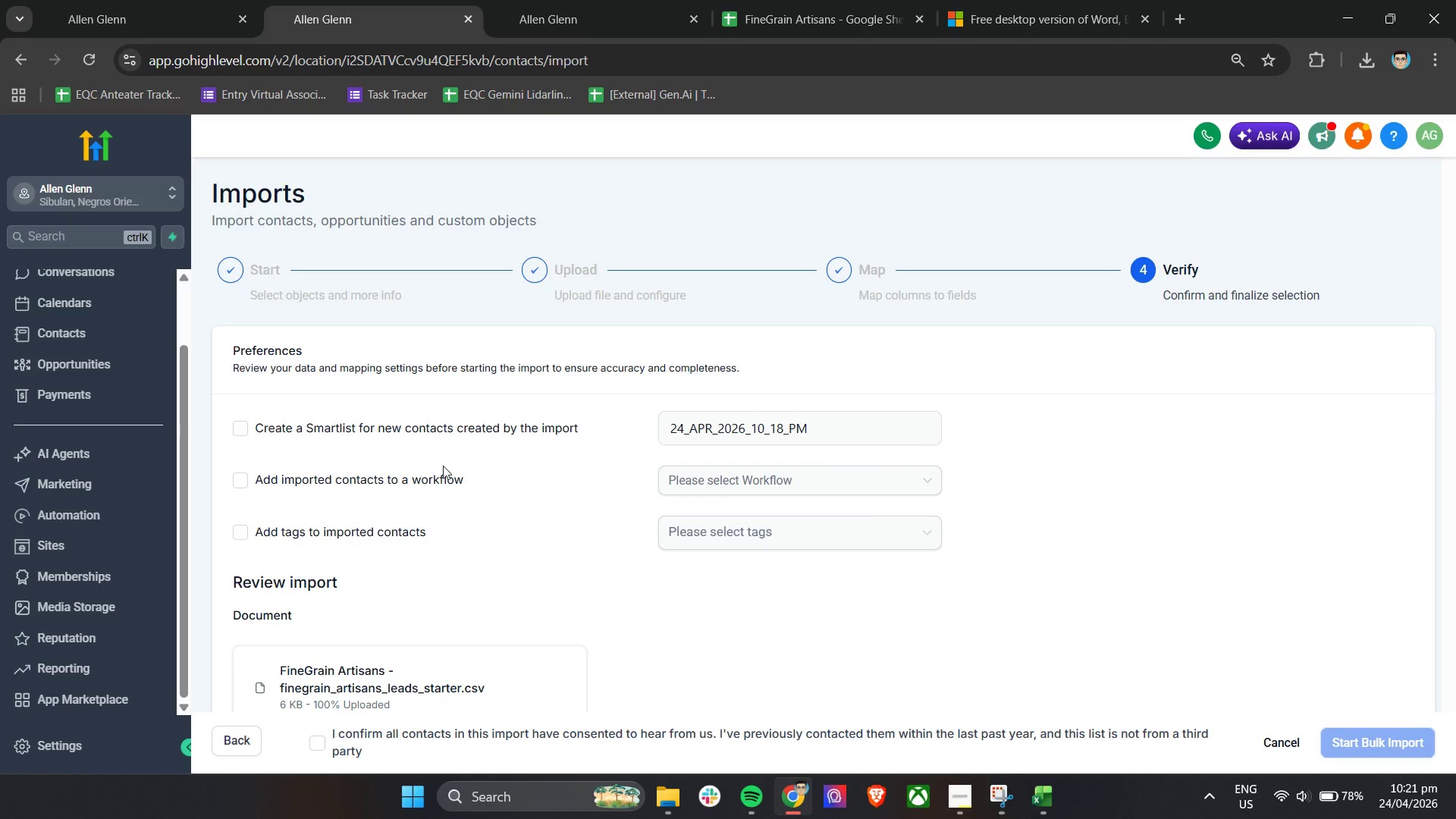 
left_click([371, 431])
 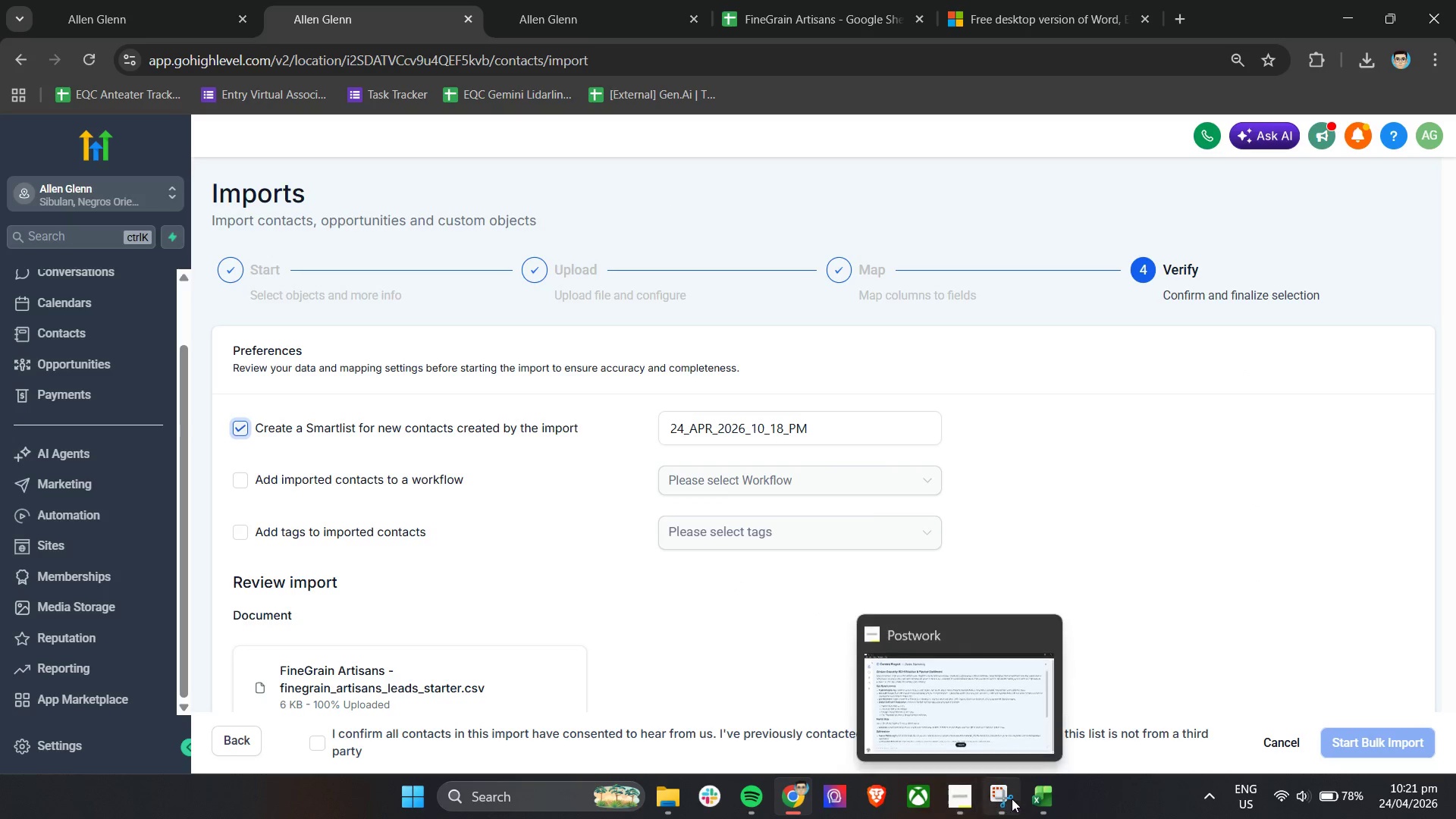 
left_click([1037, 802])
 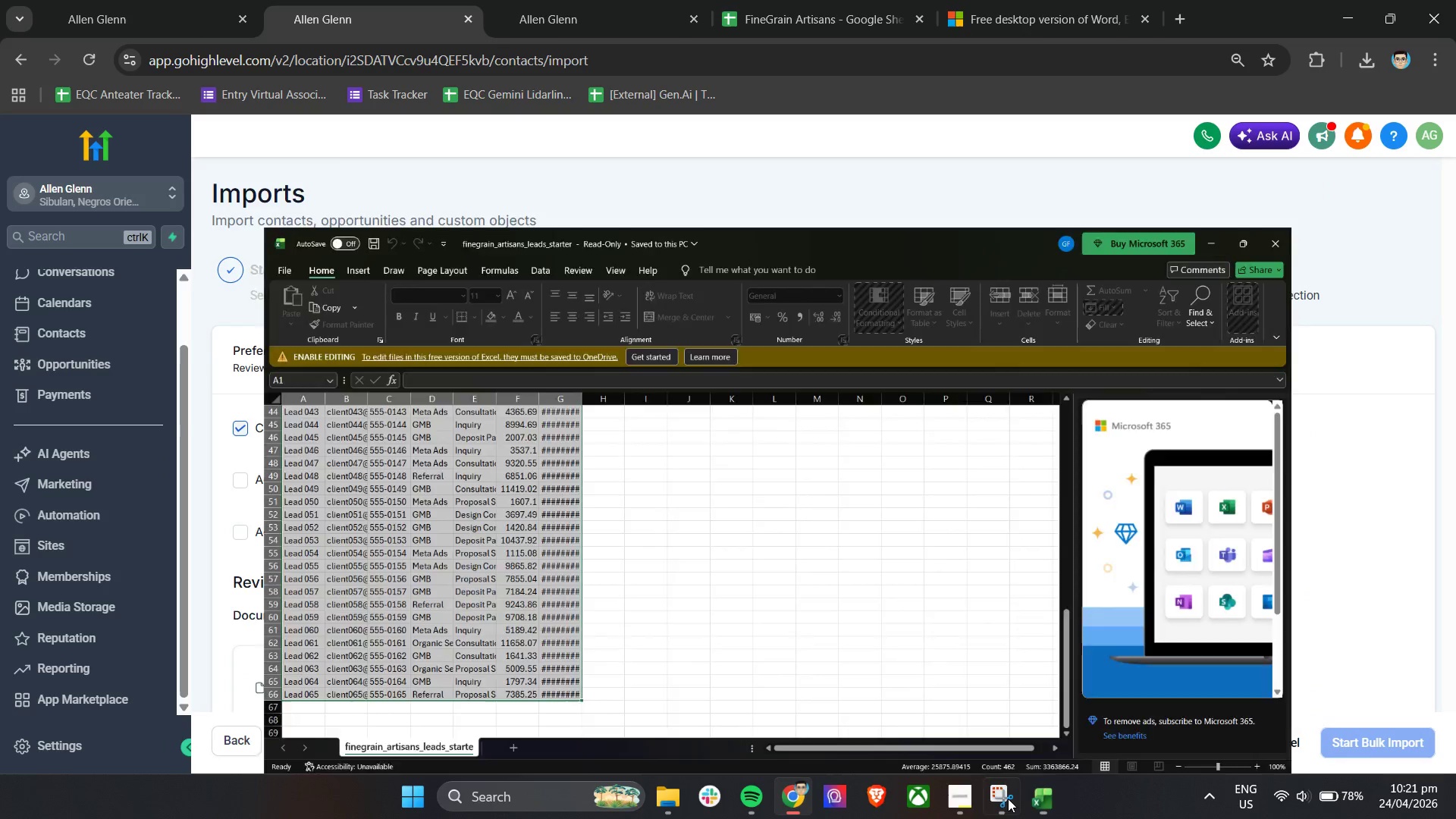 
double_click([1006, 799])
 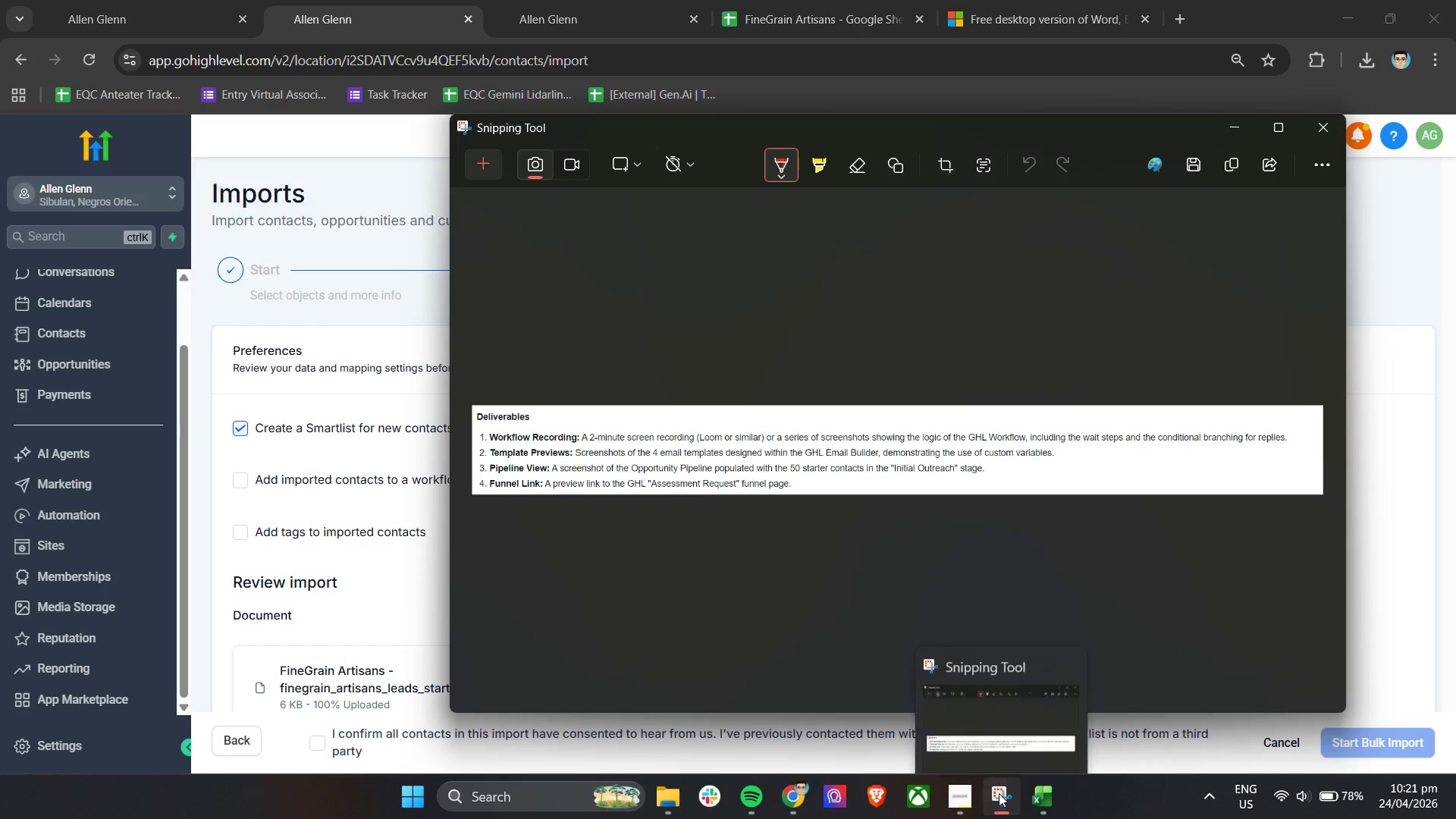 
double_click([955, 799])